 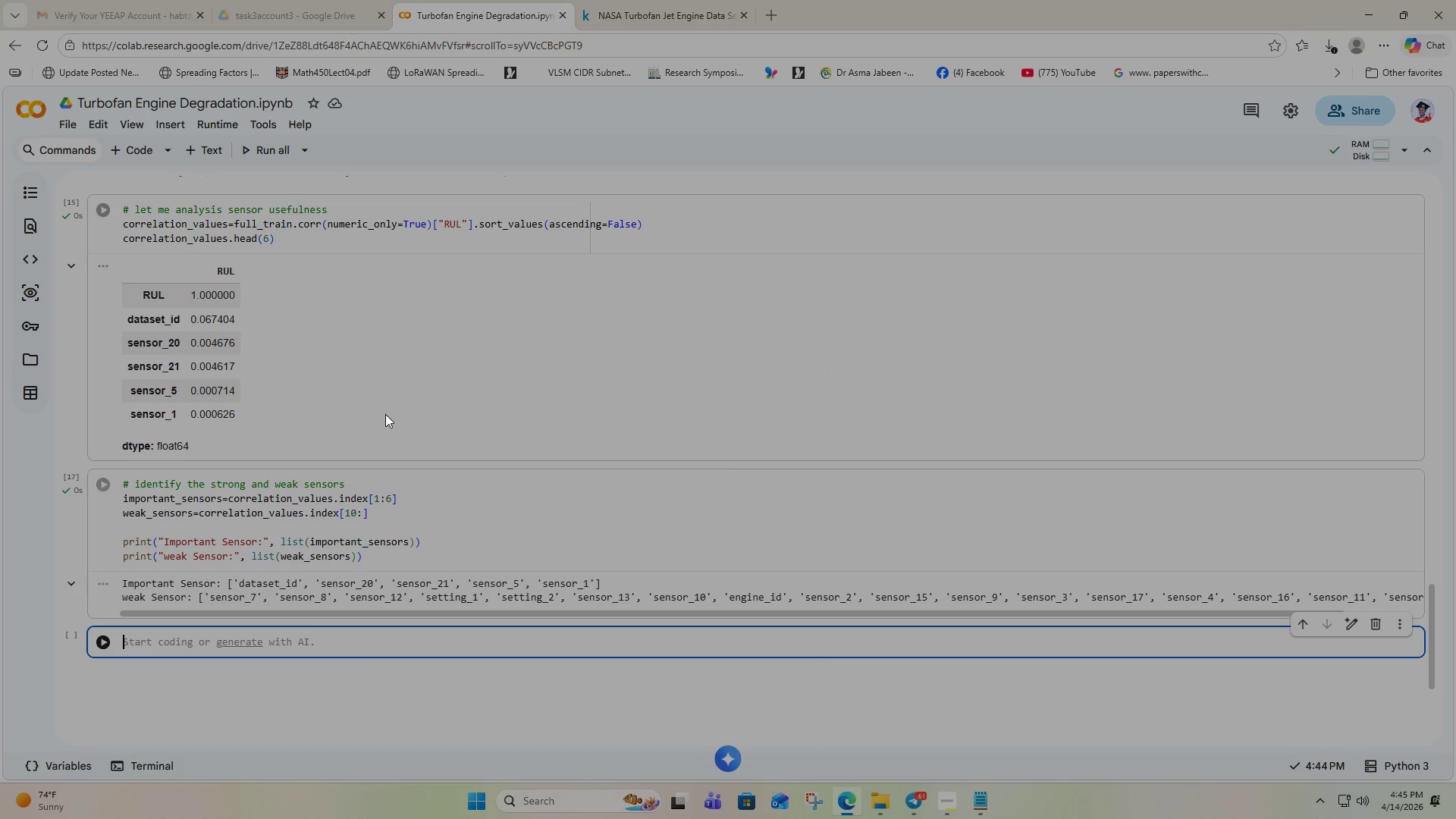 
key(Control+S)
 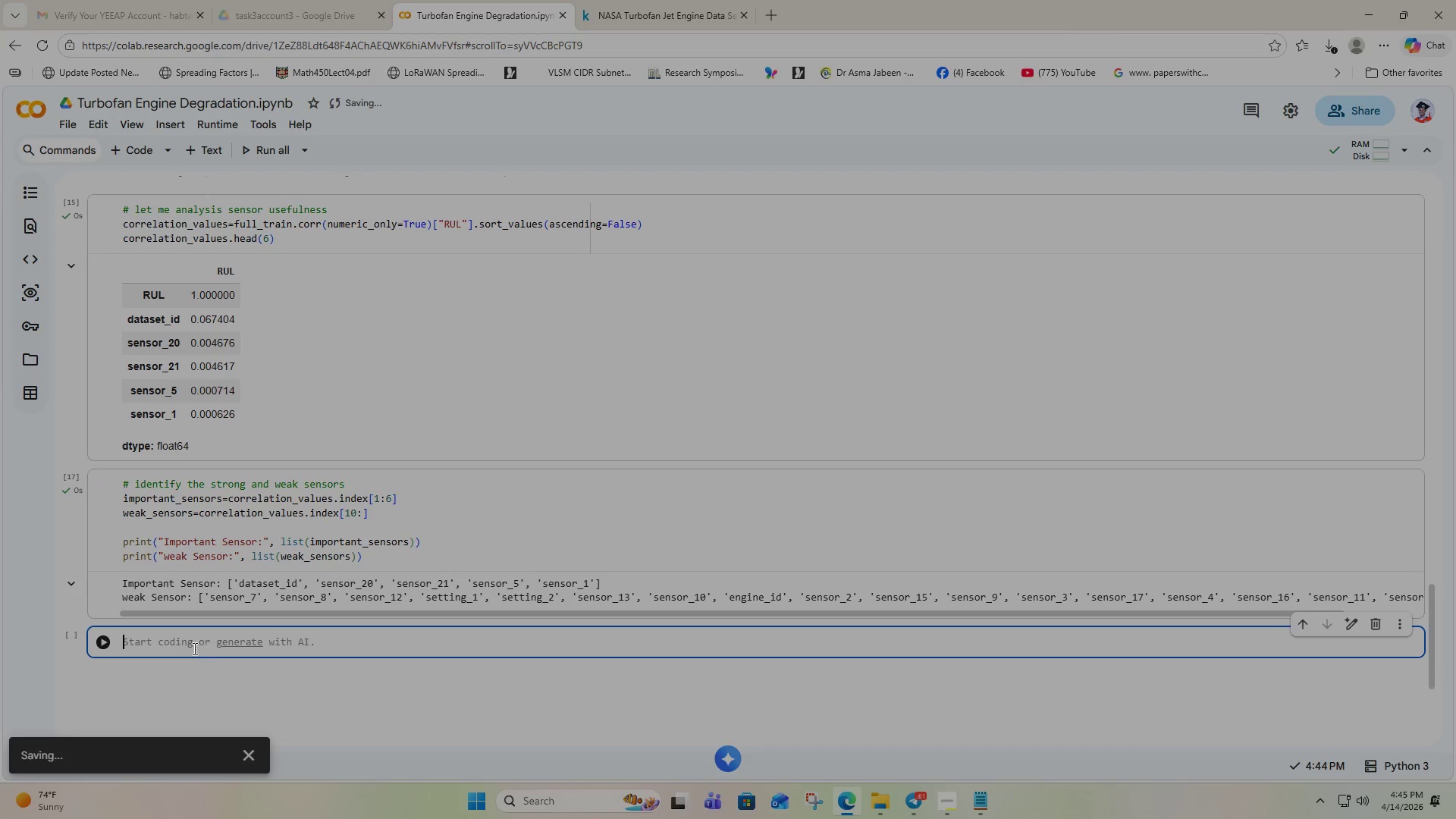 
left_click([177, 639])
 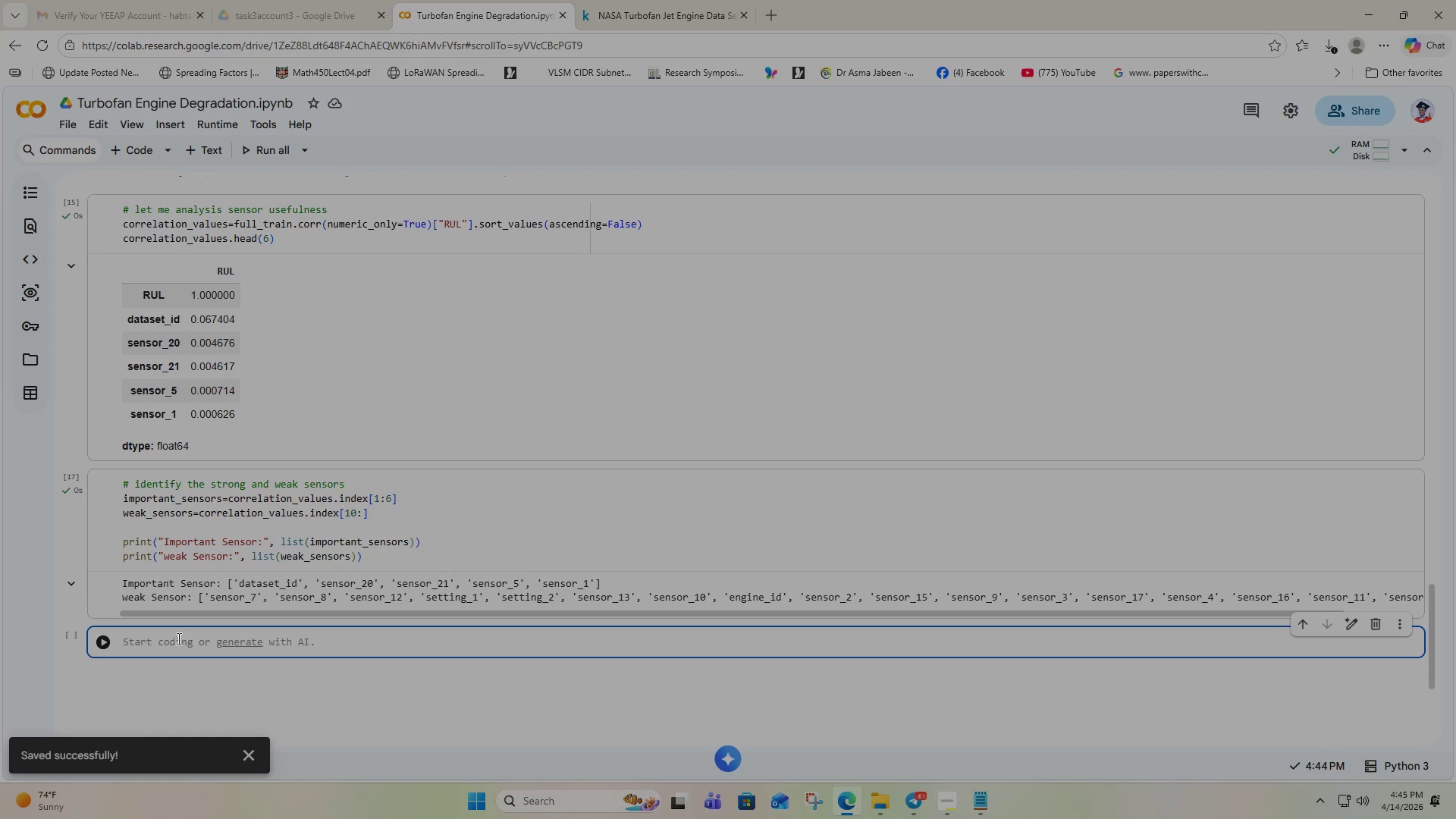 
hold_key(key=ShiftLeft, duration=0.72)
 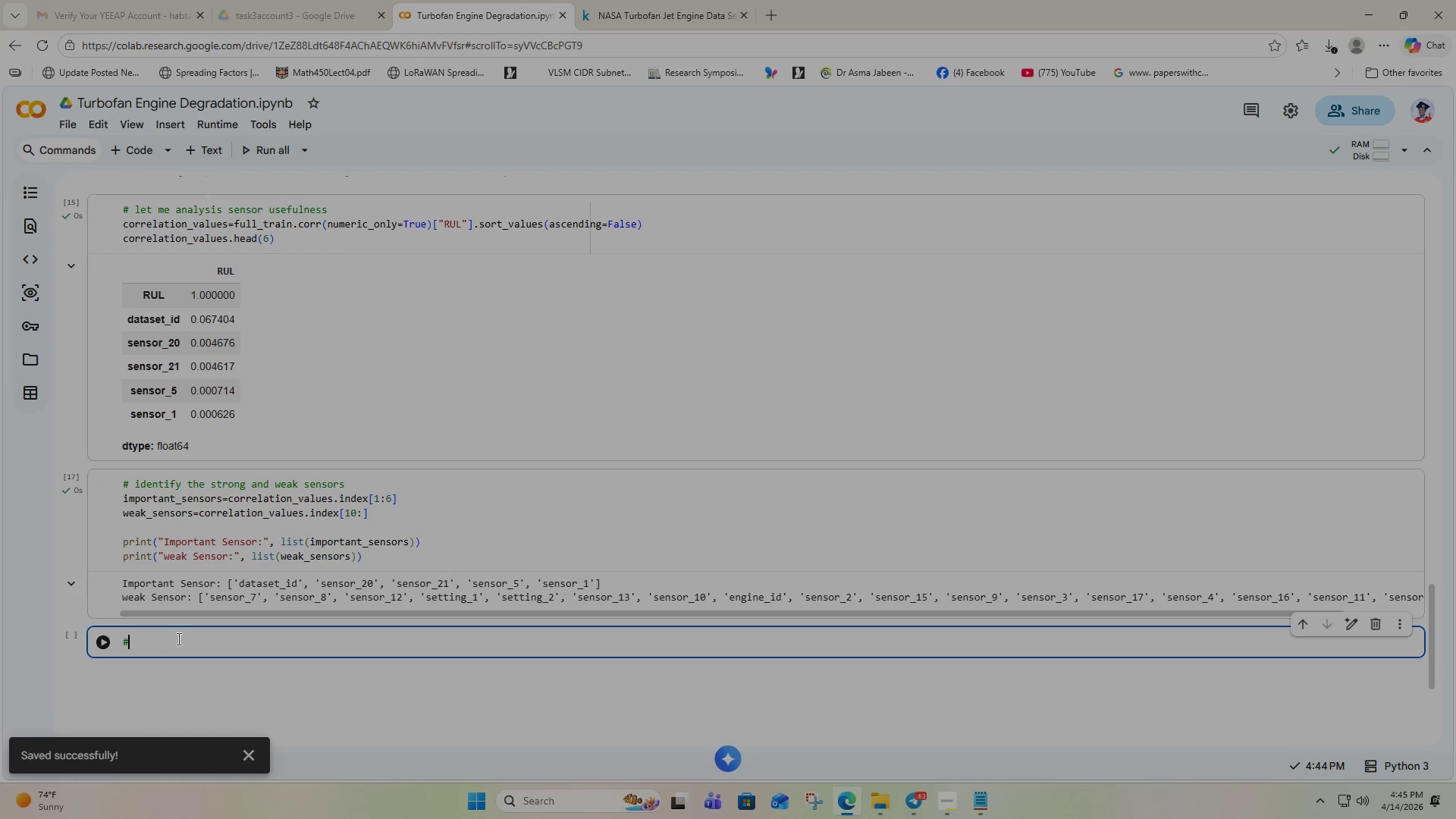 
type(3 apply feature enginerring)
key(Backspace)
key(Backspace)
key(Backspace)
key(Backspace)
key(Backspace)
type(ering)
 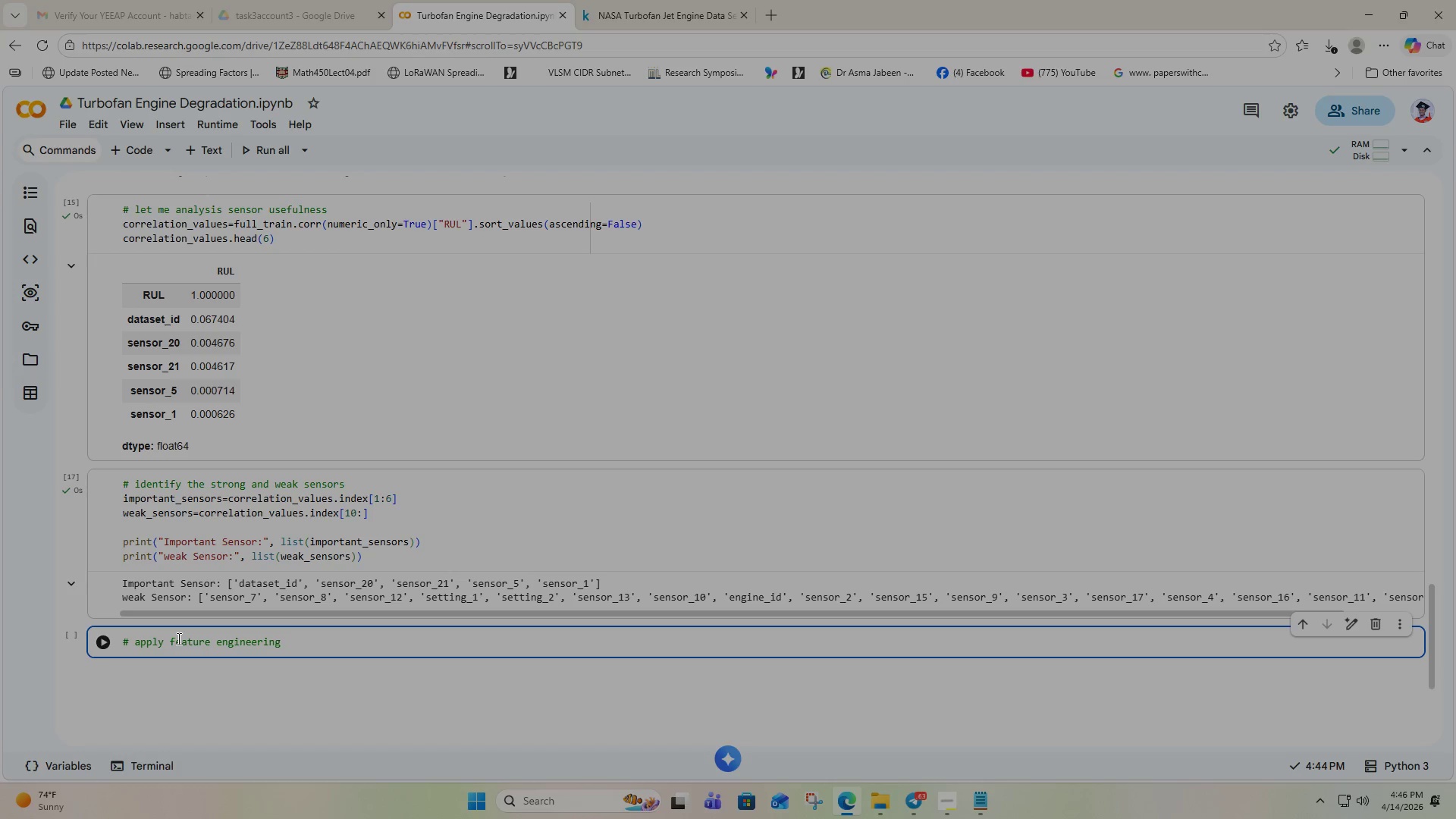 
key(Enter)
 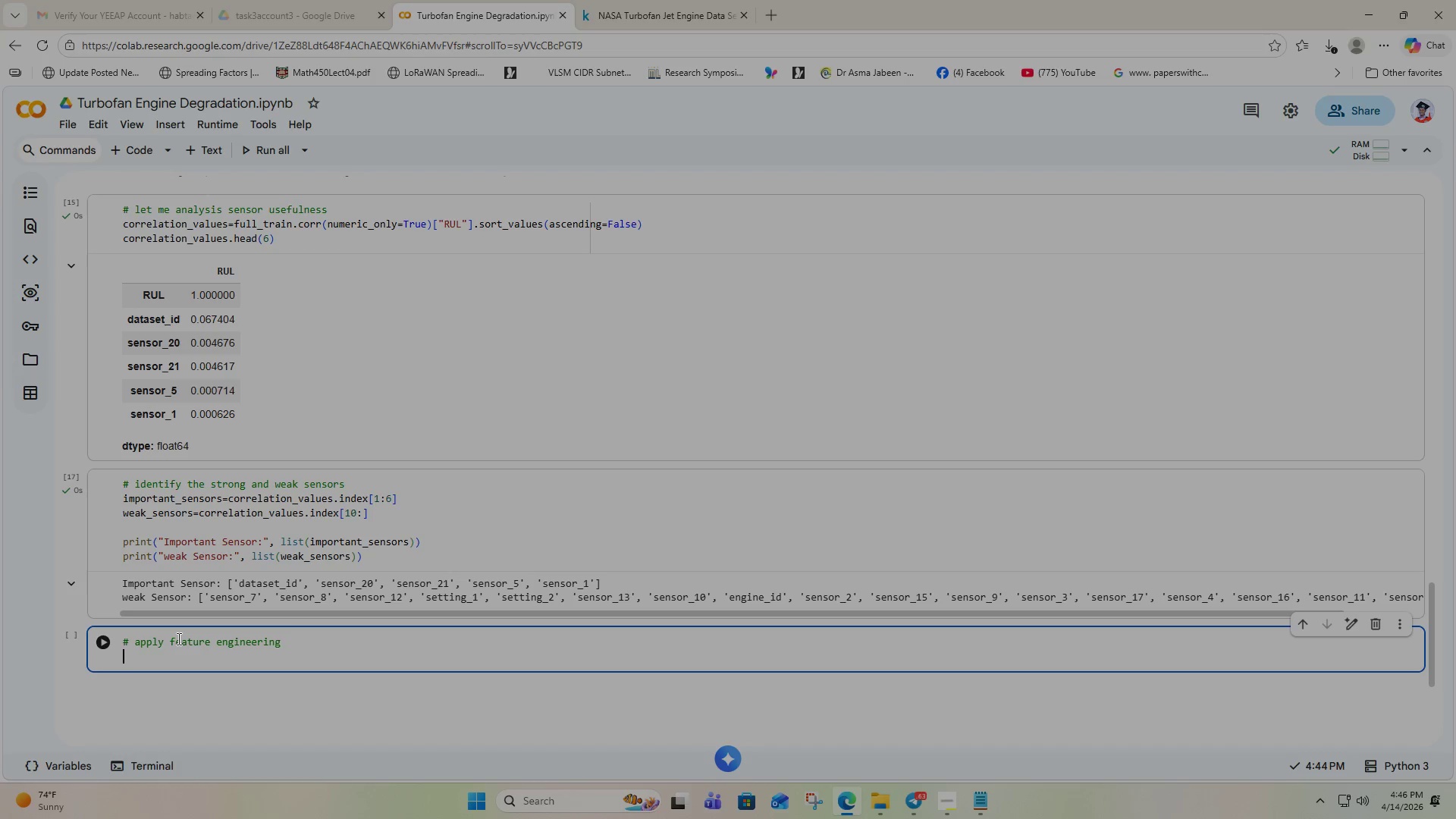 
type(selected=list)
 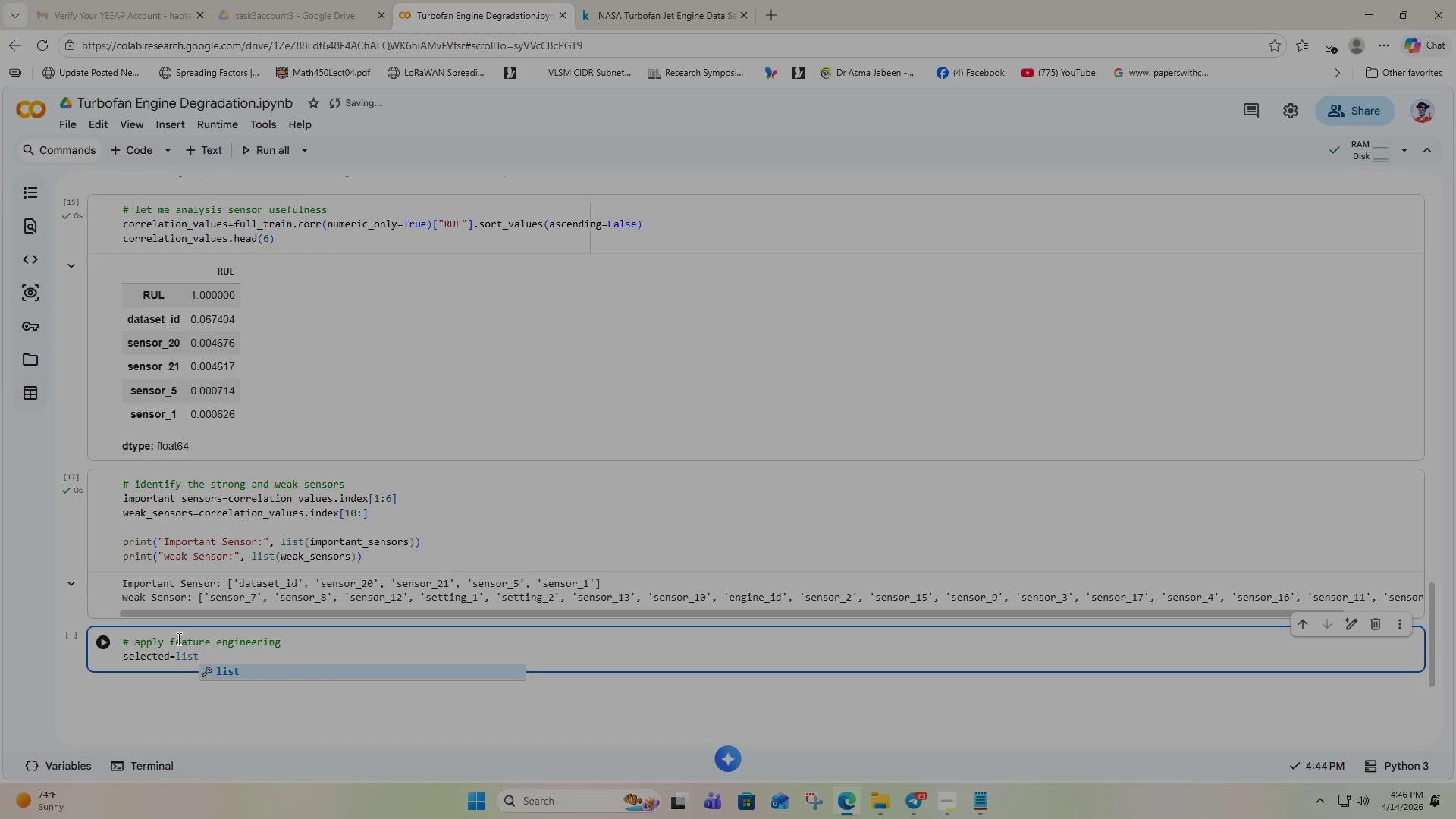 
key(Shift+9)
 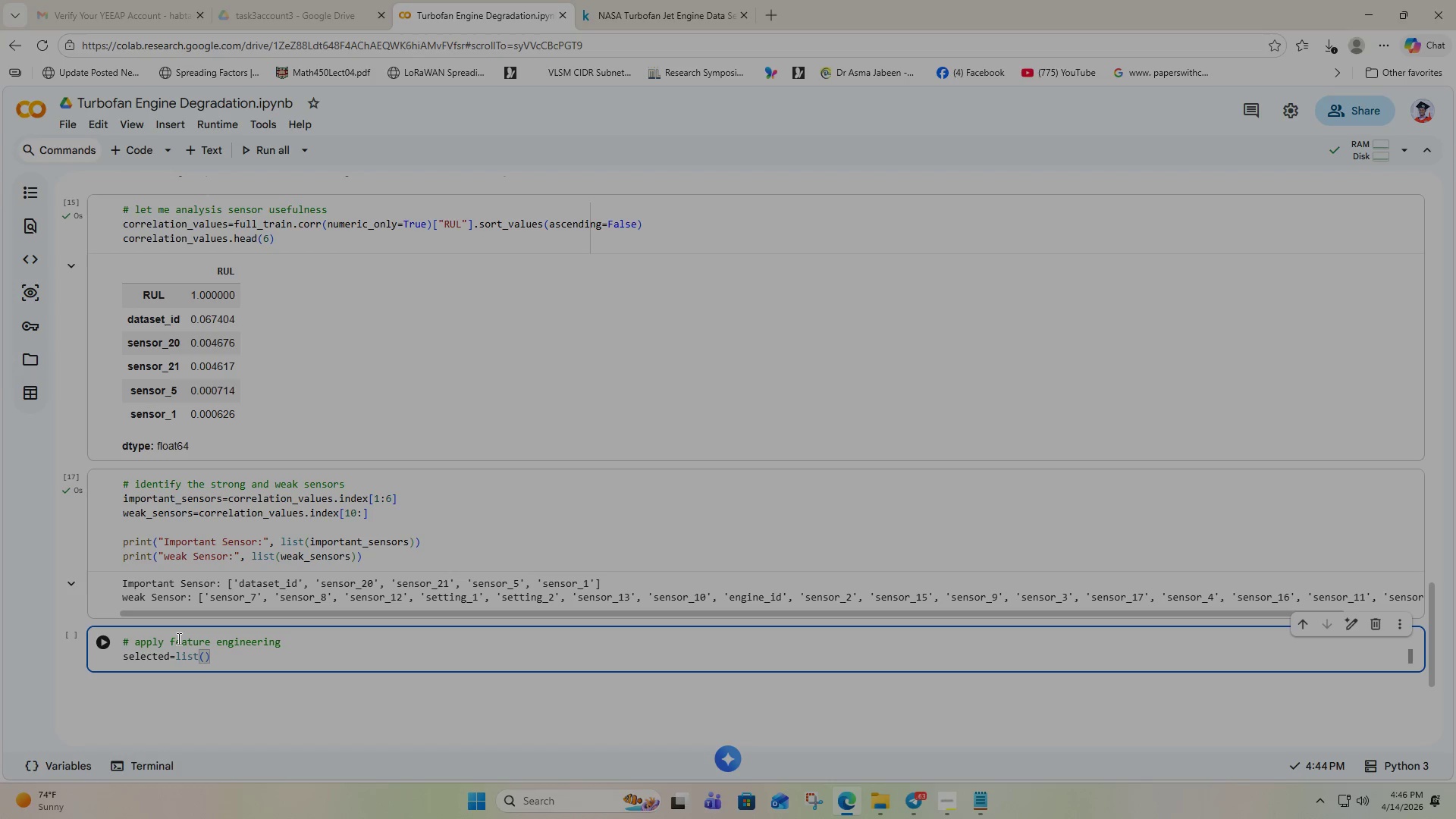 
type(important)
 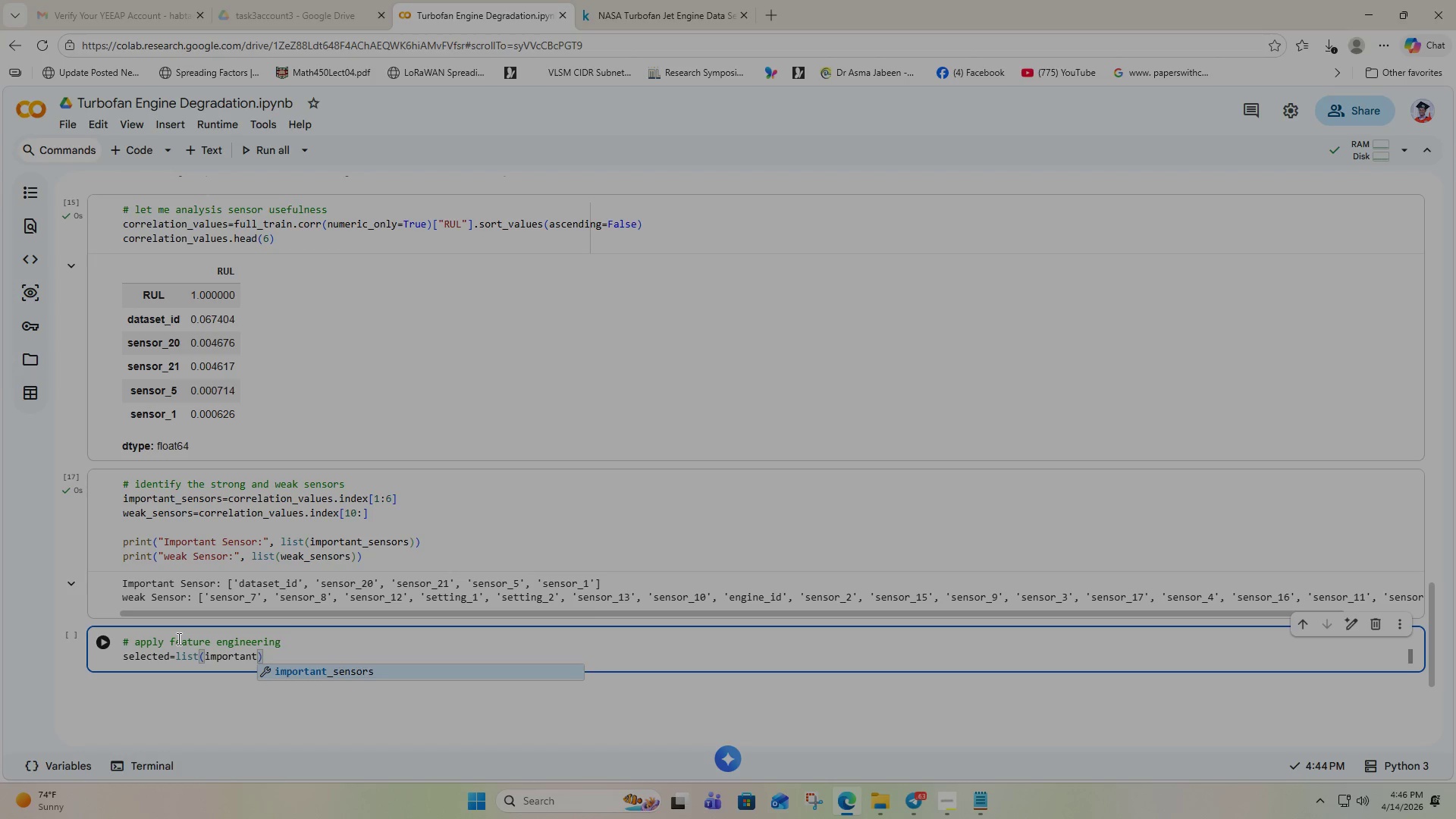 
key(Enter)
 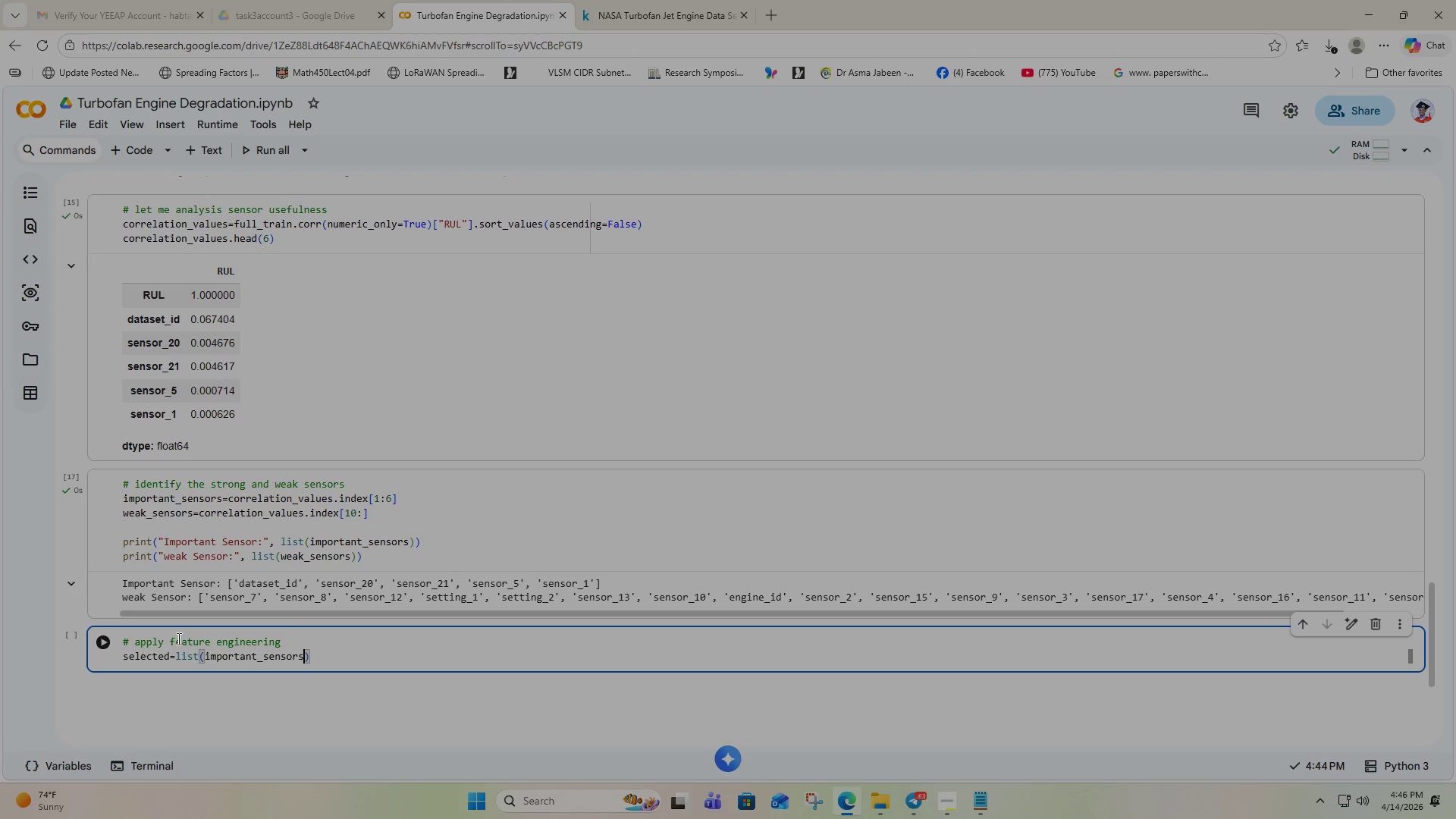 
key(ArrowRight)
 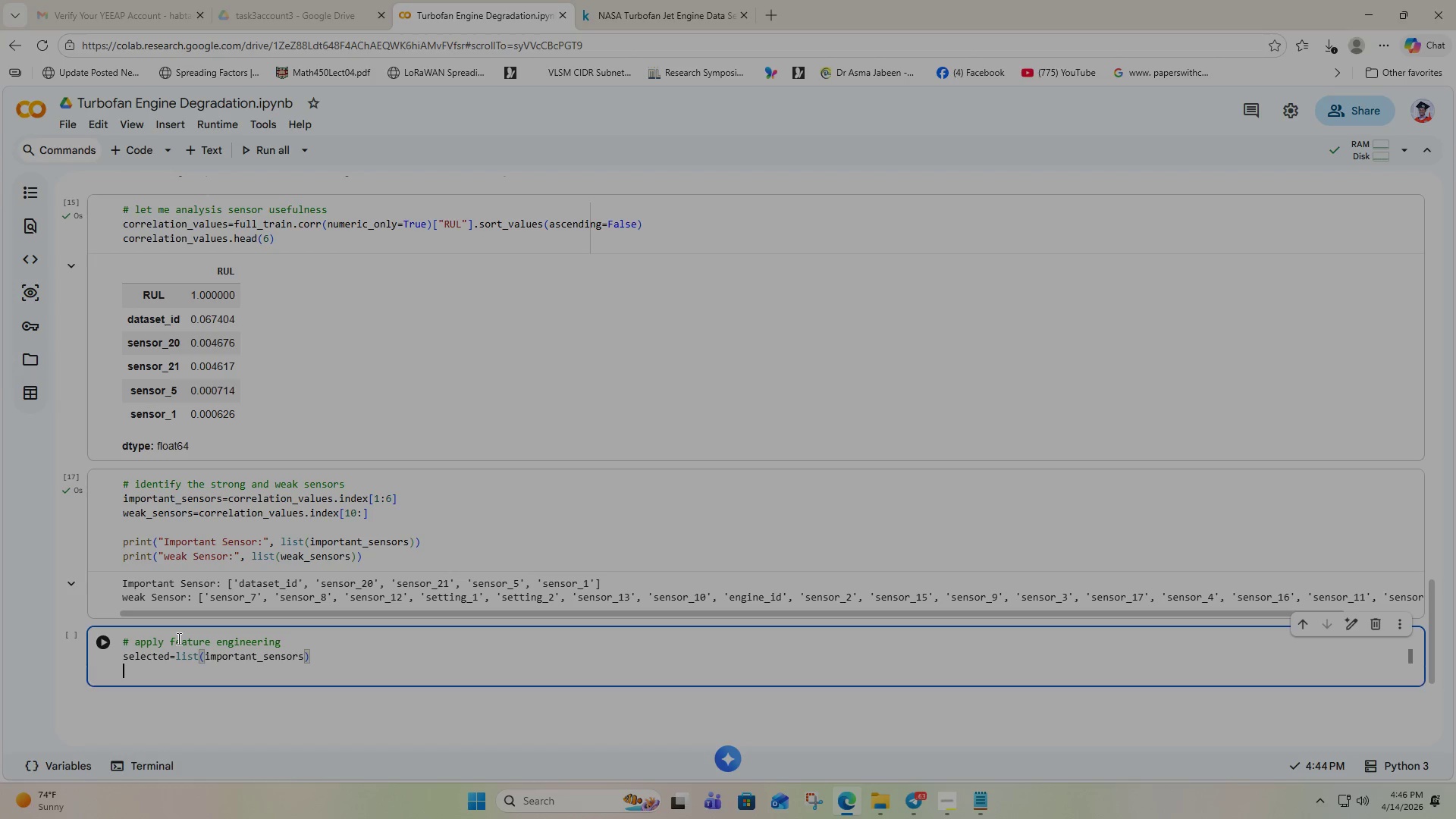 
key(Enter)
 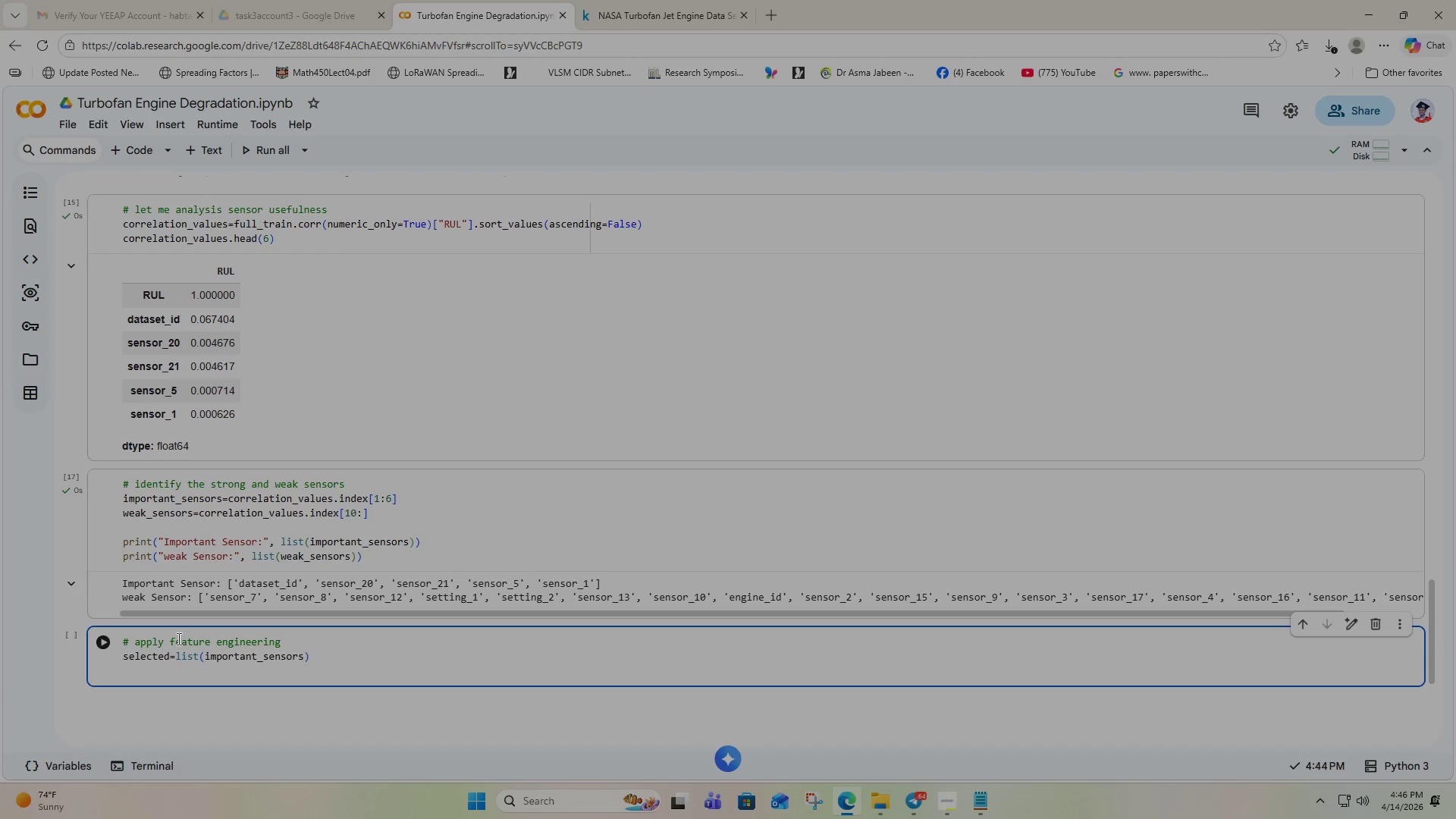 
key(F)
 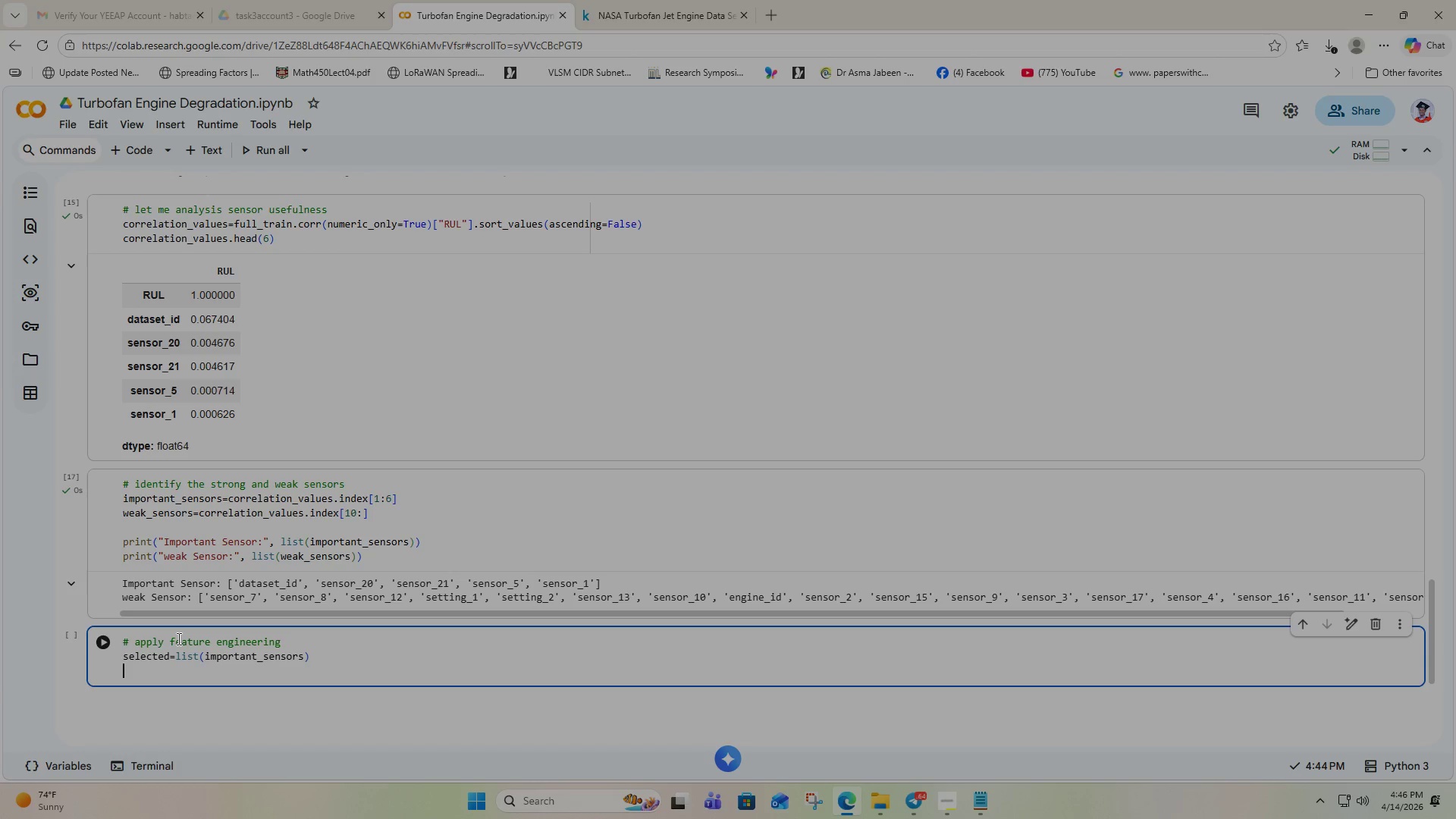 
key(Backspace)
 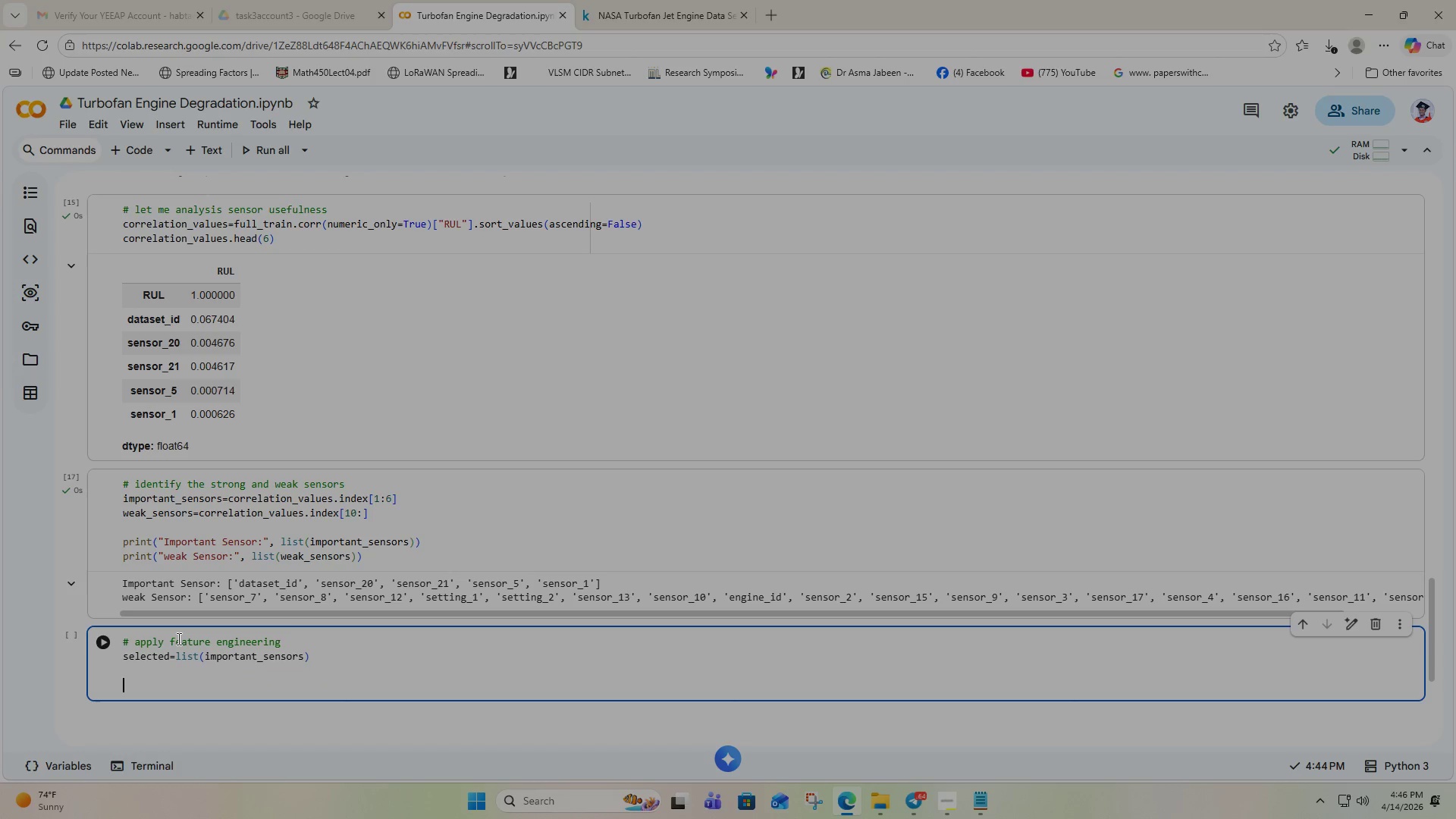 
key(Enter)
 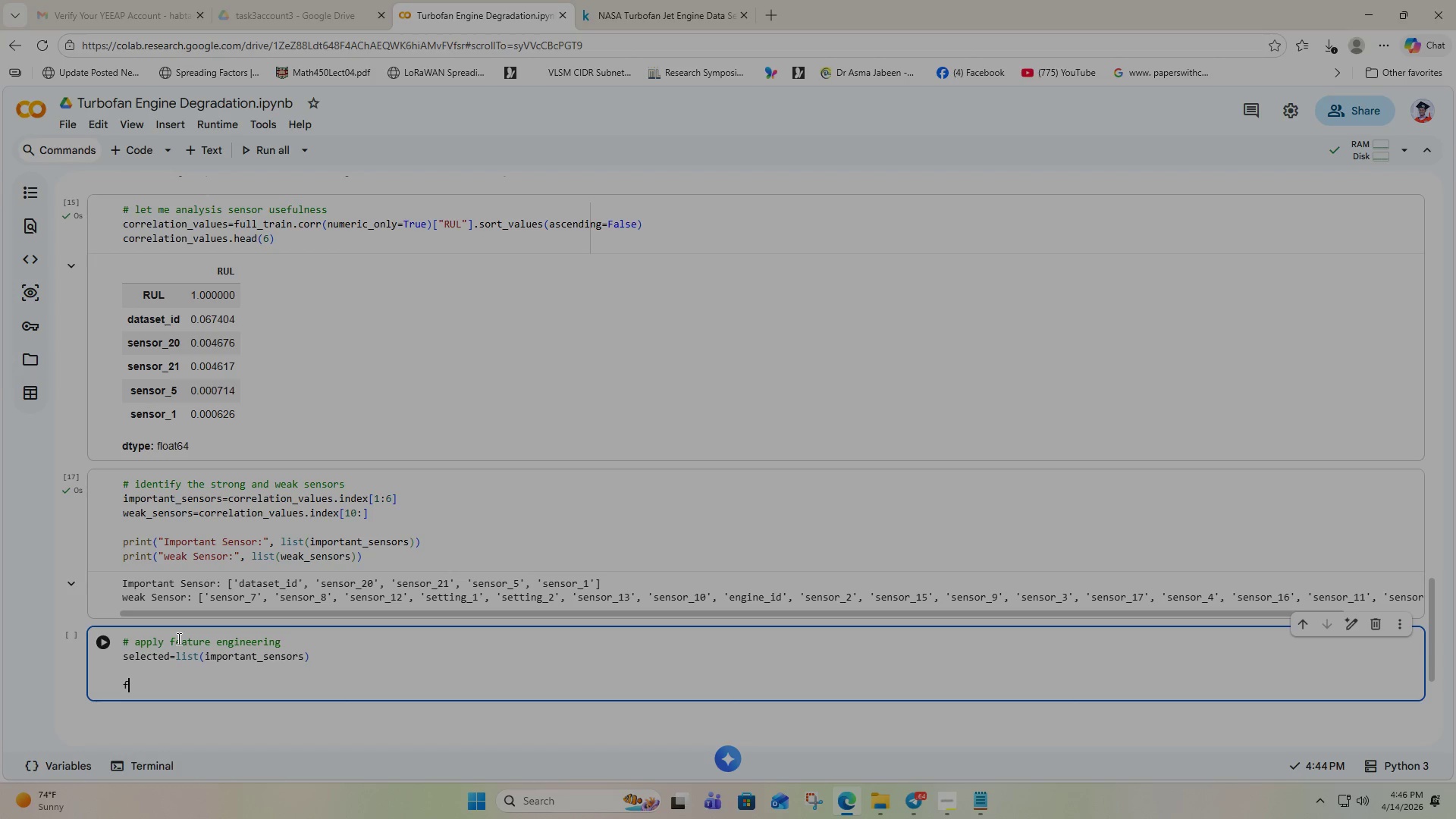 
type(for s in selecte)
 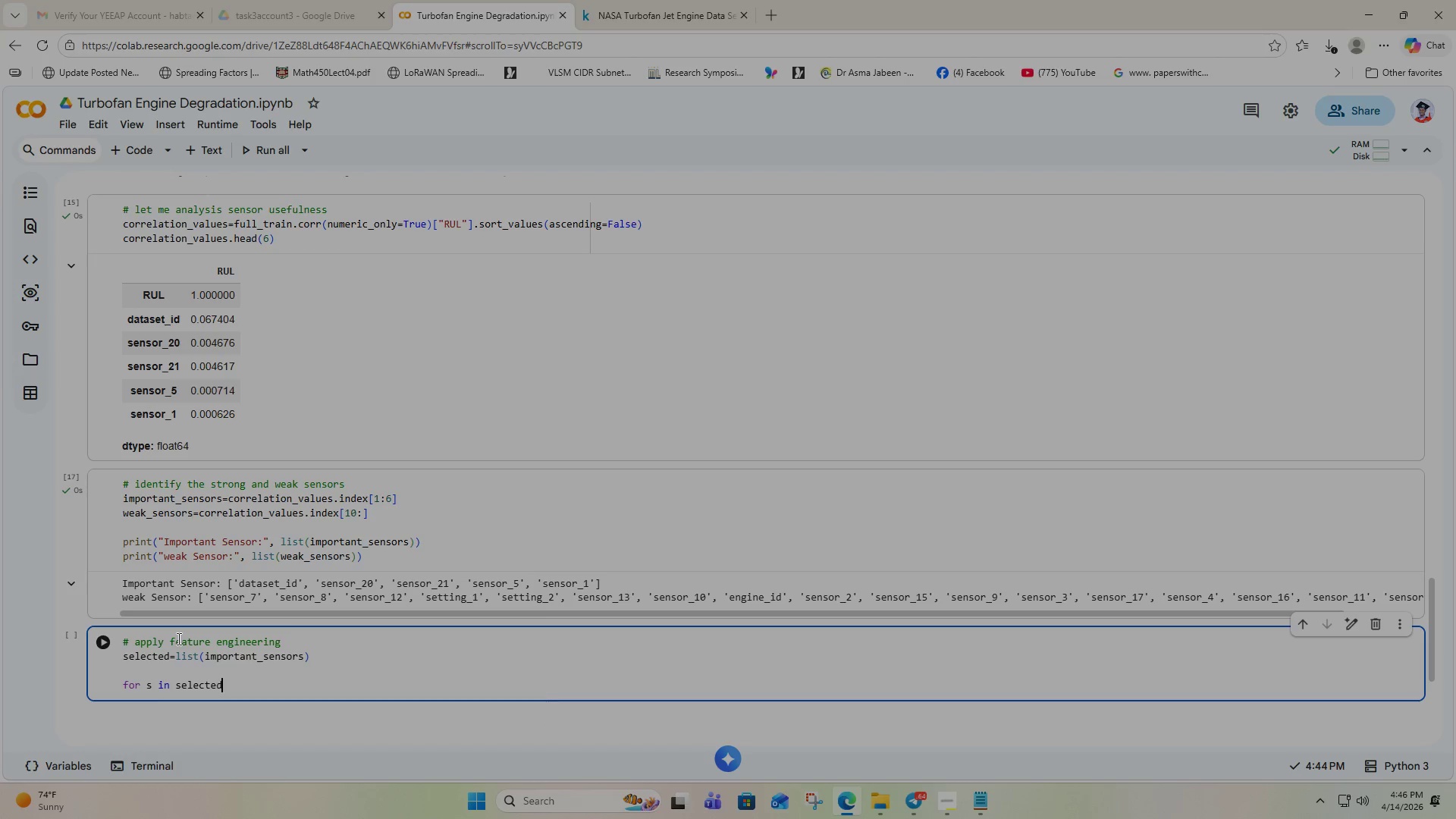 
key(Enter)
 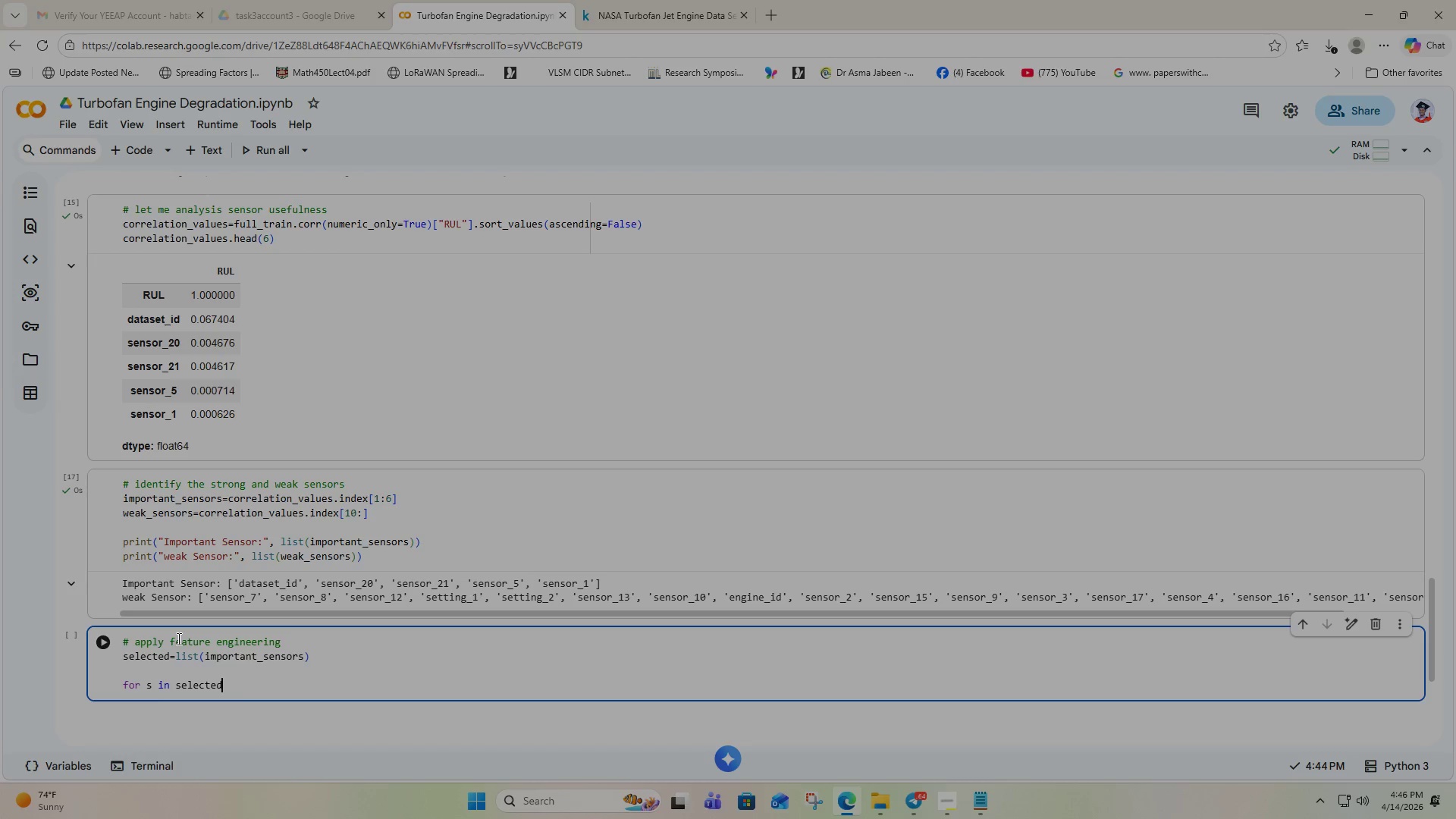 
key(Shift+Semicolon)
 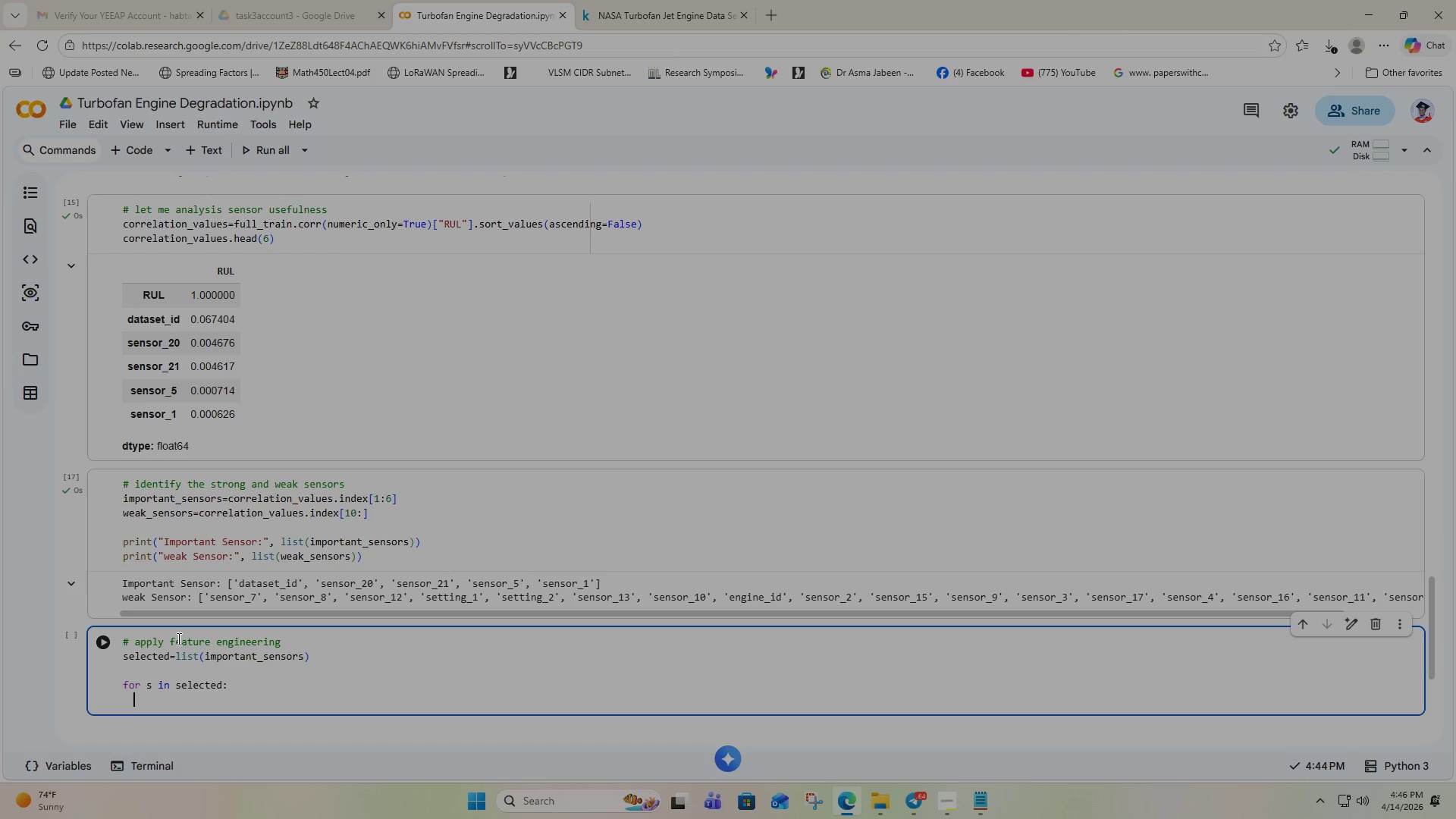 
key(Enter)
 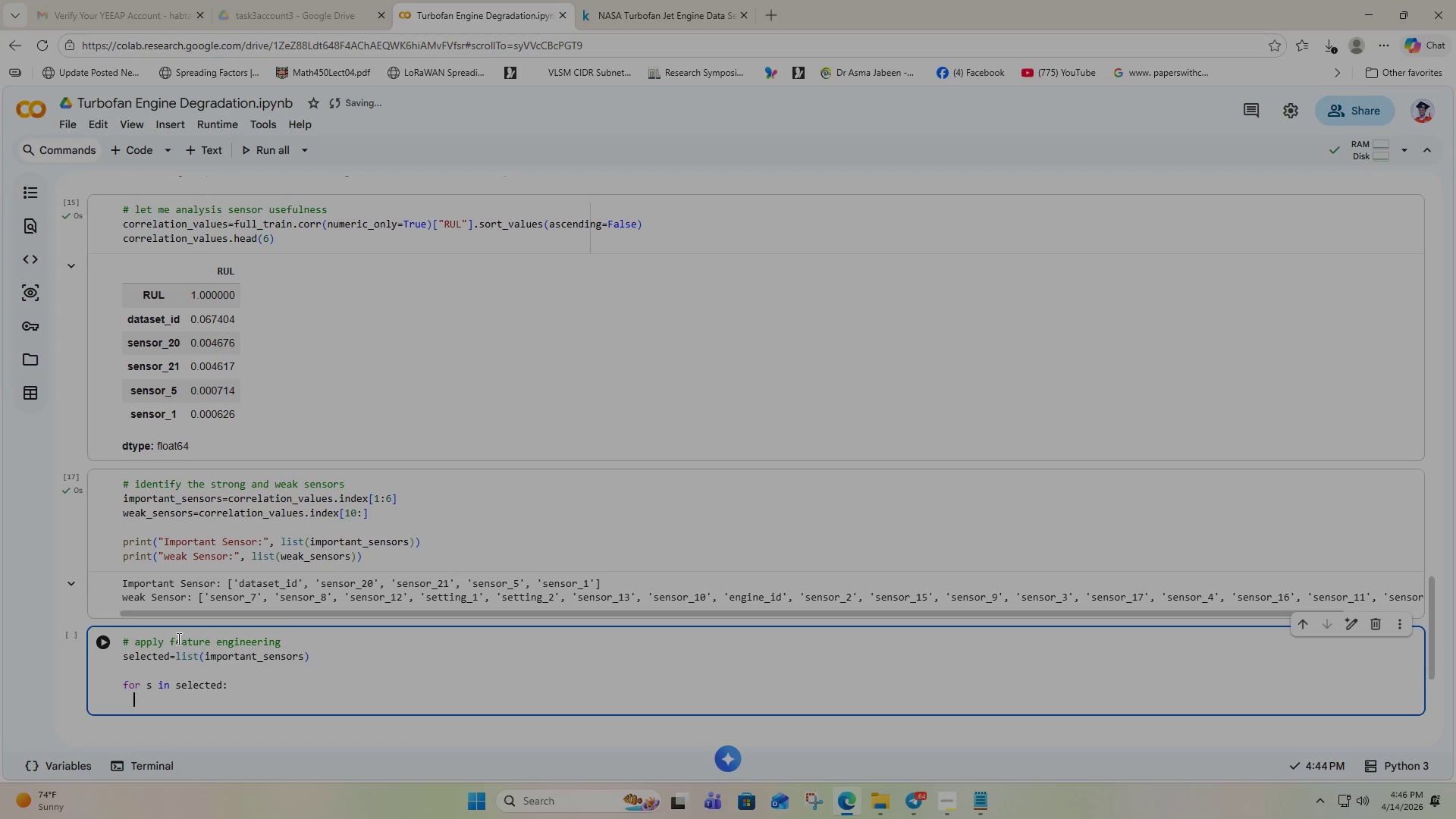 
key(Space)
 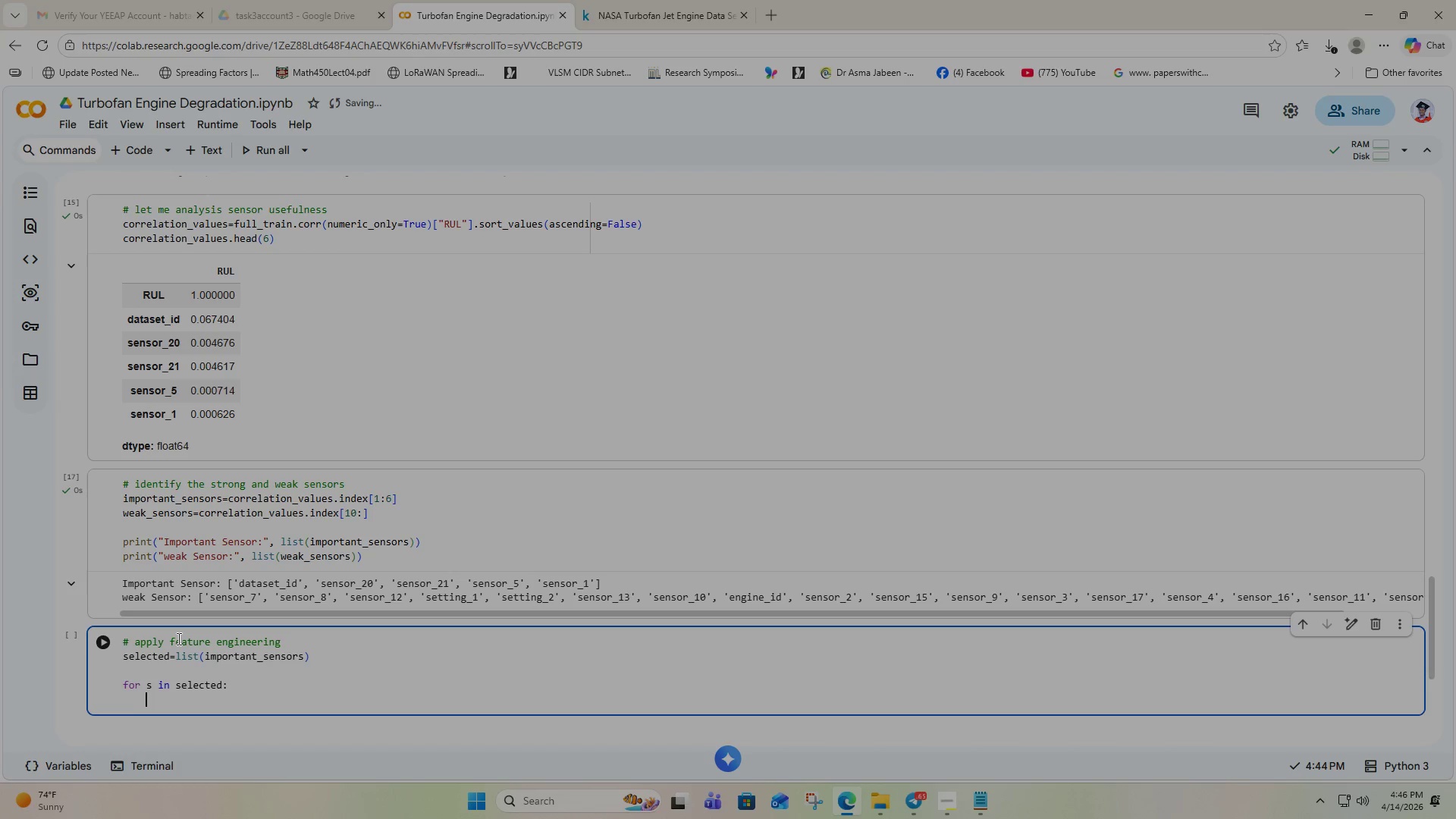 
key(Space)
 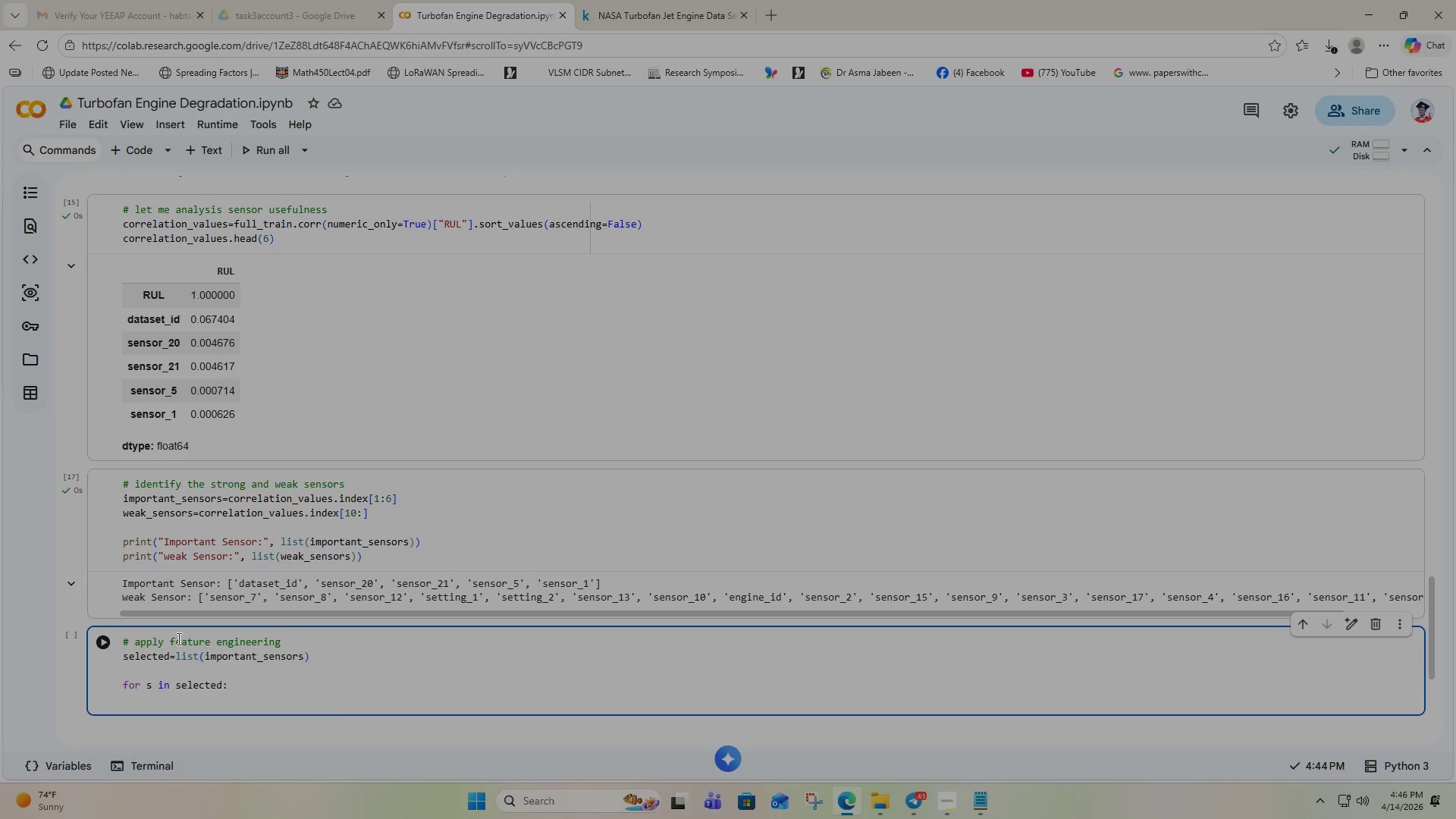 
type(full)
 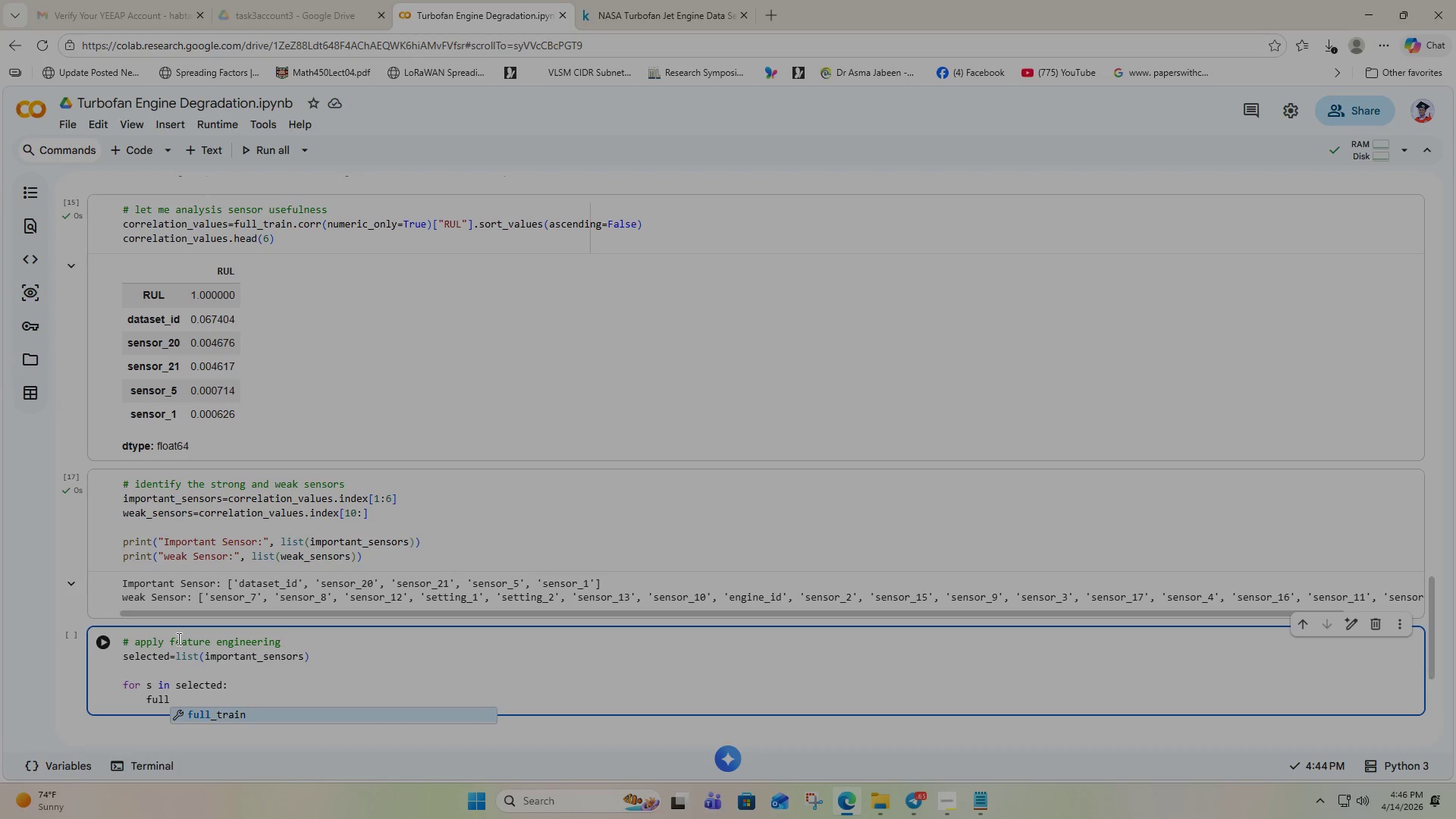 
key(Enter)
 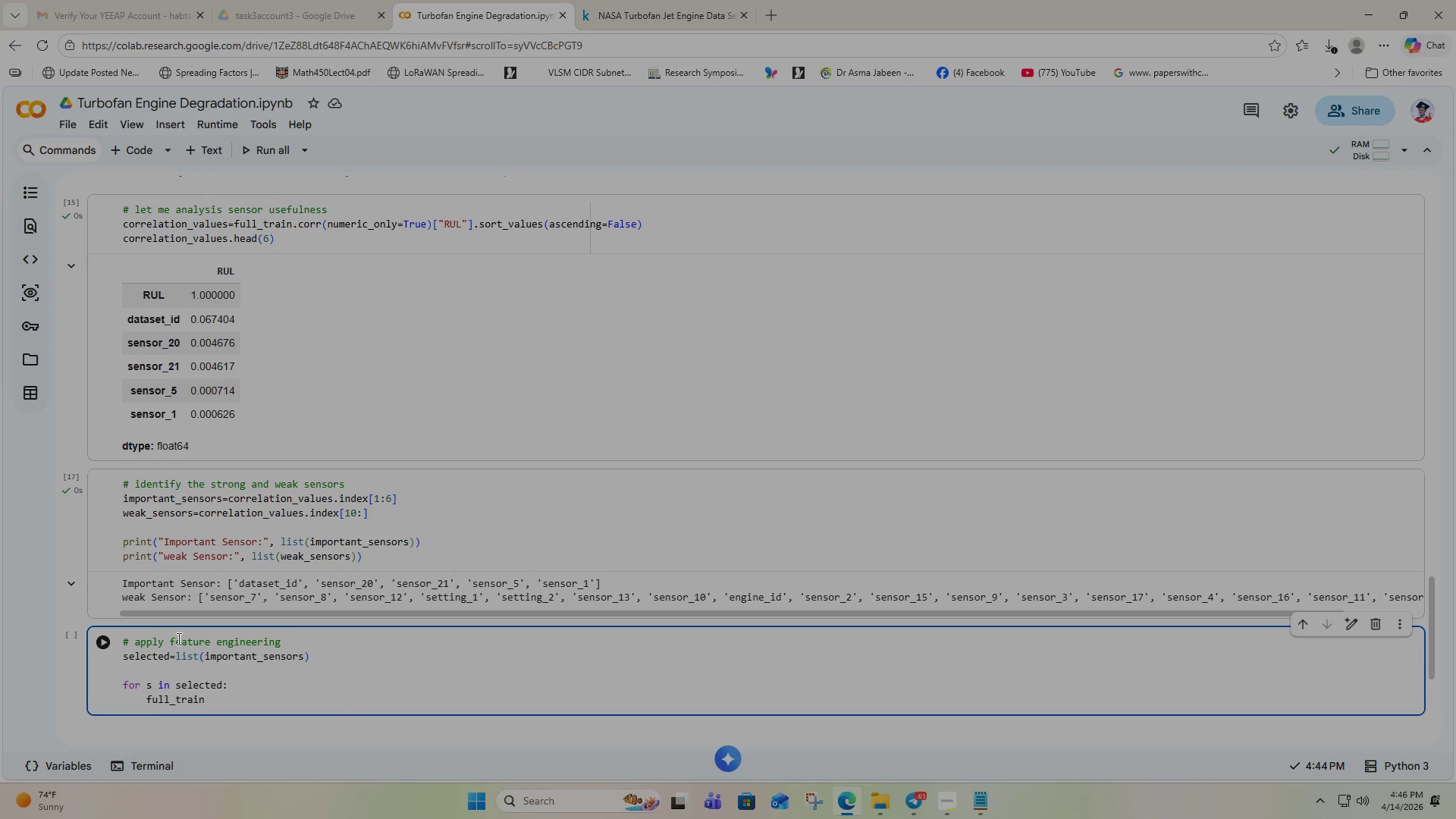 
key(BracketLeft)
 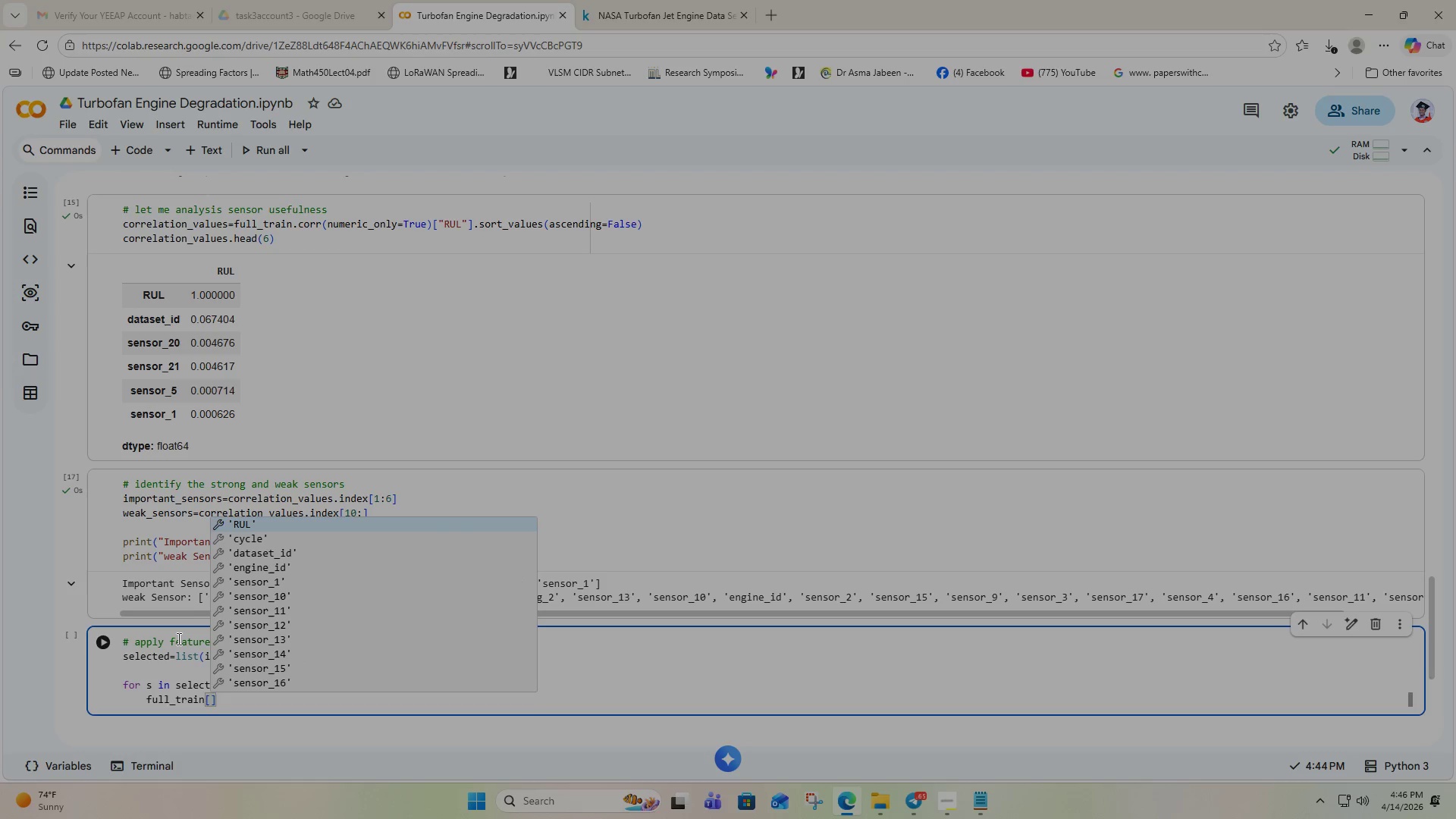 
key(F)
 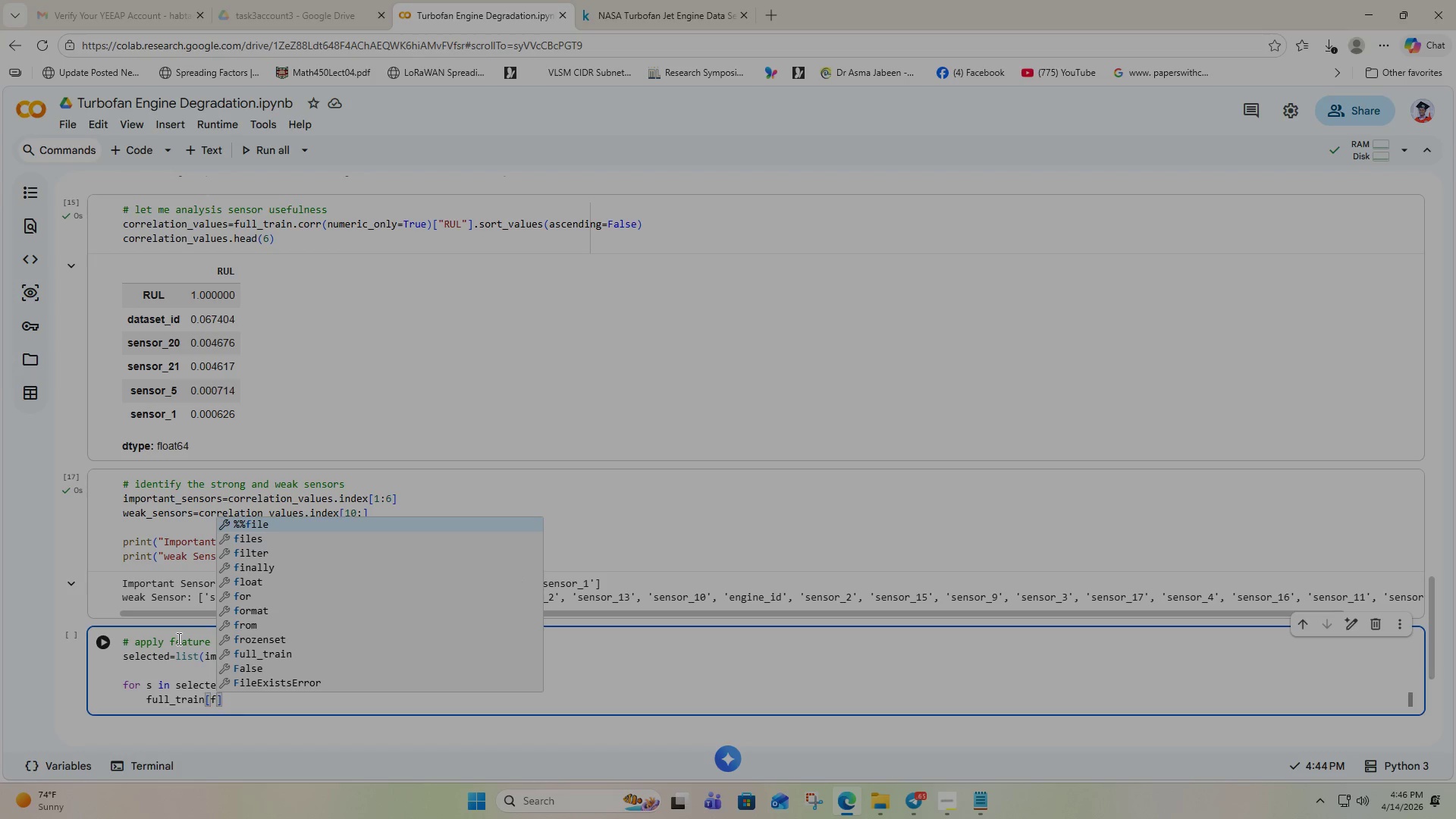 
key(Shift+Quote)
 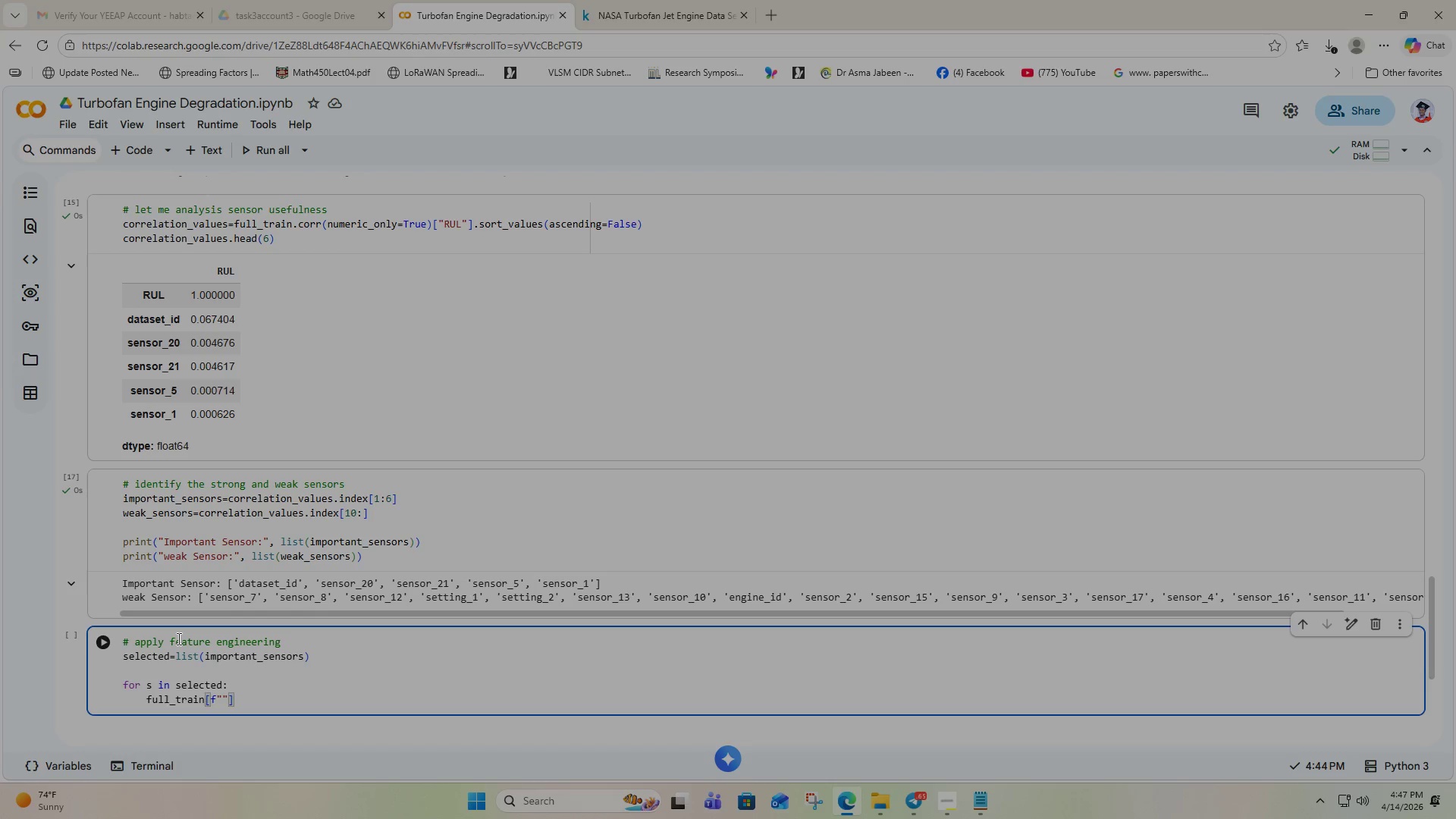 
wait(7.09)
 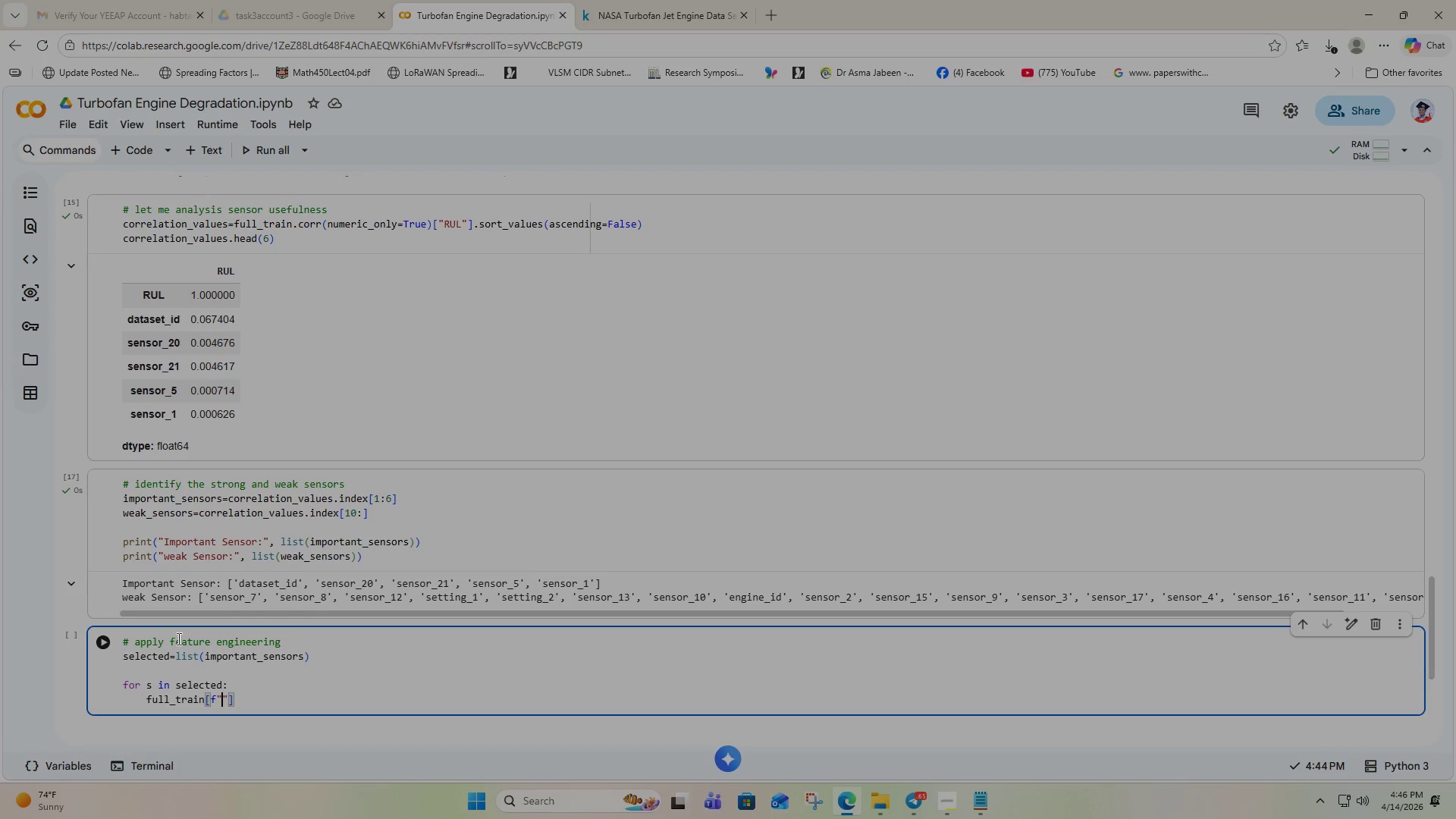 
key(S)
 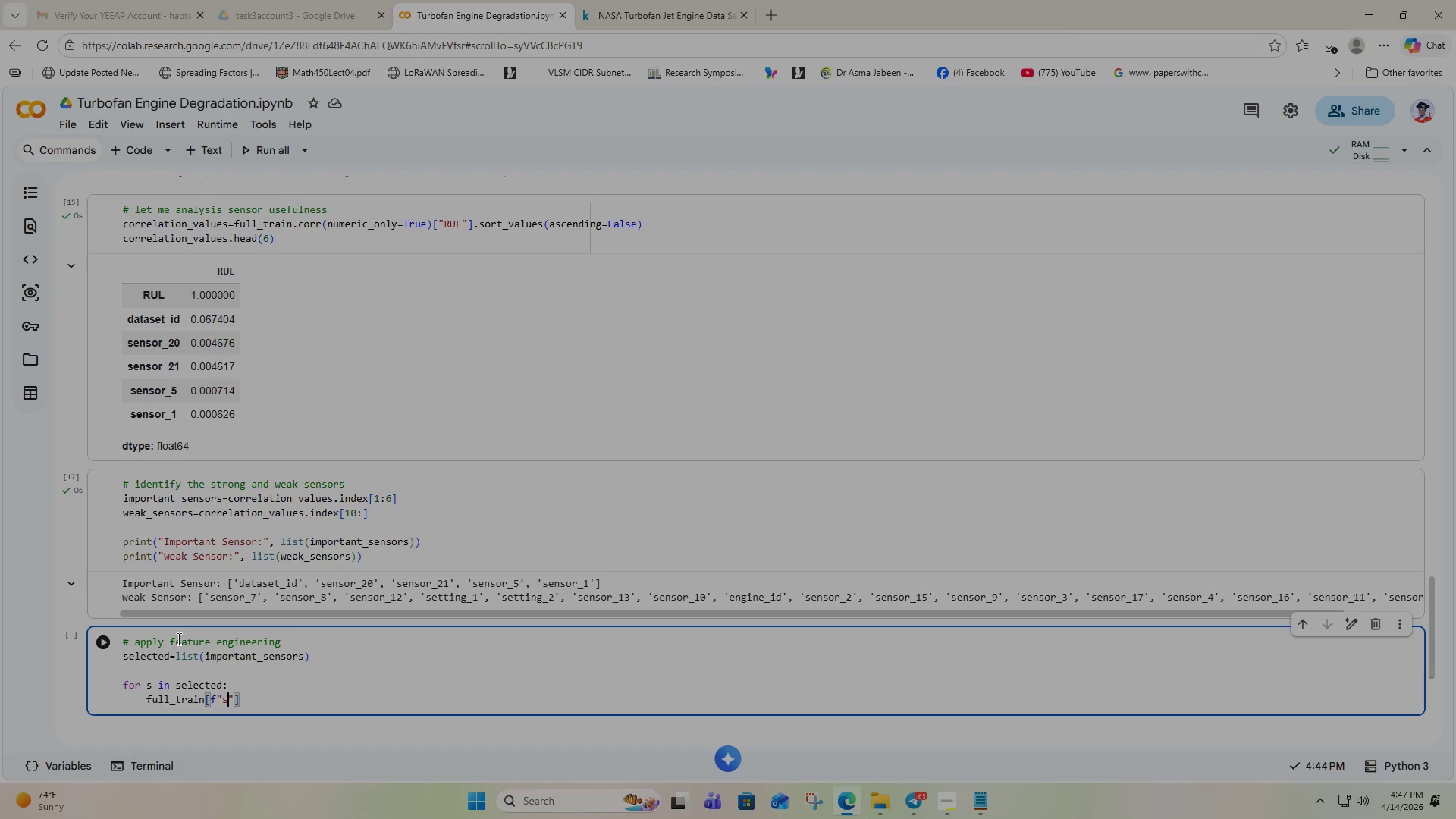 
key(ArrowRight)
 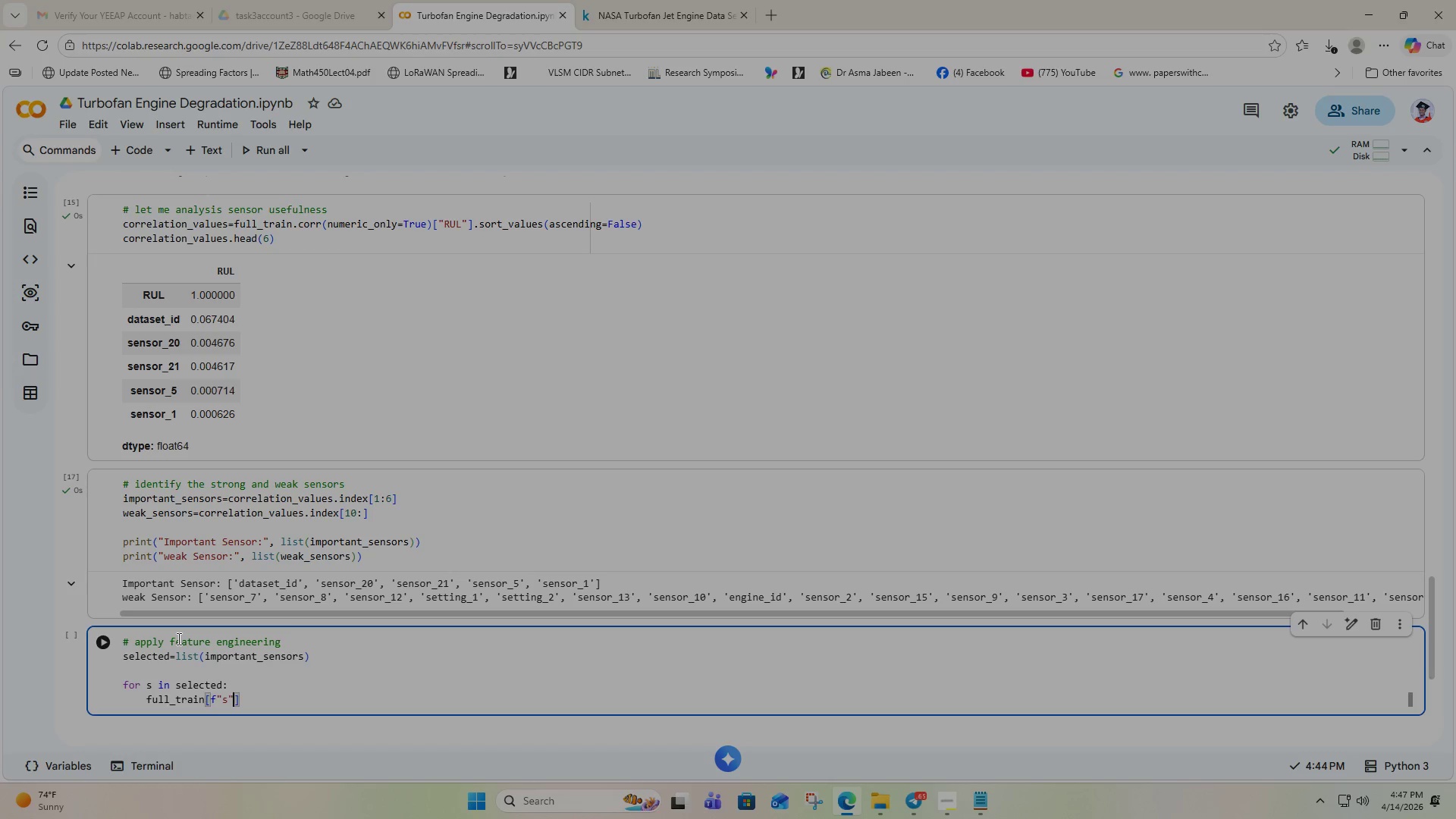 
hold_key(key=ShiftRight, duration=1.56)
 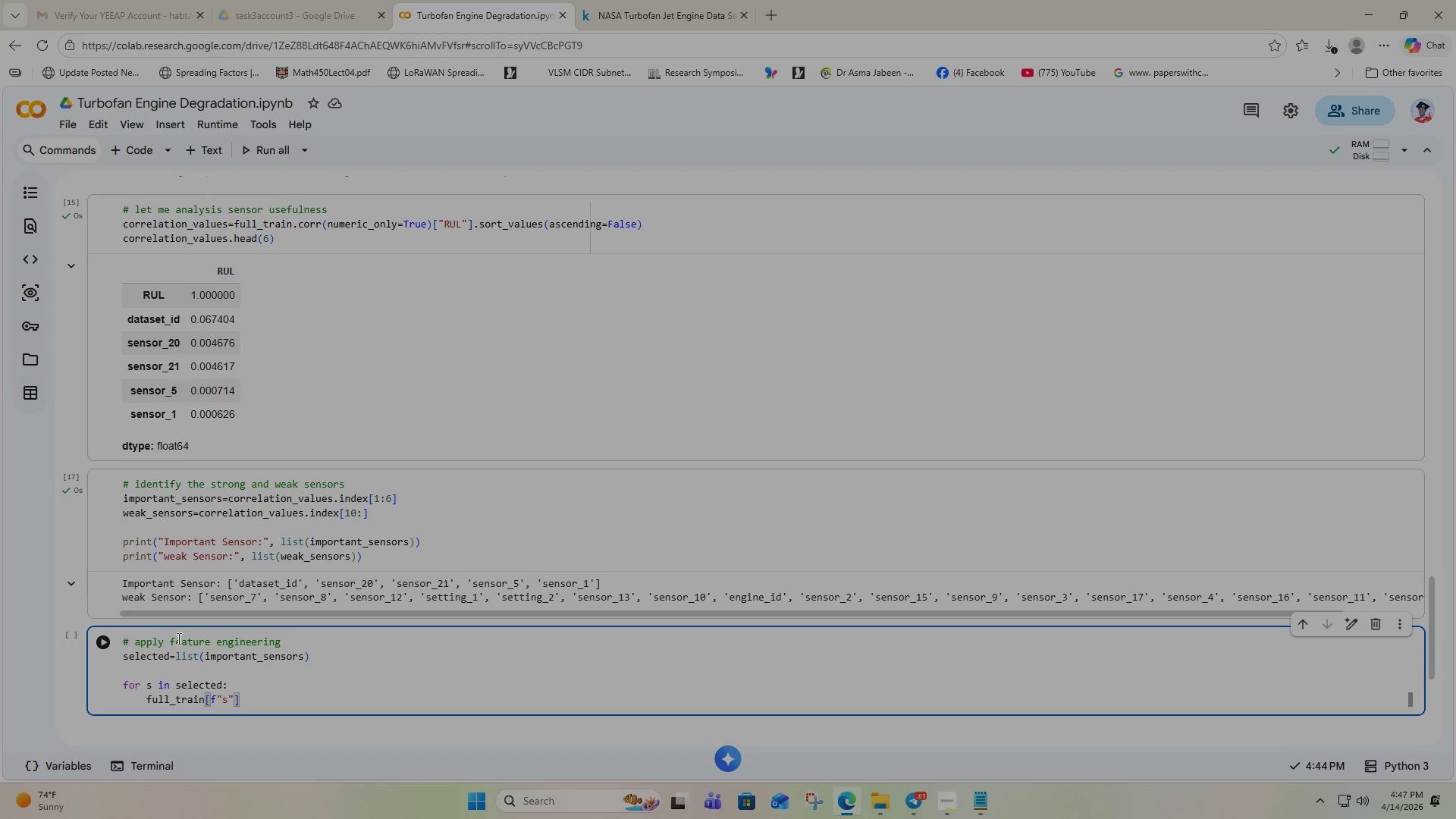 
key(ArrowLeft)
 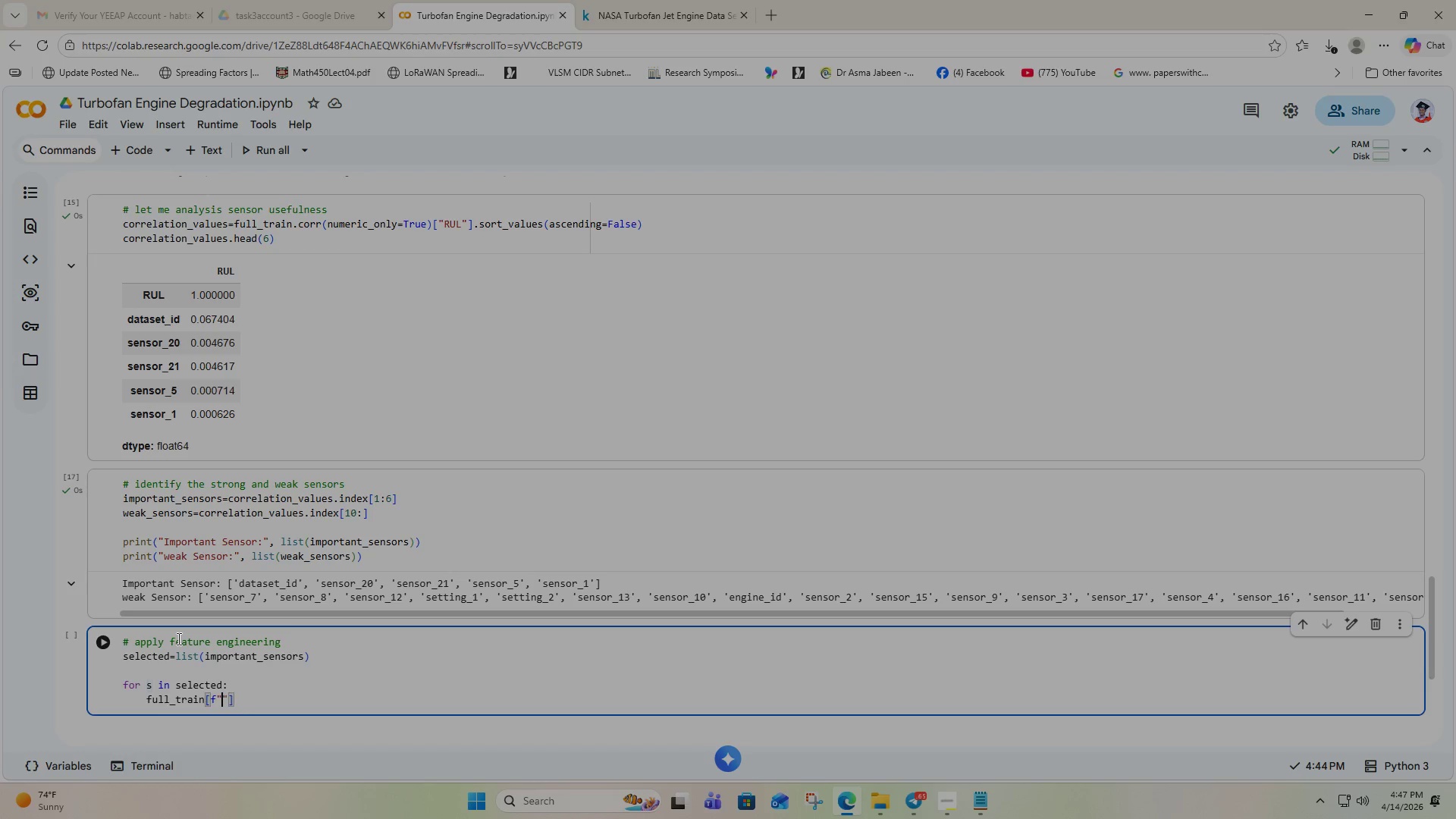 
key(Backspace)
 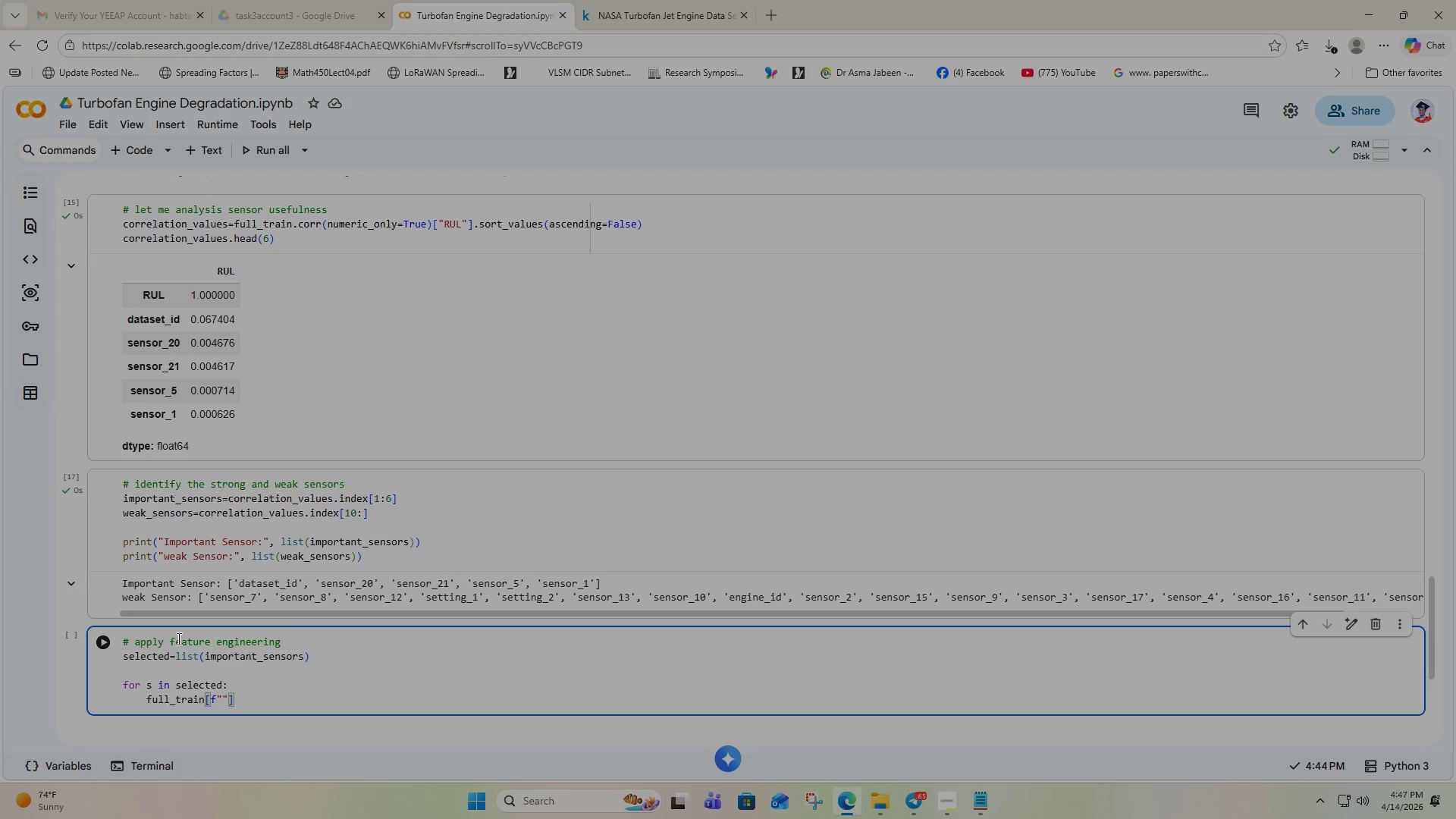 
key(Shift+BracketLeft)
 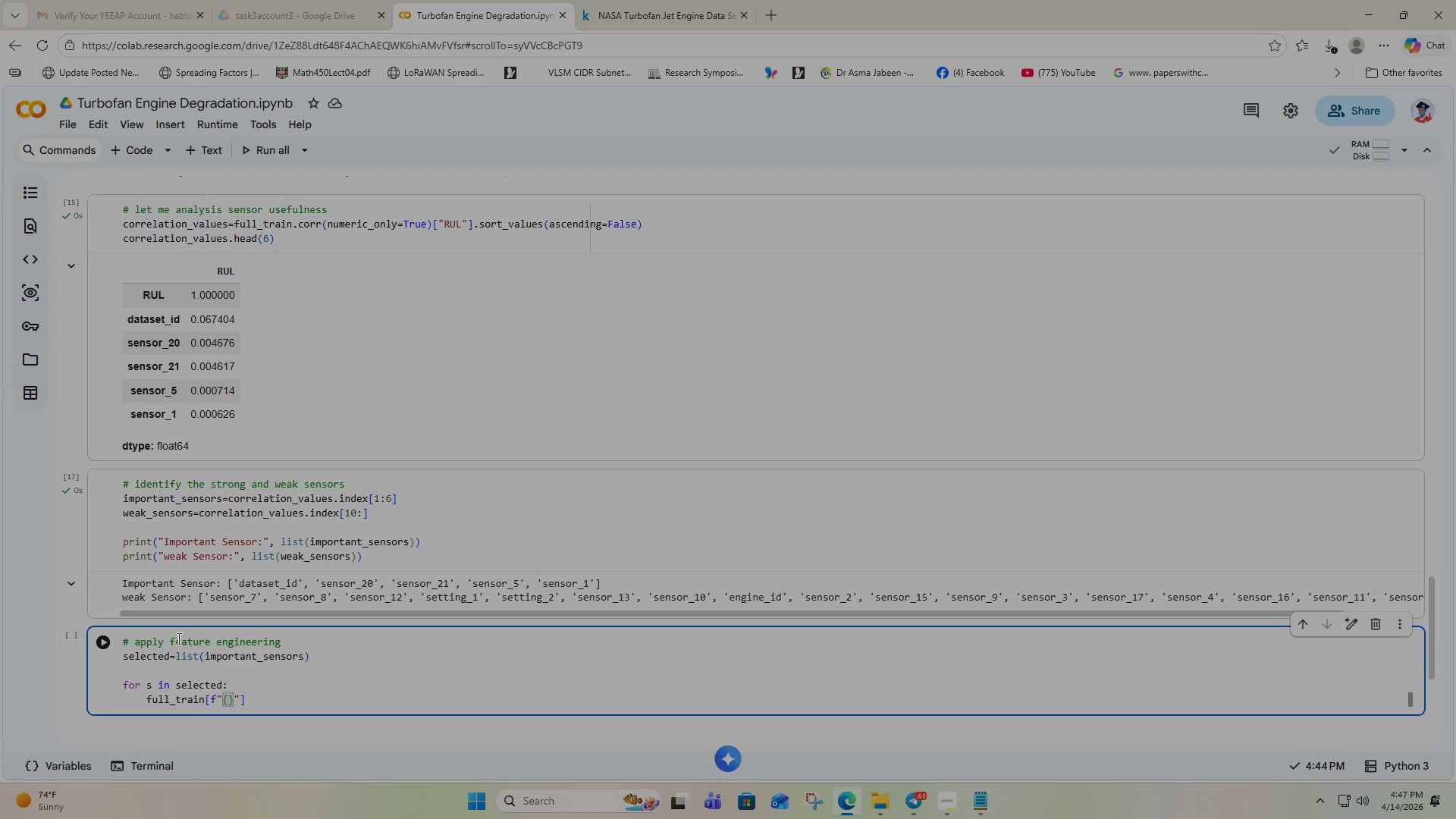 
key(S)
 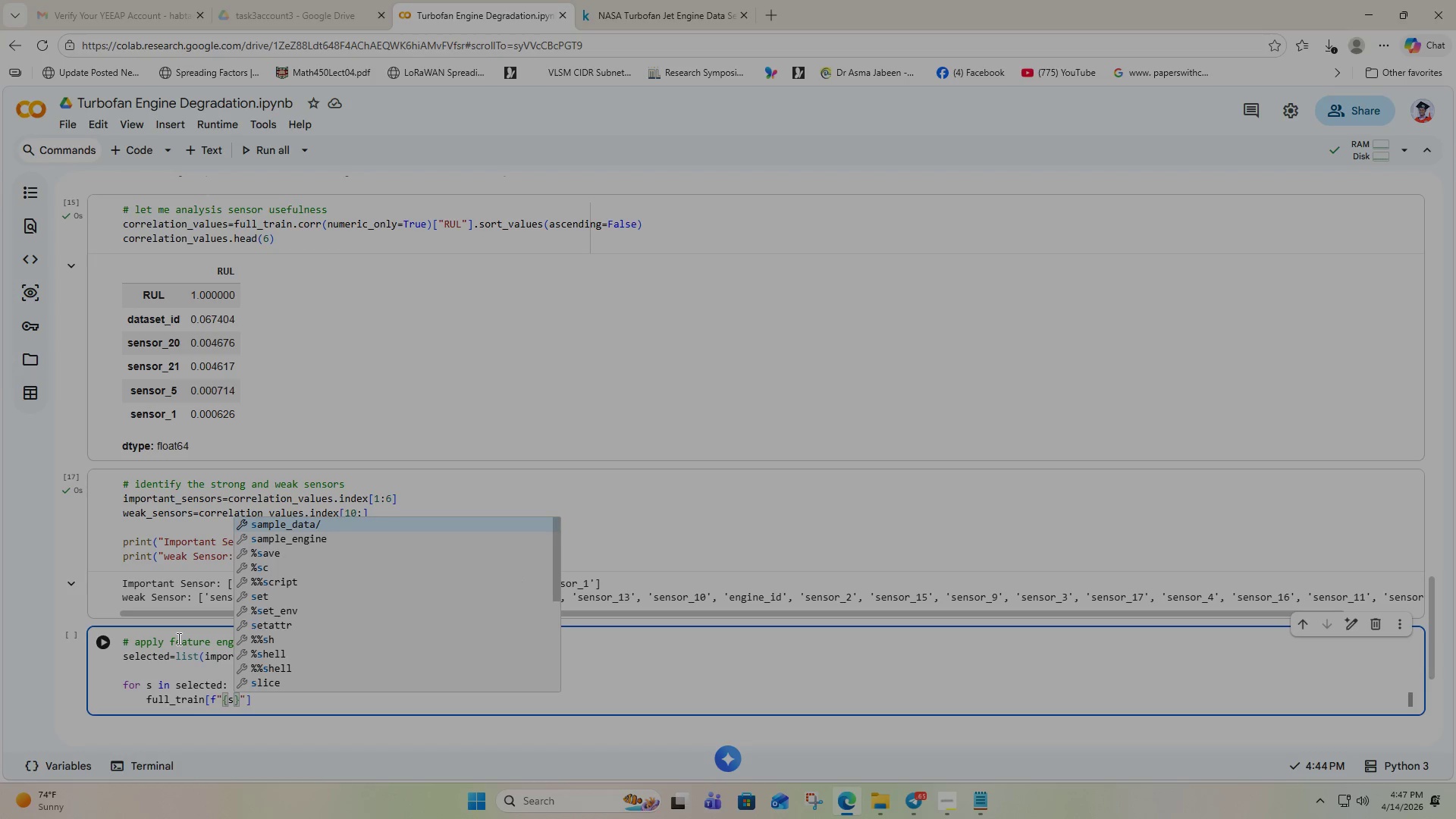 
key(ArrowRight)
 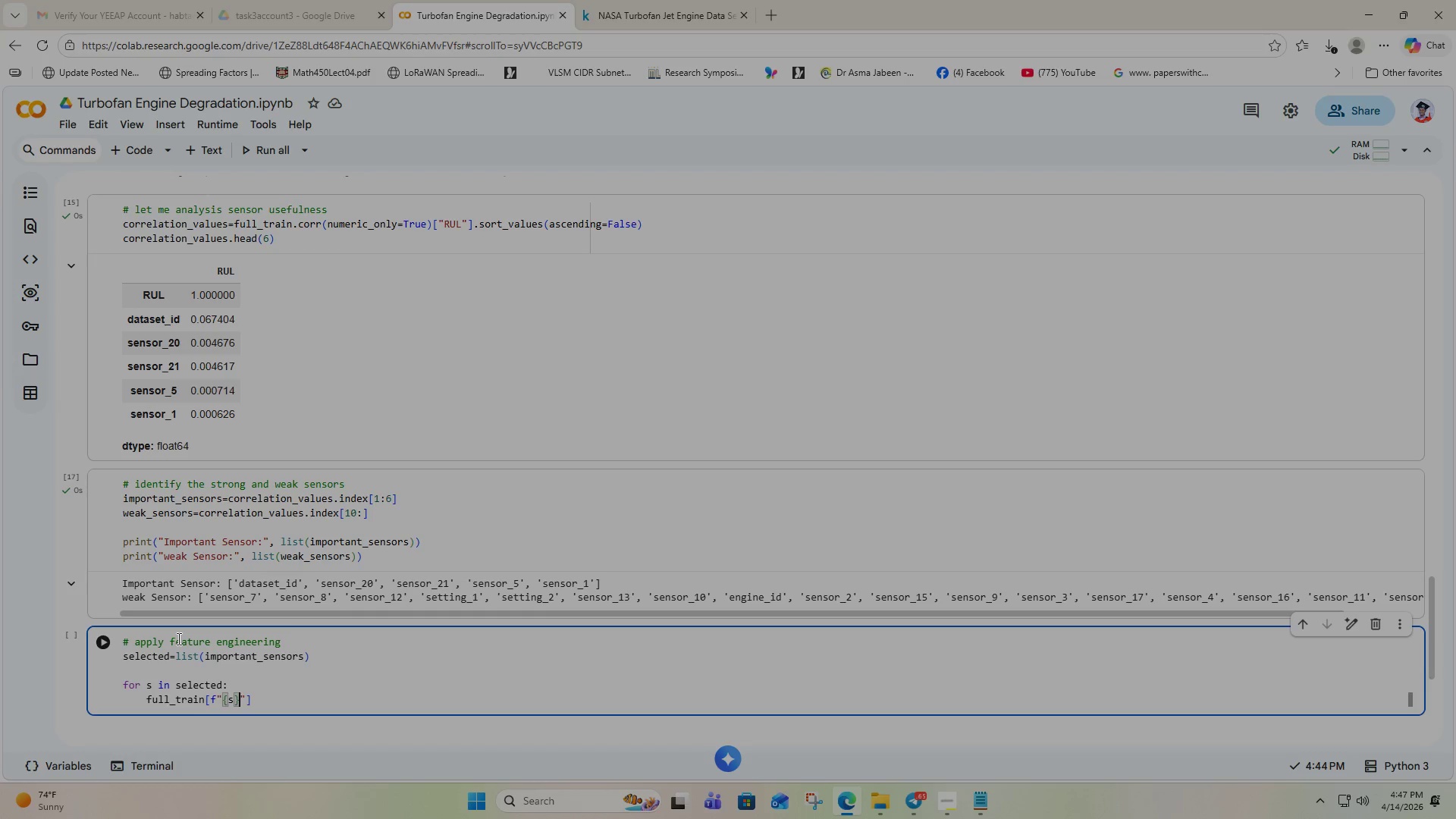 
type(_mean)
 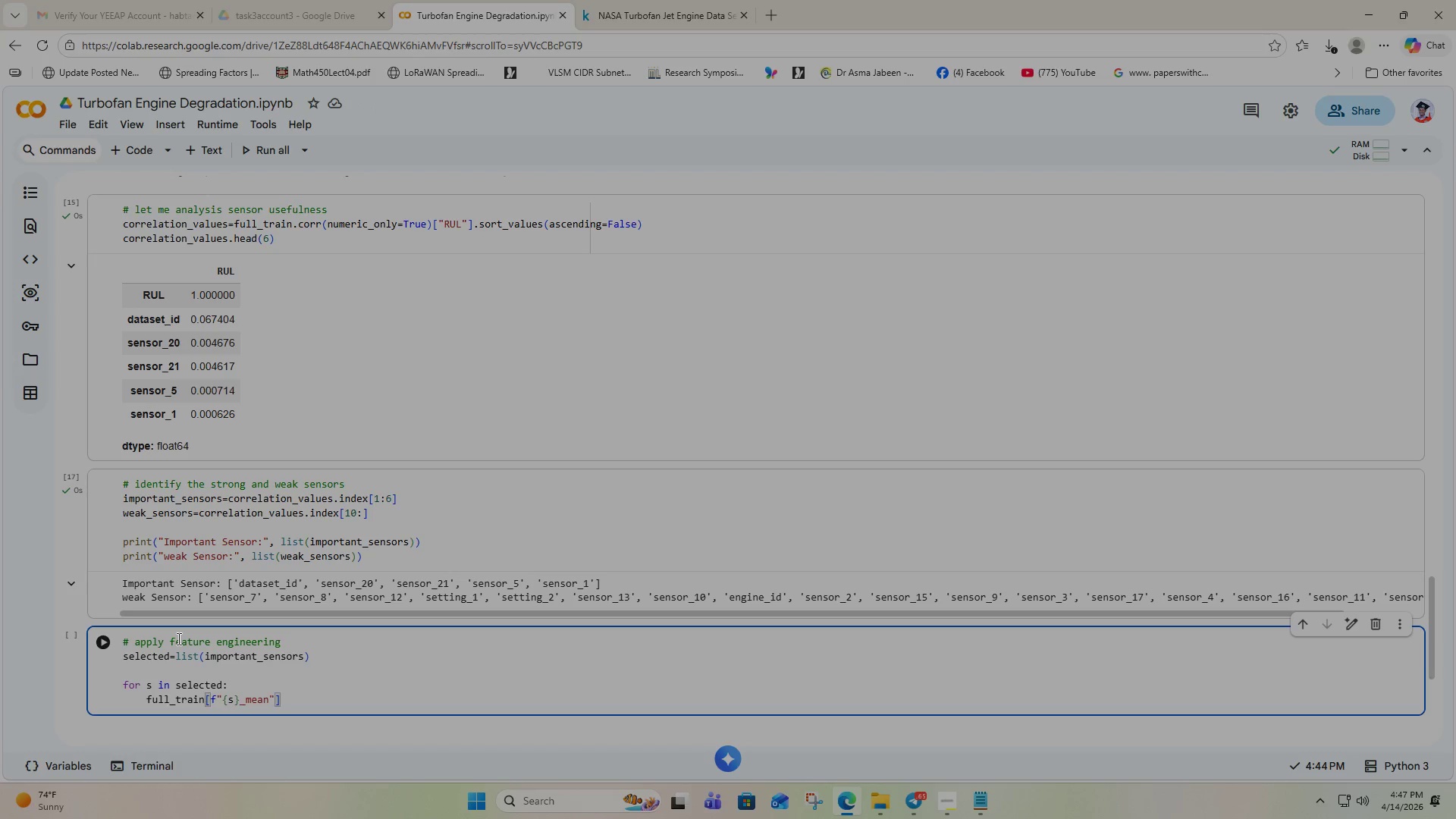 
key(Shift+Minus)
 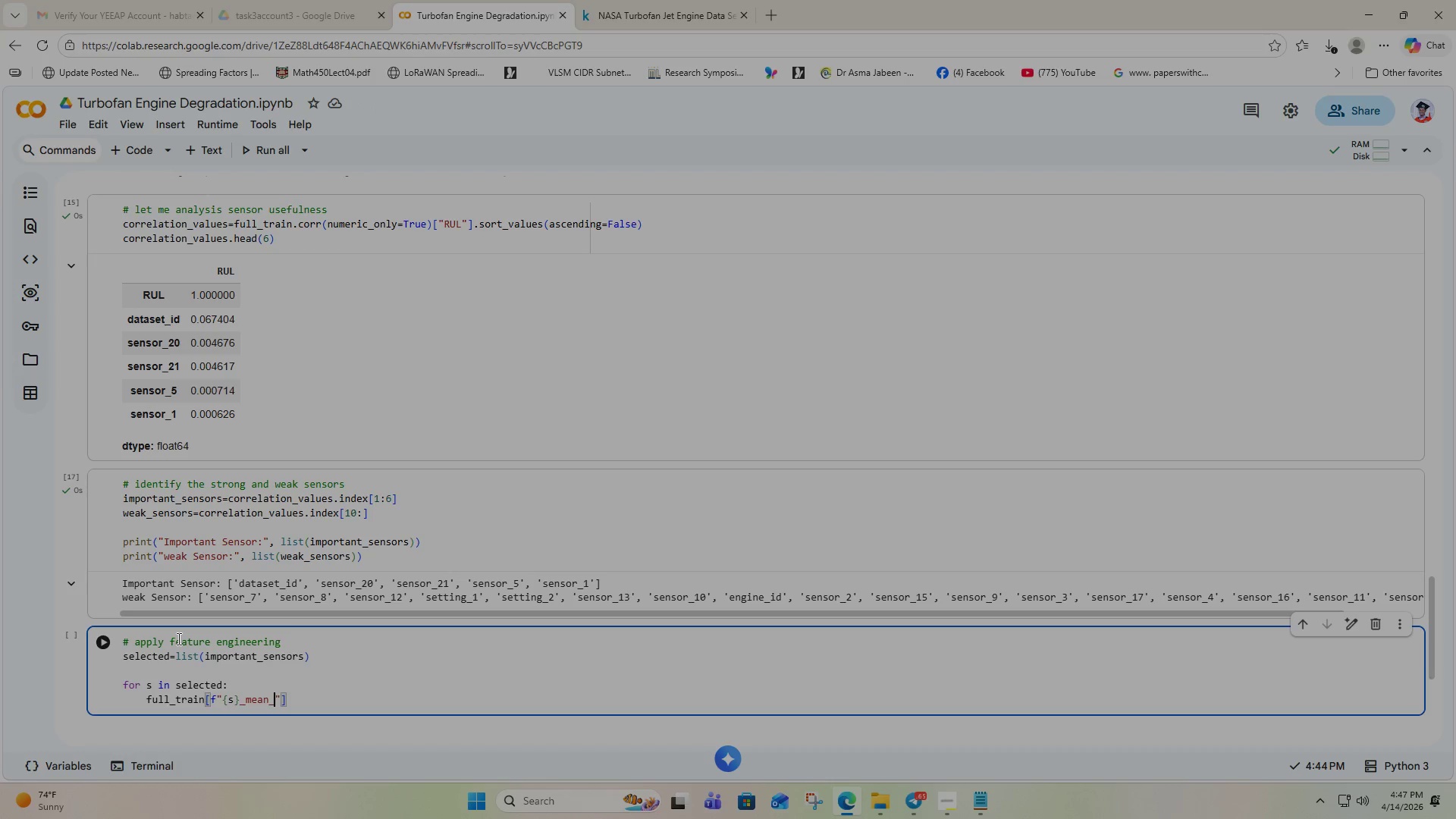 
key(5)
 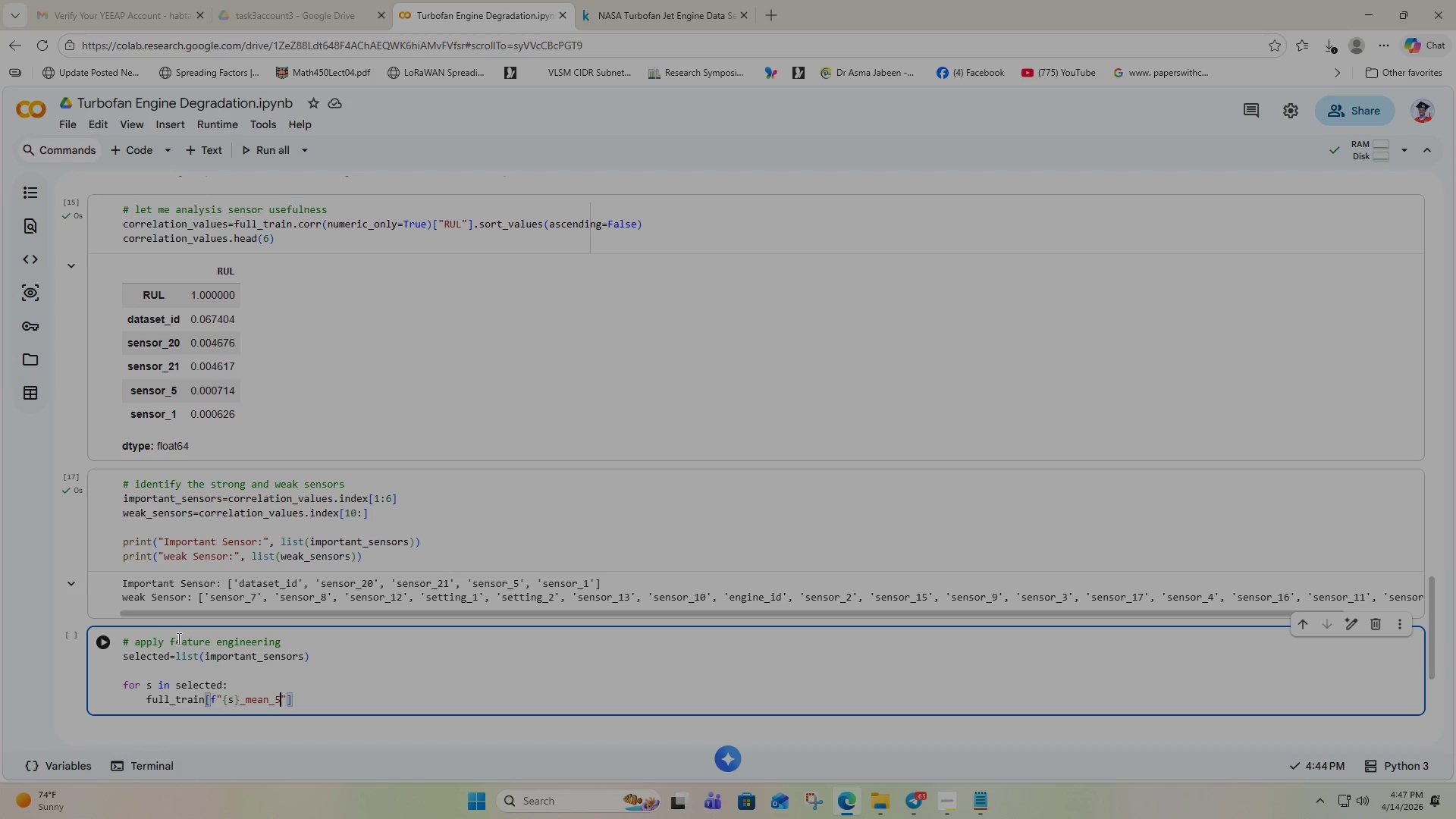 
key(ArrowRight)
 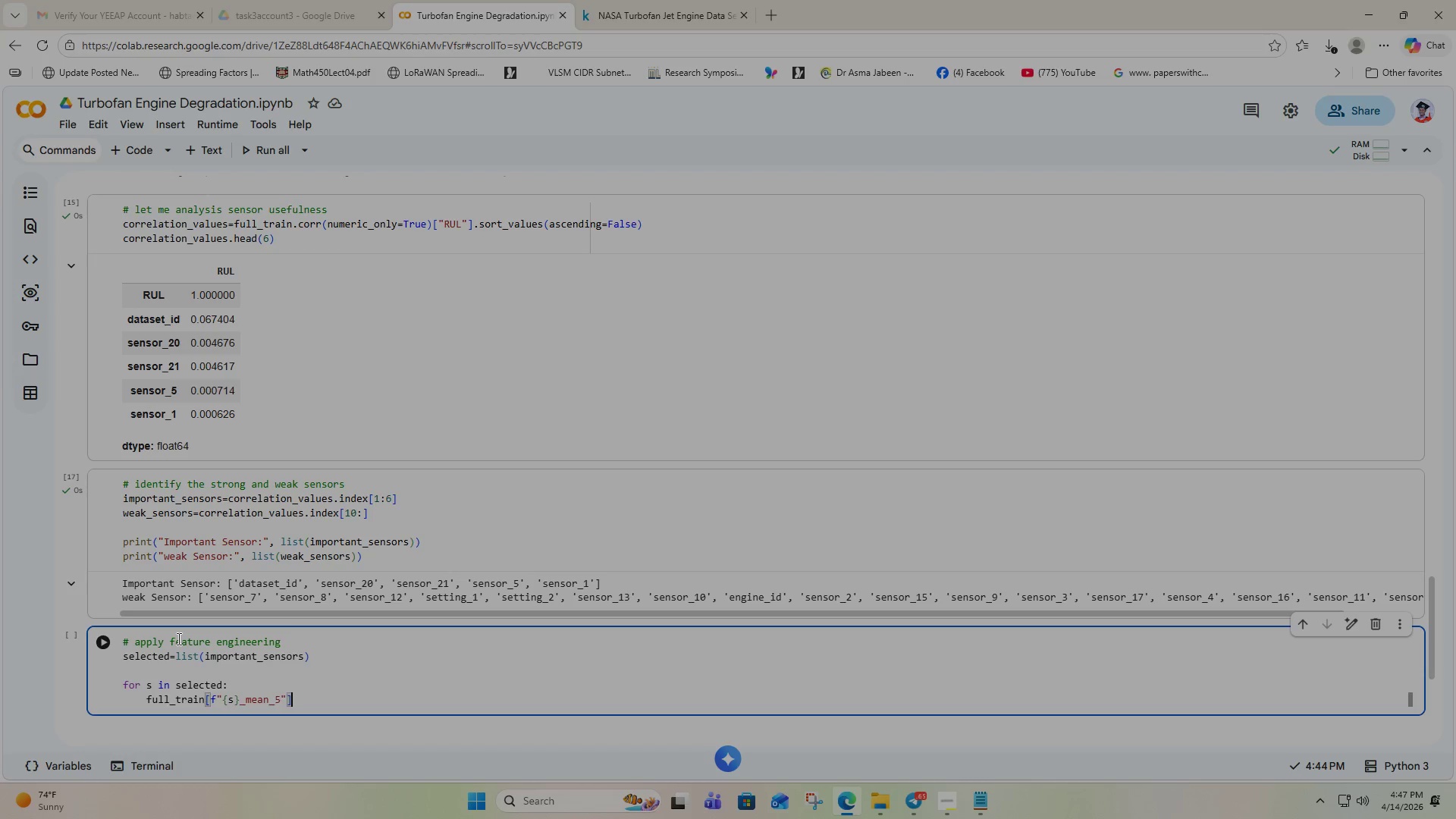 
key(ArrowRight)
 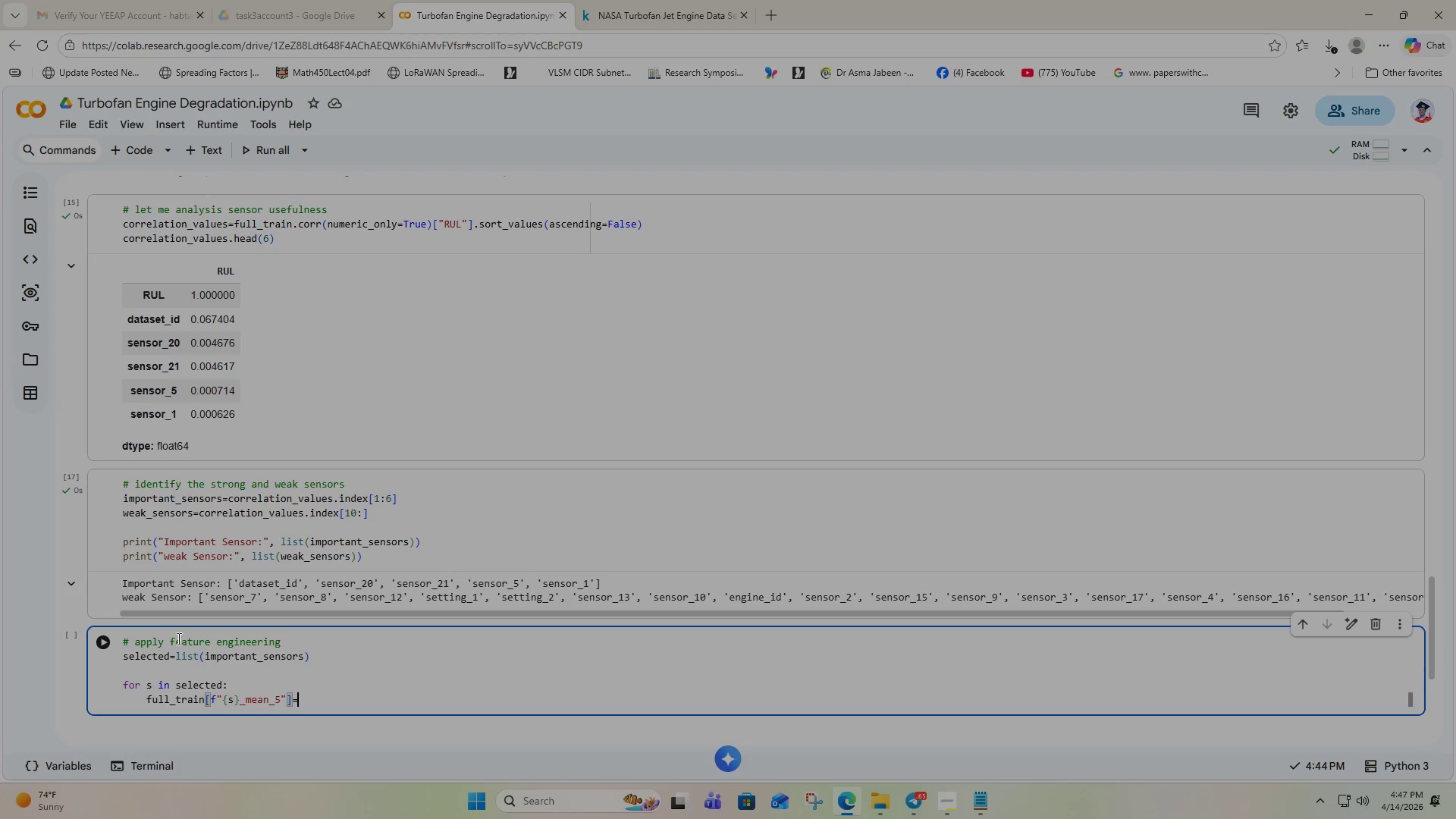 
key(Equal)
 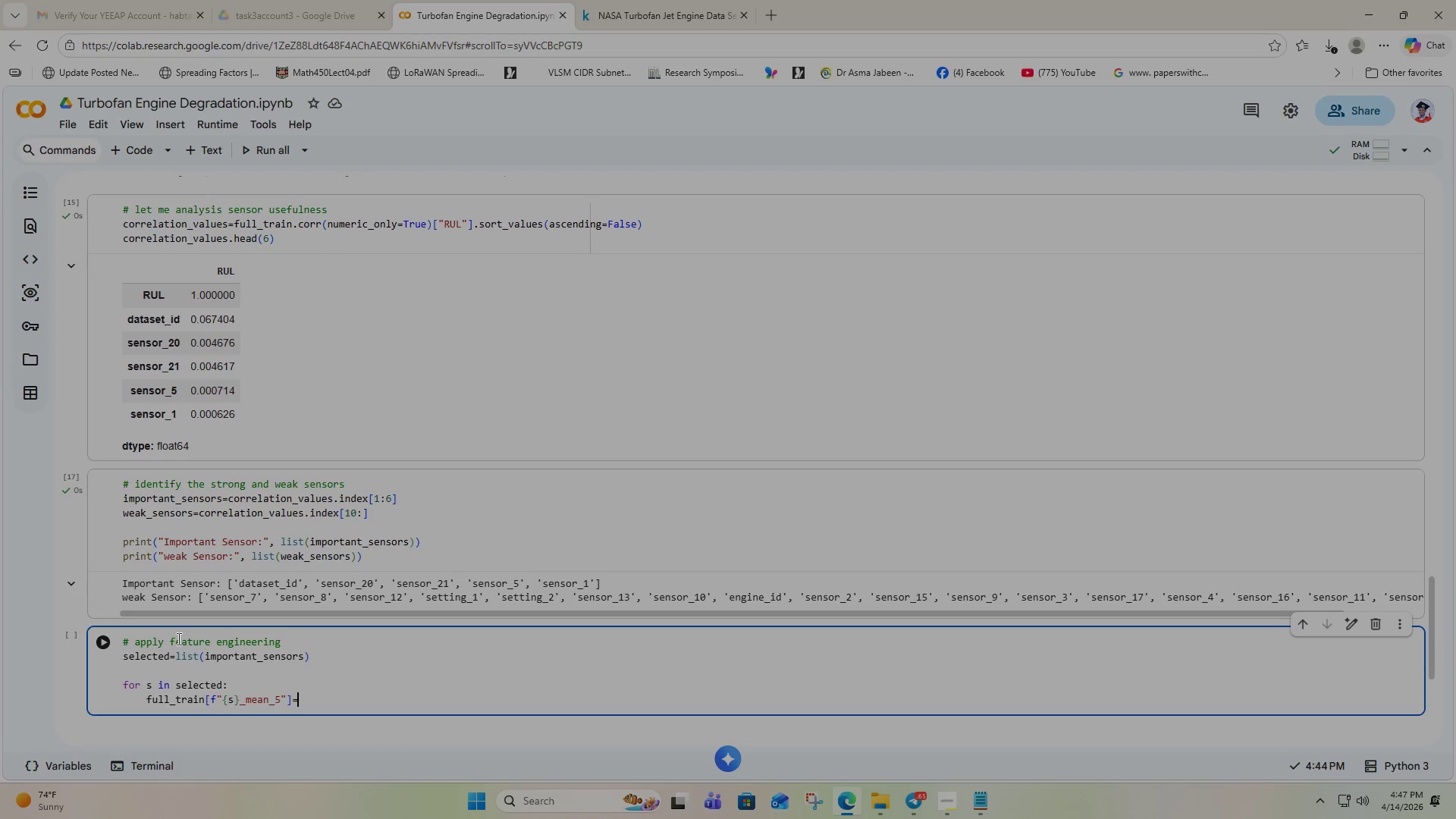 
key(F)
 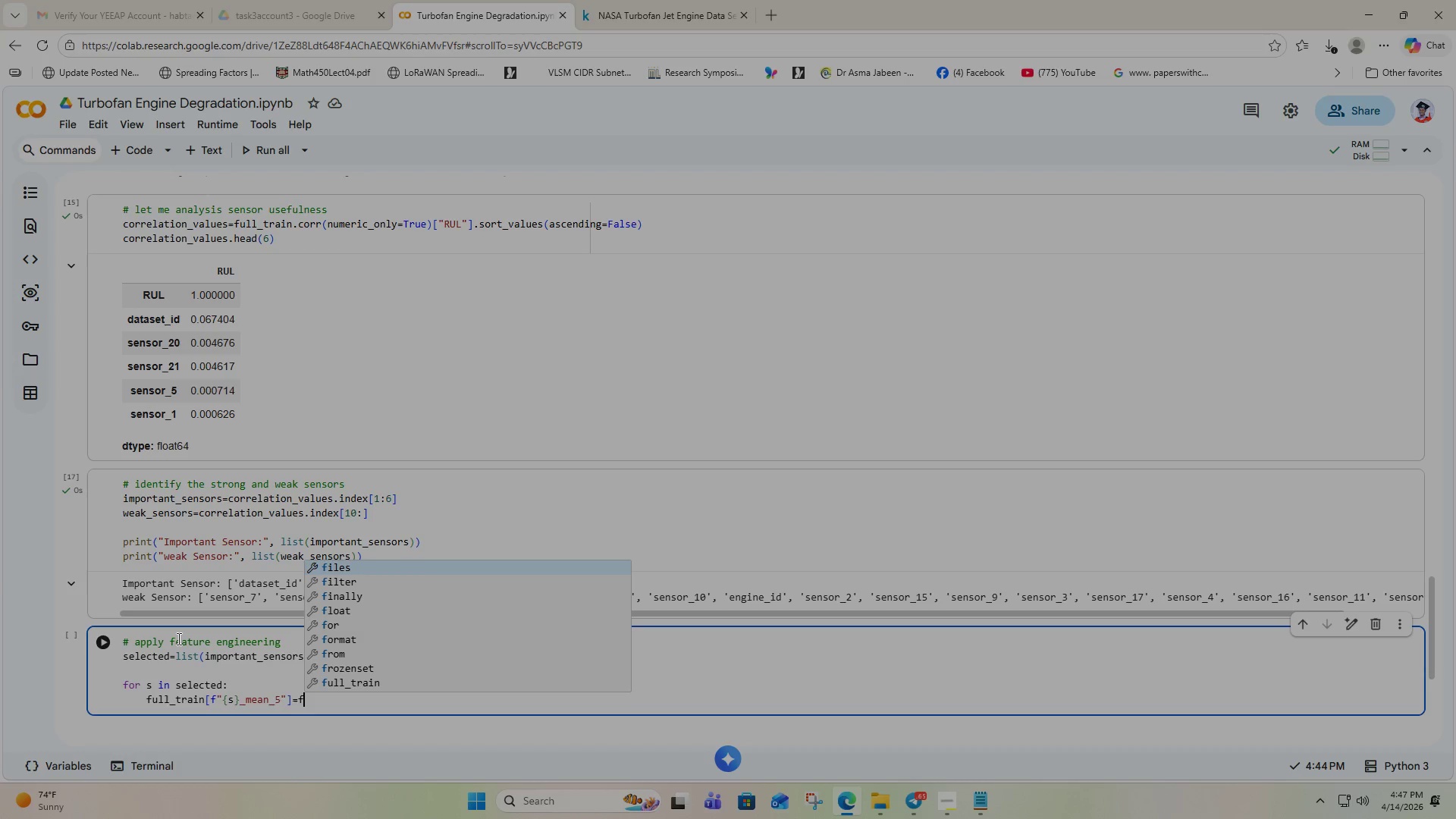 
wait(6.56)
 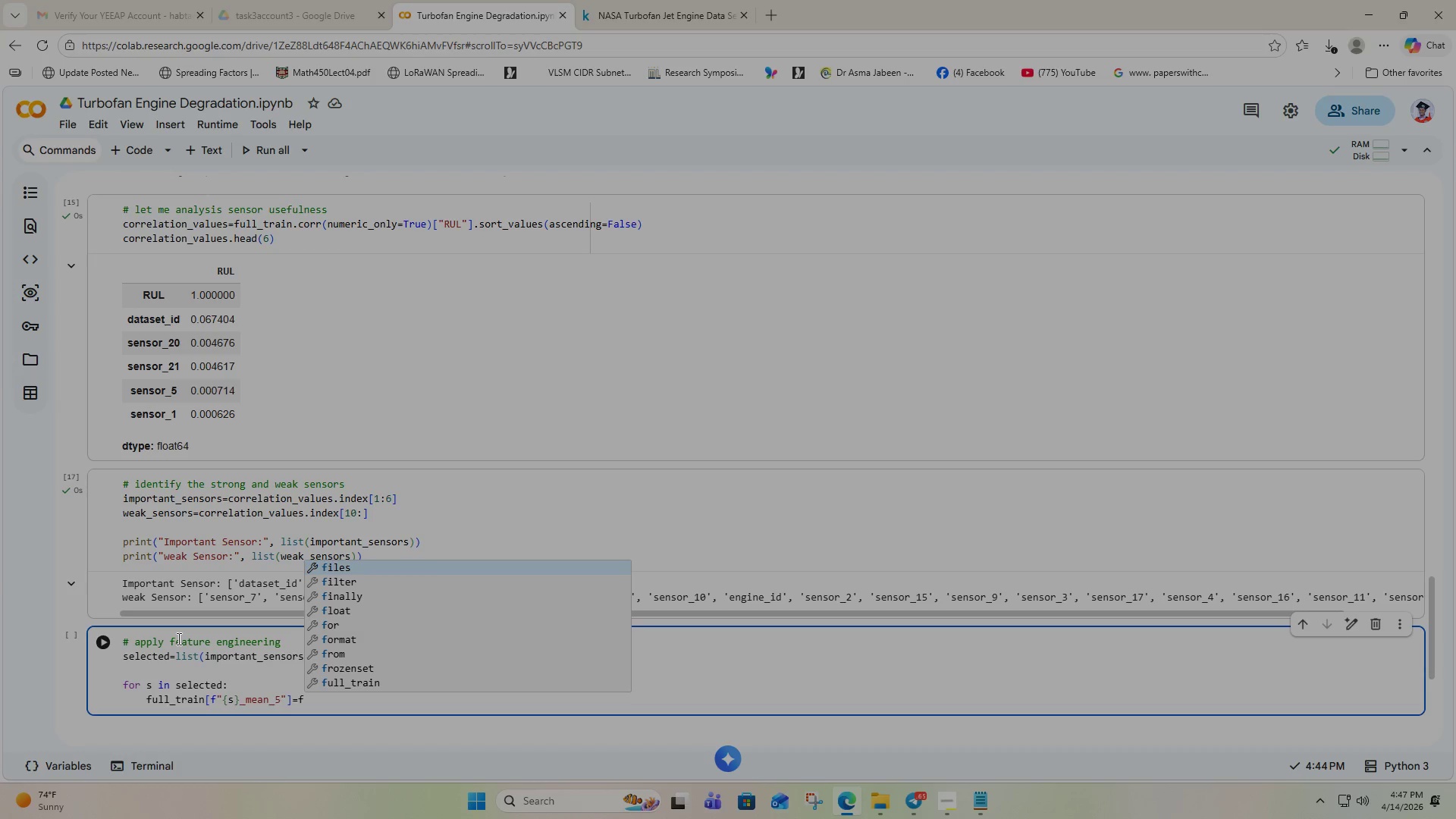 
key(ArrowDown)
 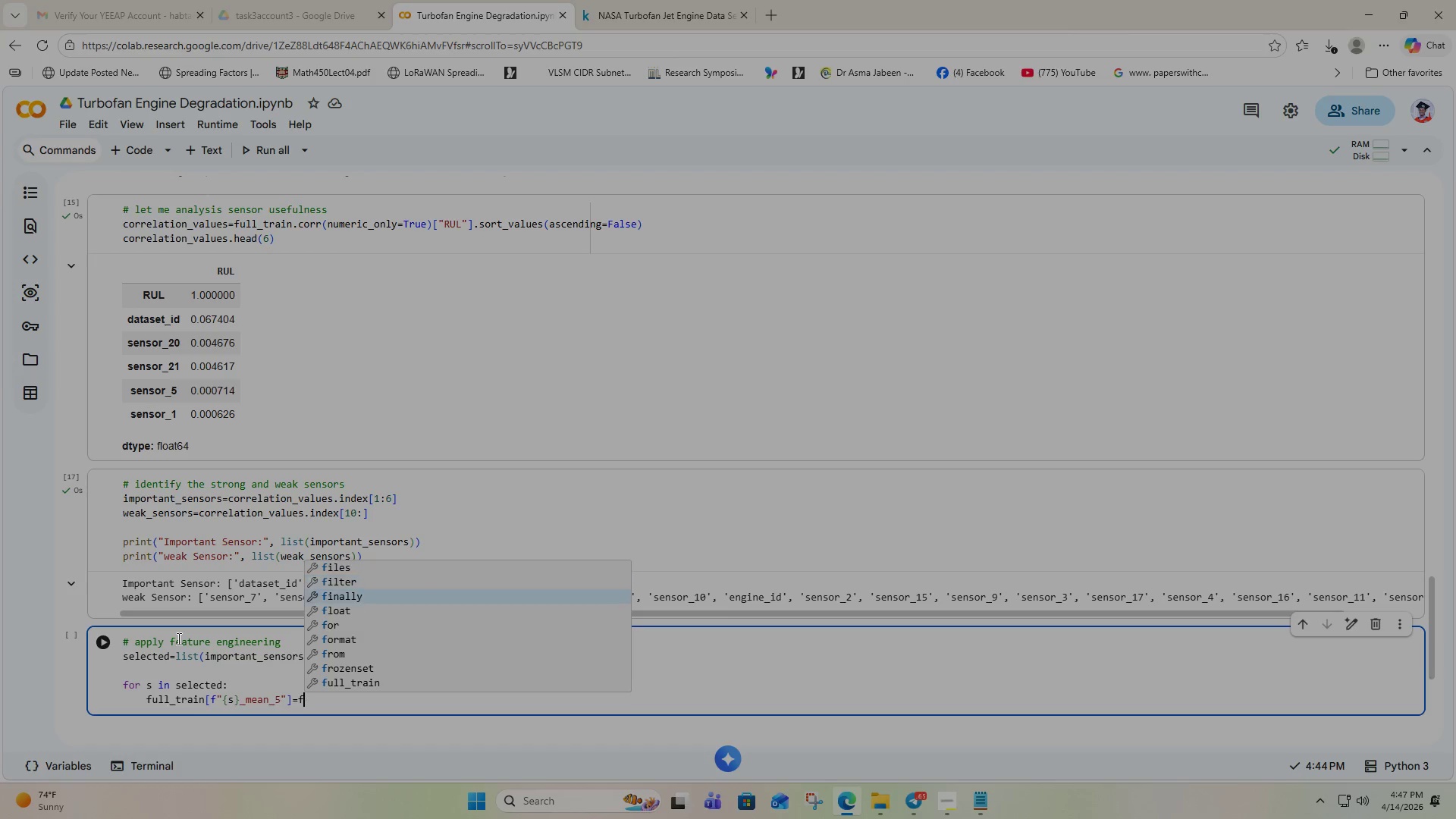 
key(ArrowDown)
 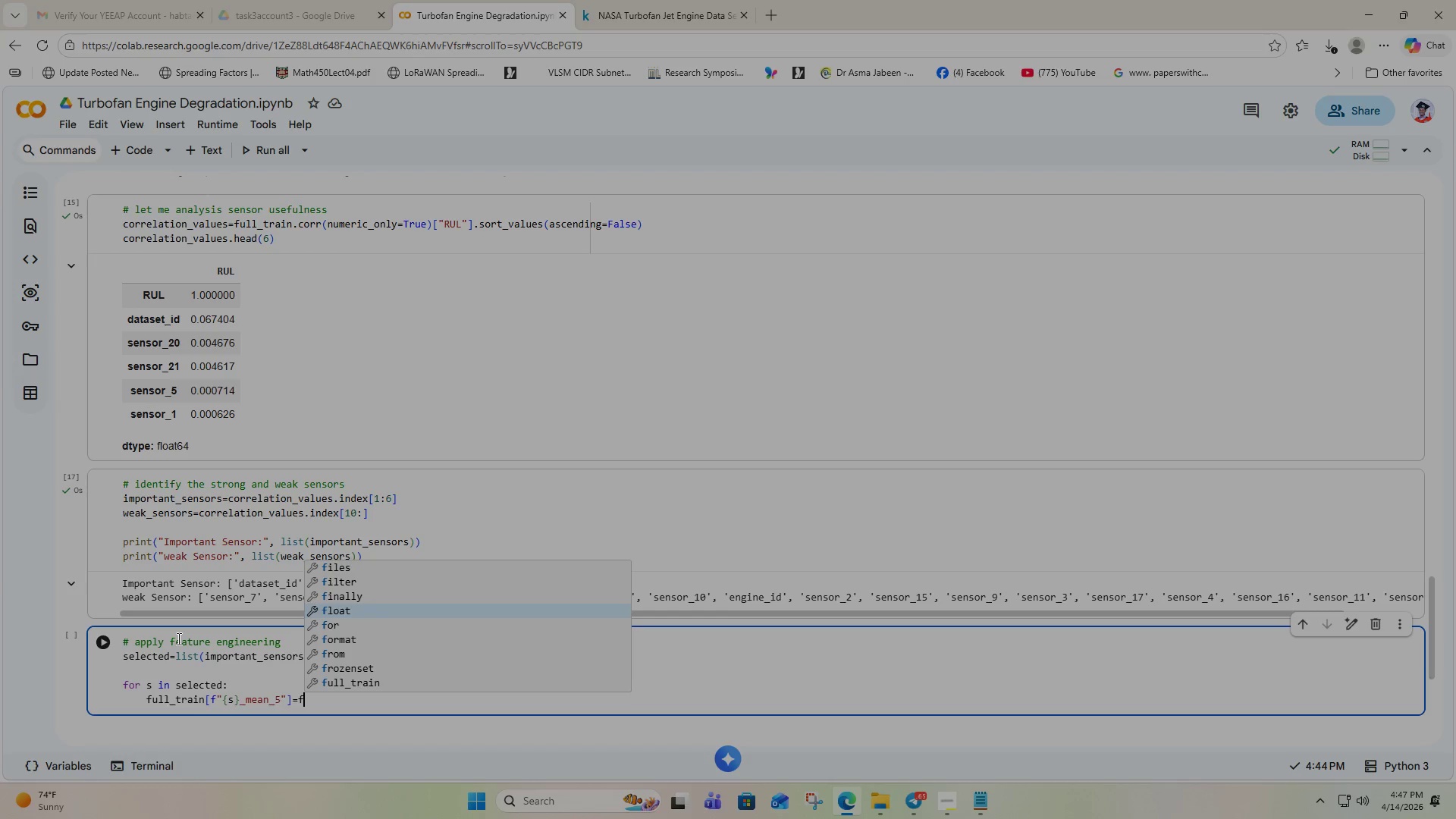 
hold_key(key=ArrowDown, duration=0.59)
 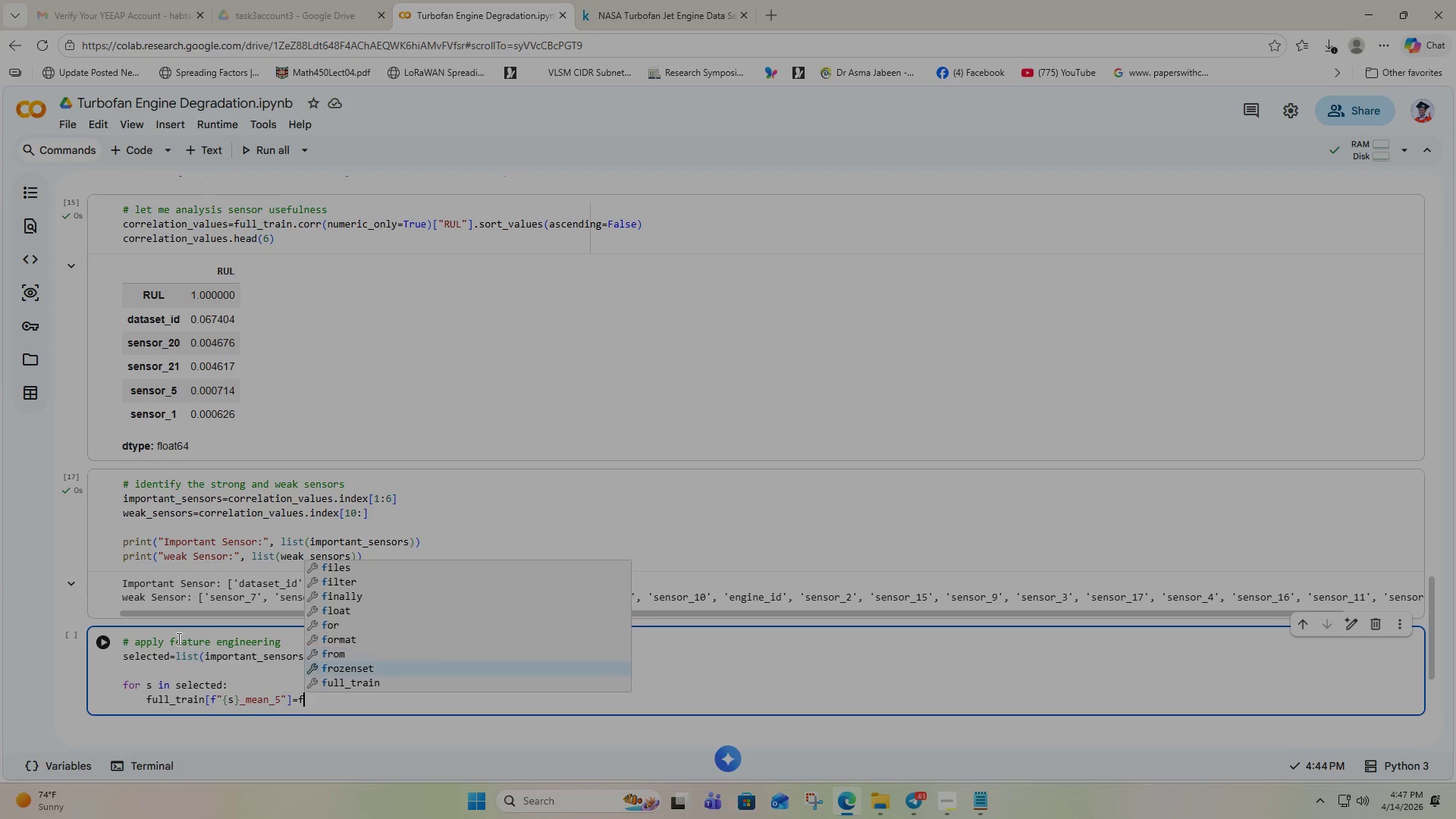 
key(ArrowDown)
 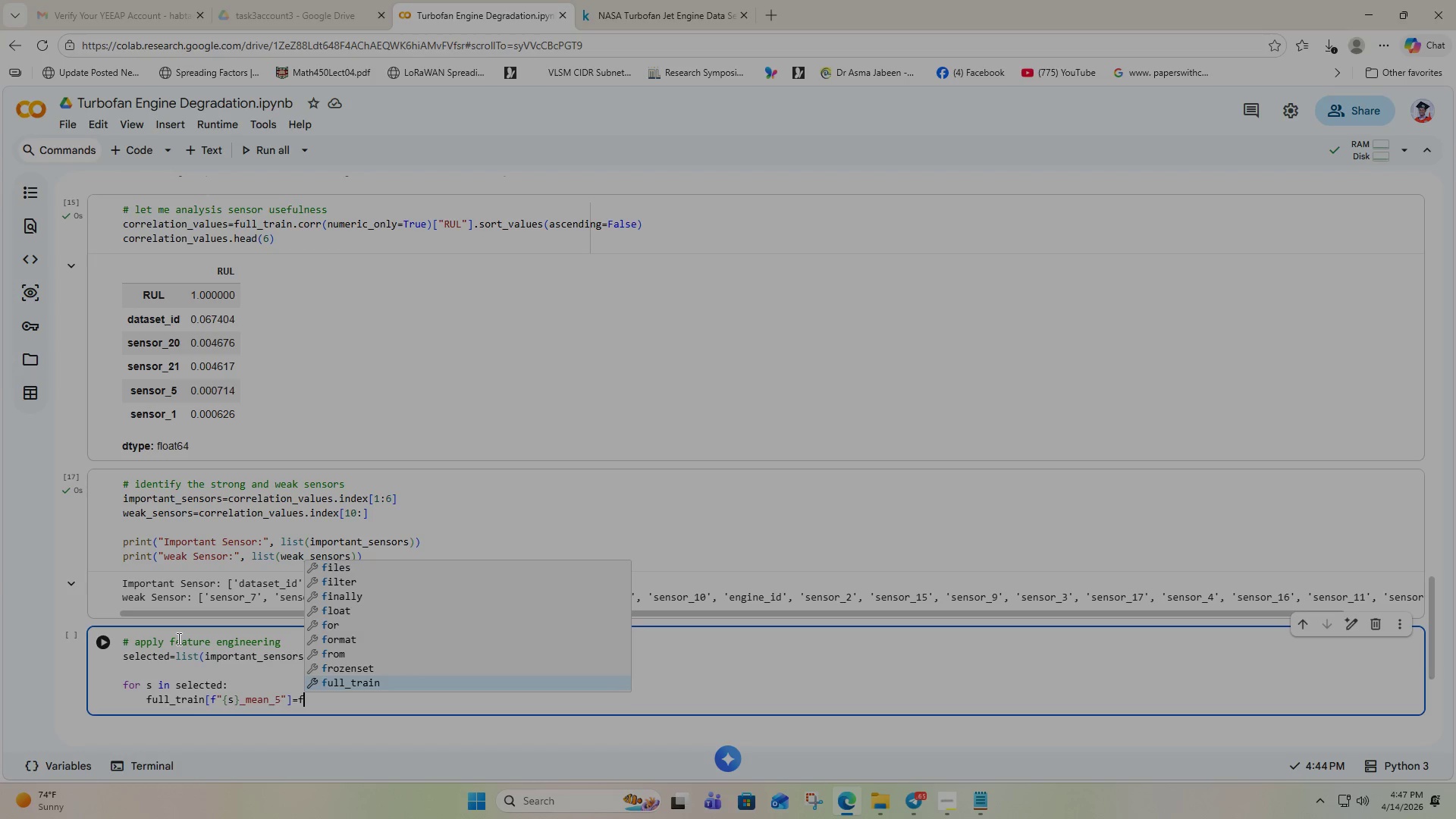 
key(ArrowDown)
 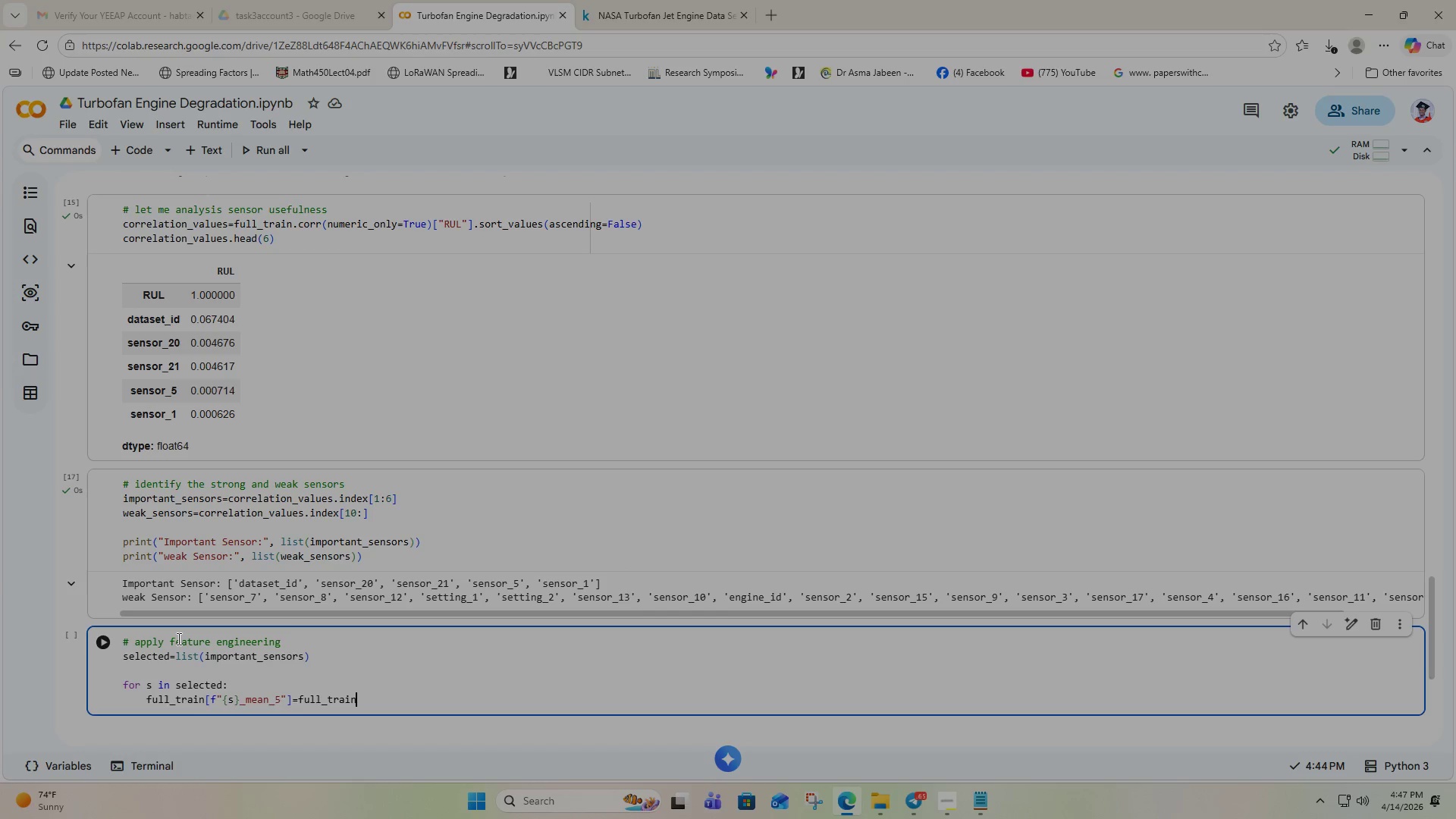 
key(Enter)
 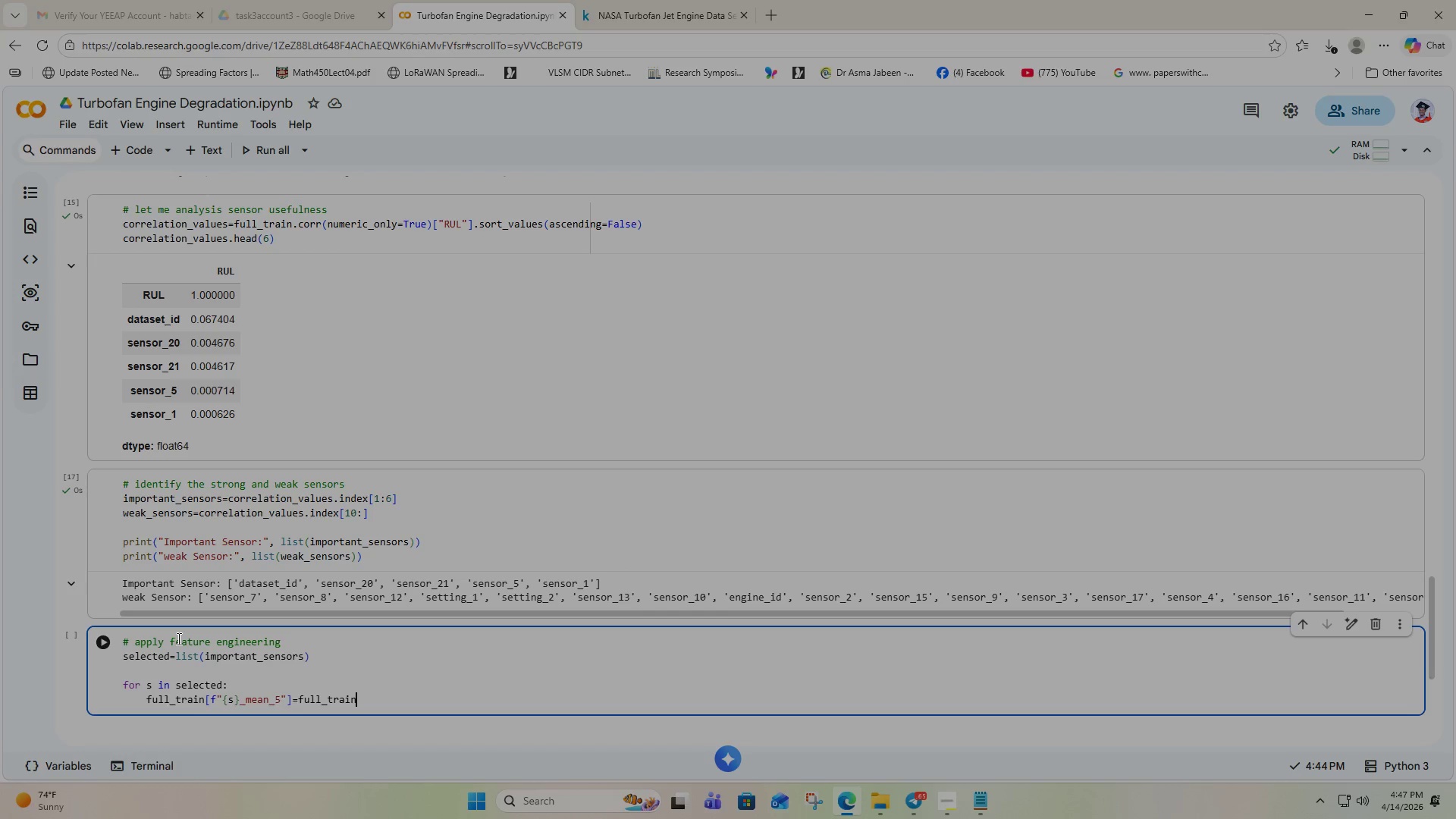 
type(.gr)
 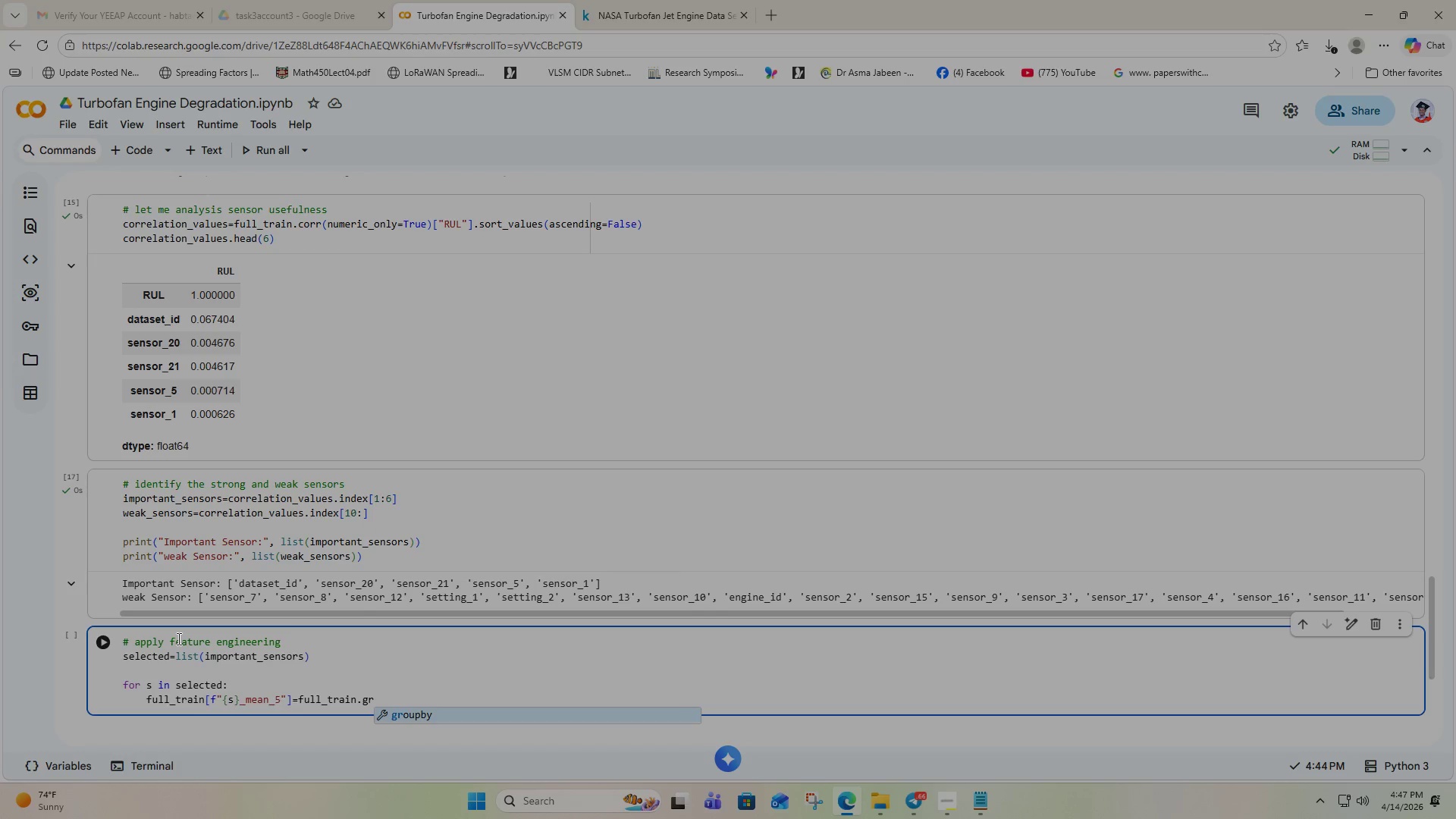 
key(Enter)
 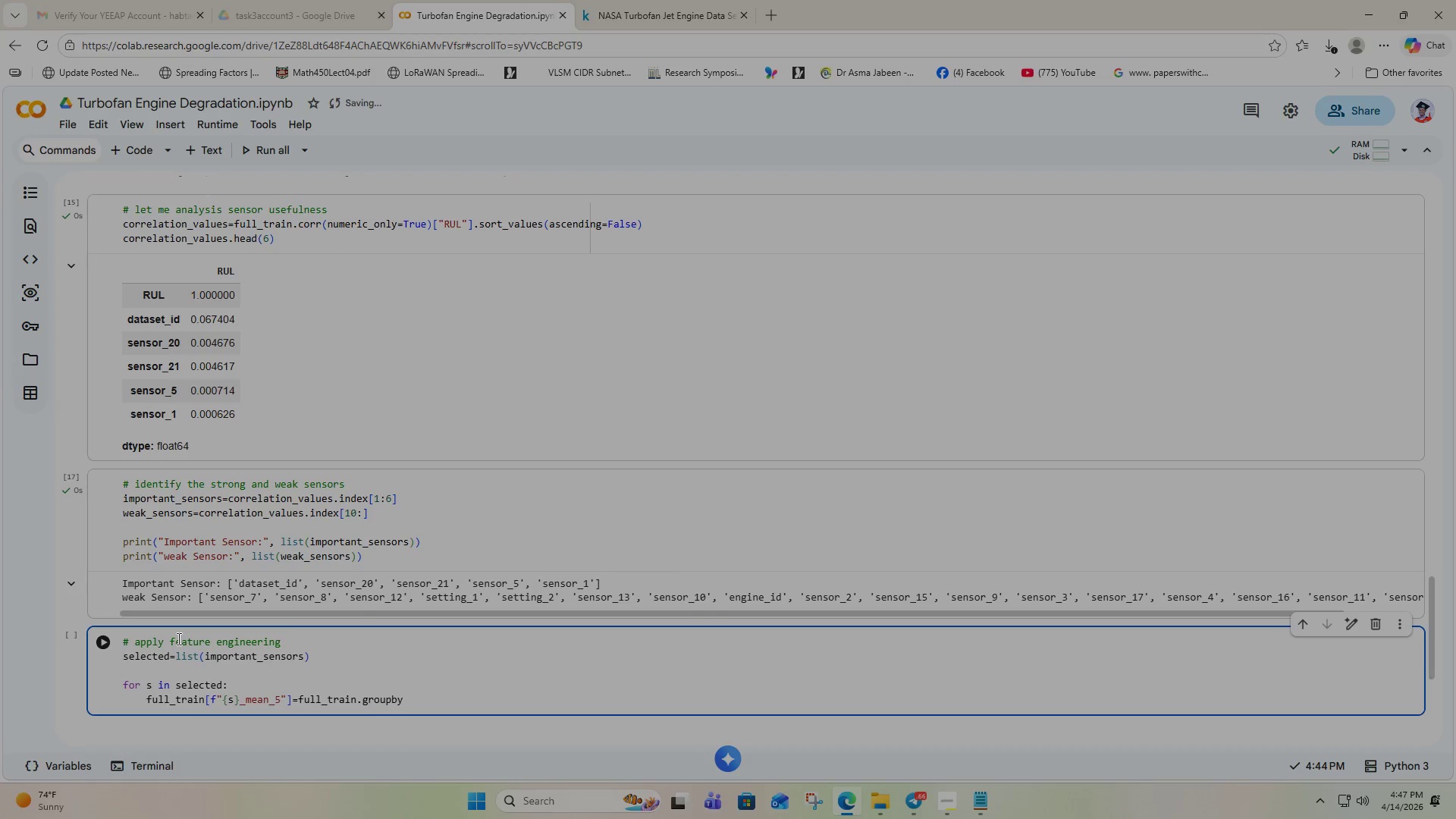 
key(Shift+9)
 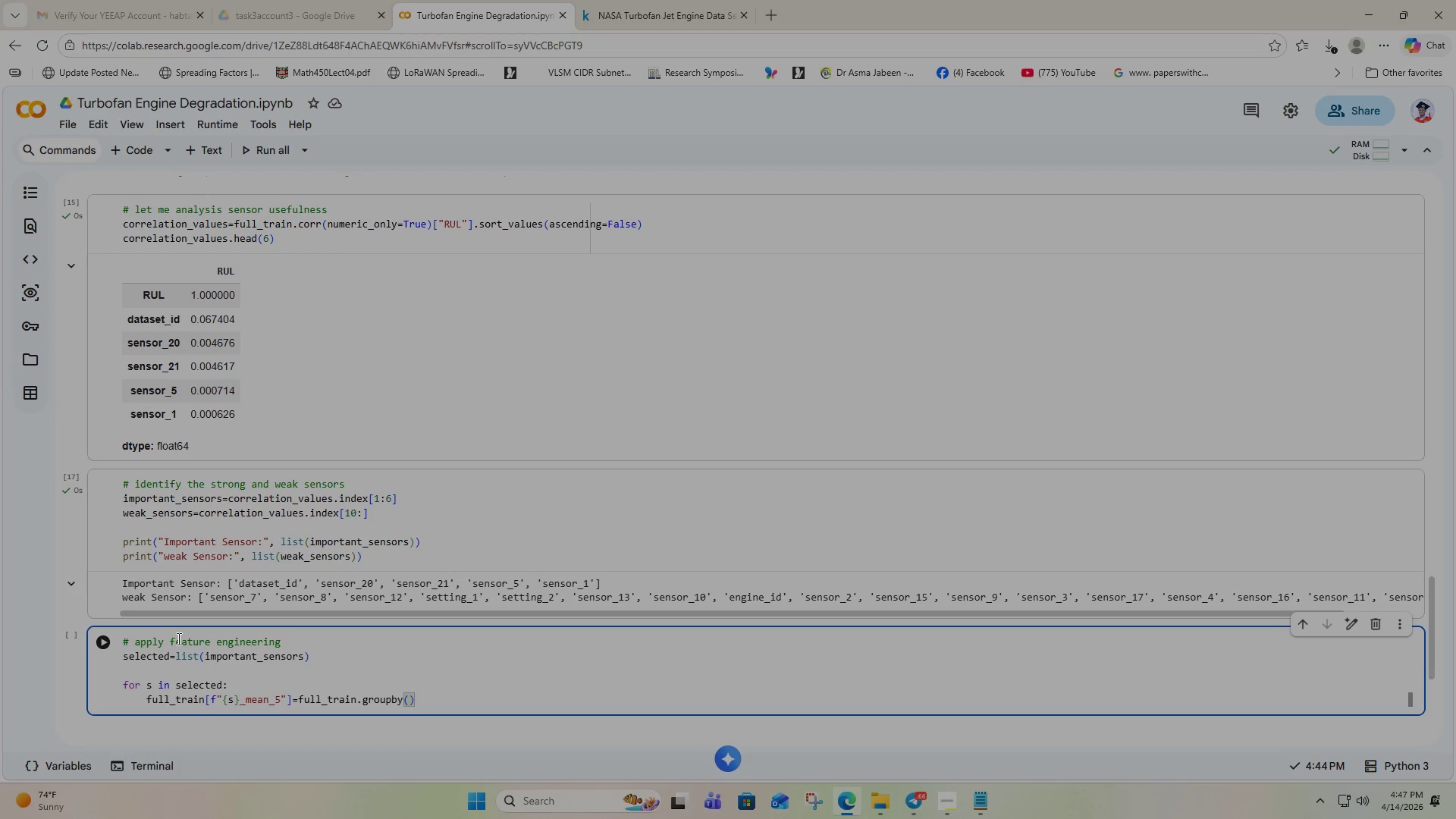 
key(BracketLeft)
 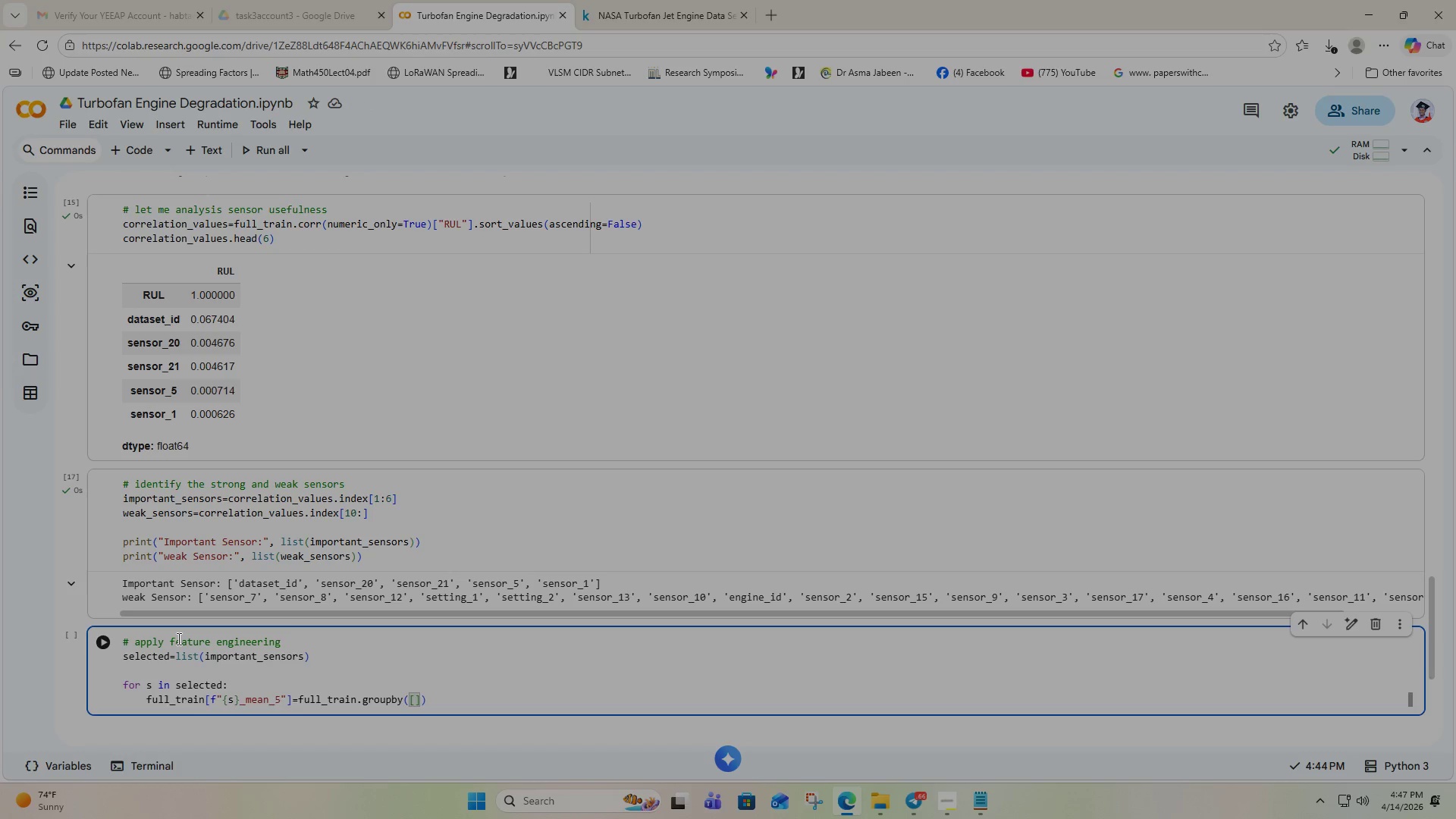 
key(Shift+Quote)
 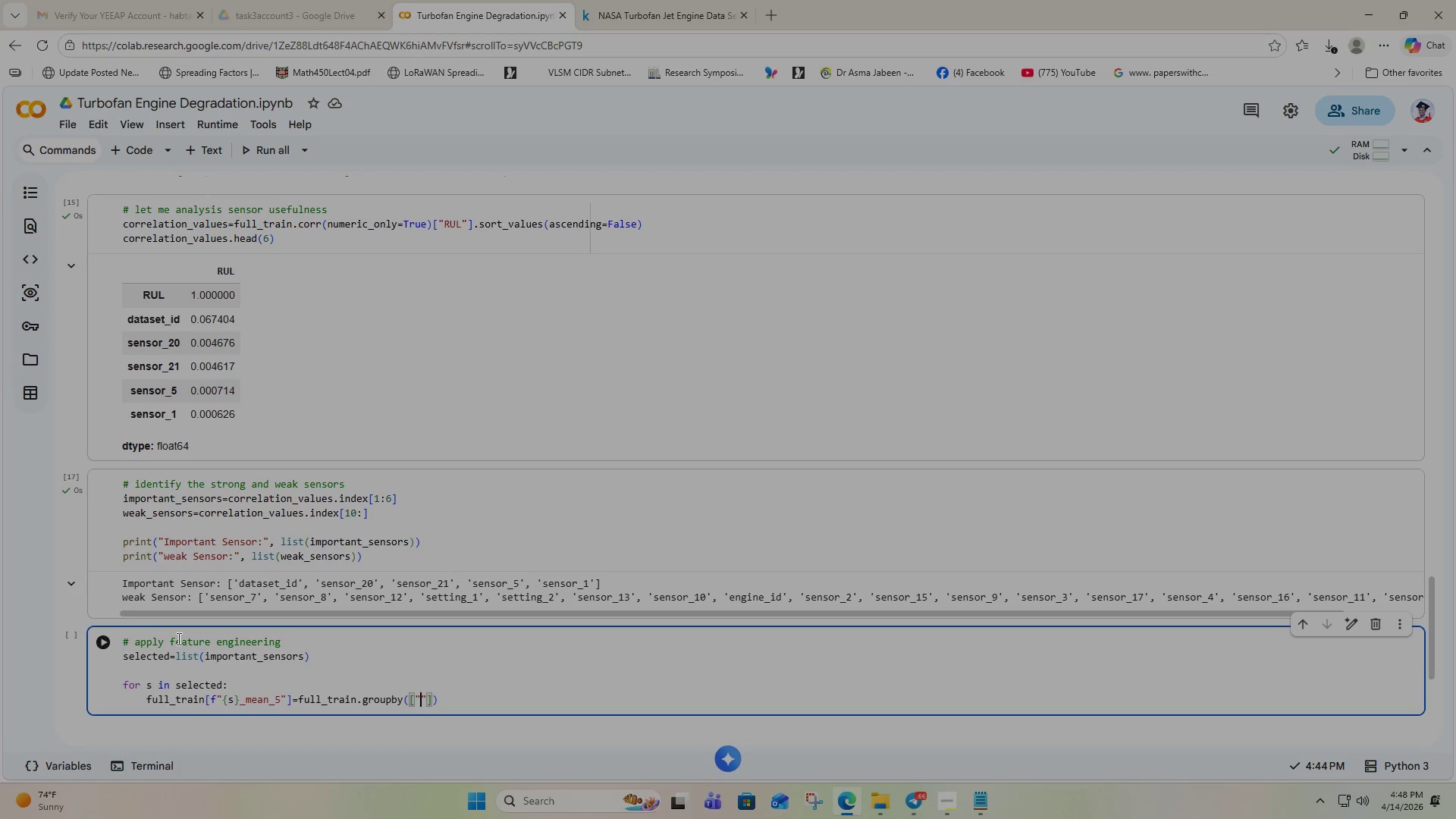 
wait(45.84)
 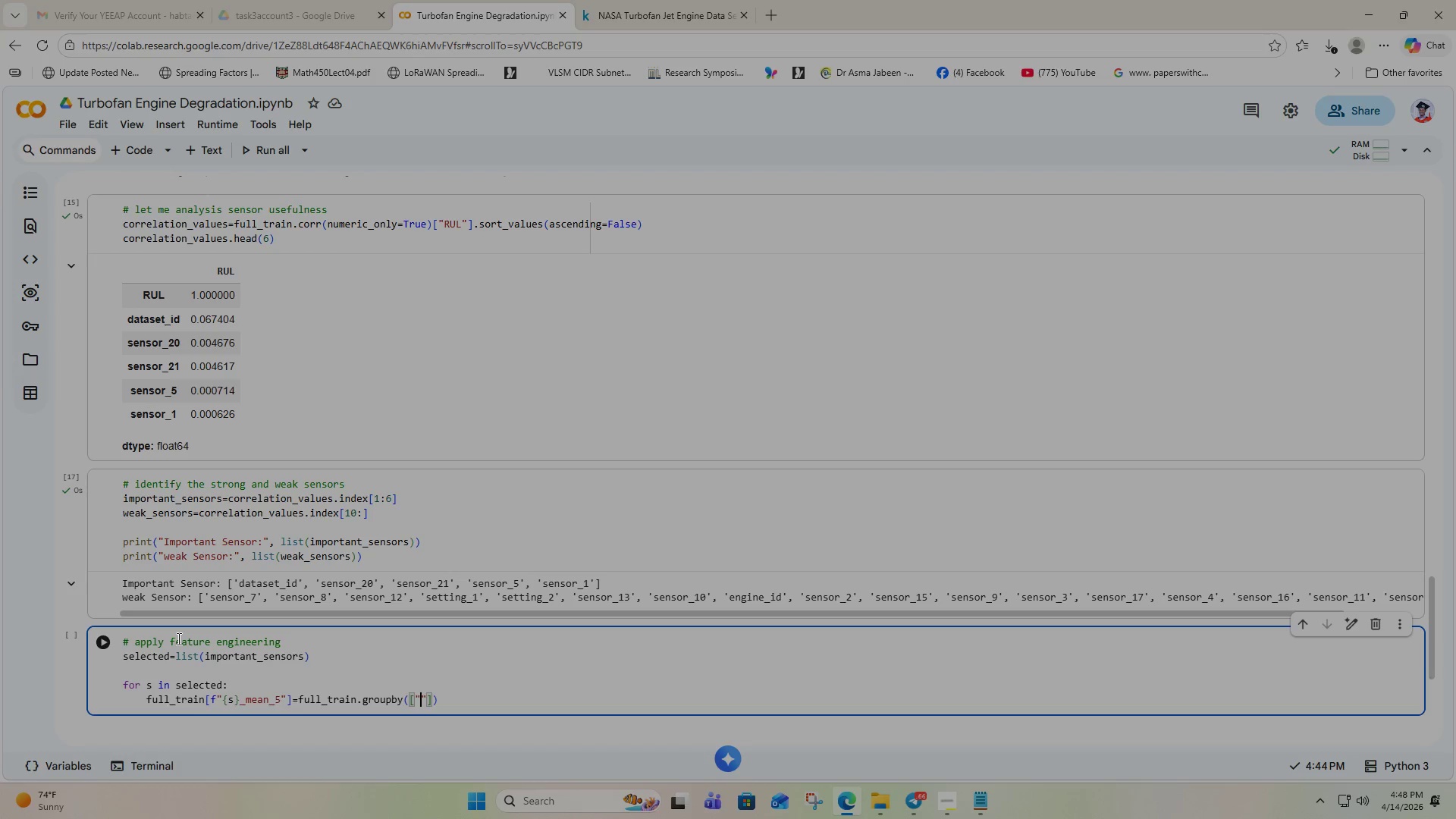 
type(dataset_id)
 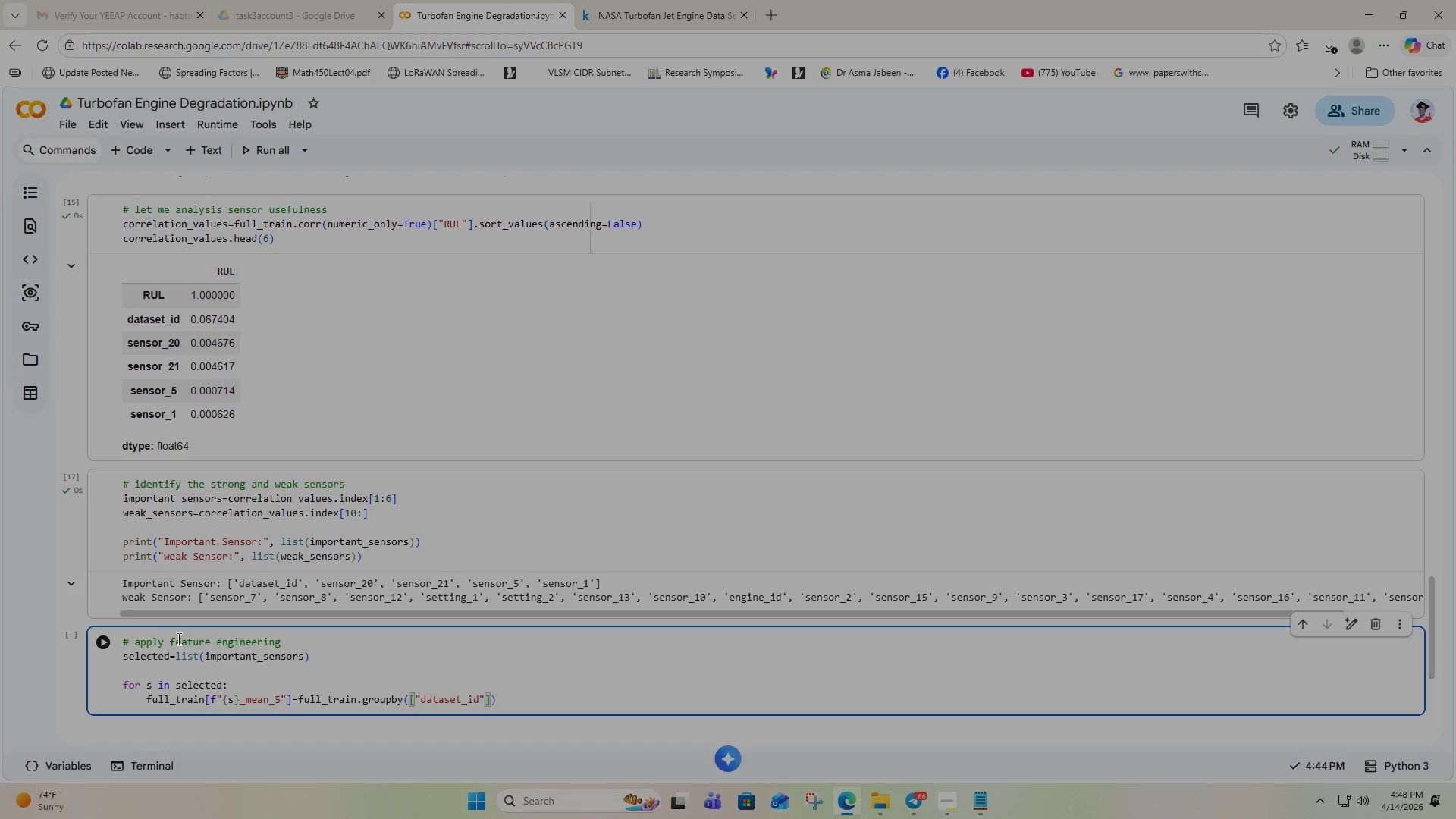 
key(ArrowRight)
 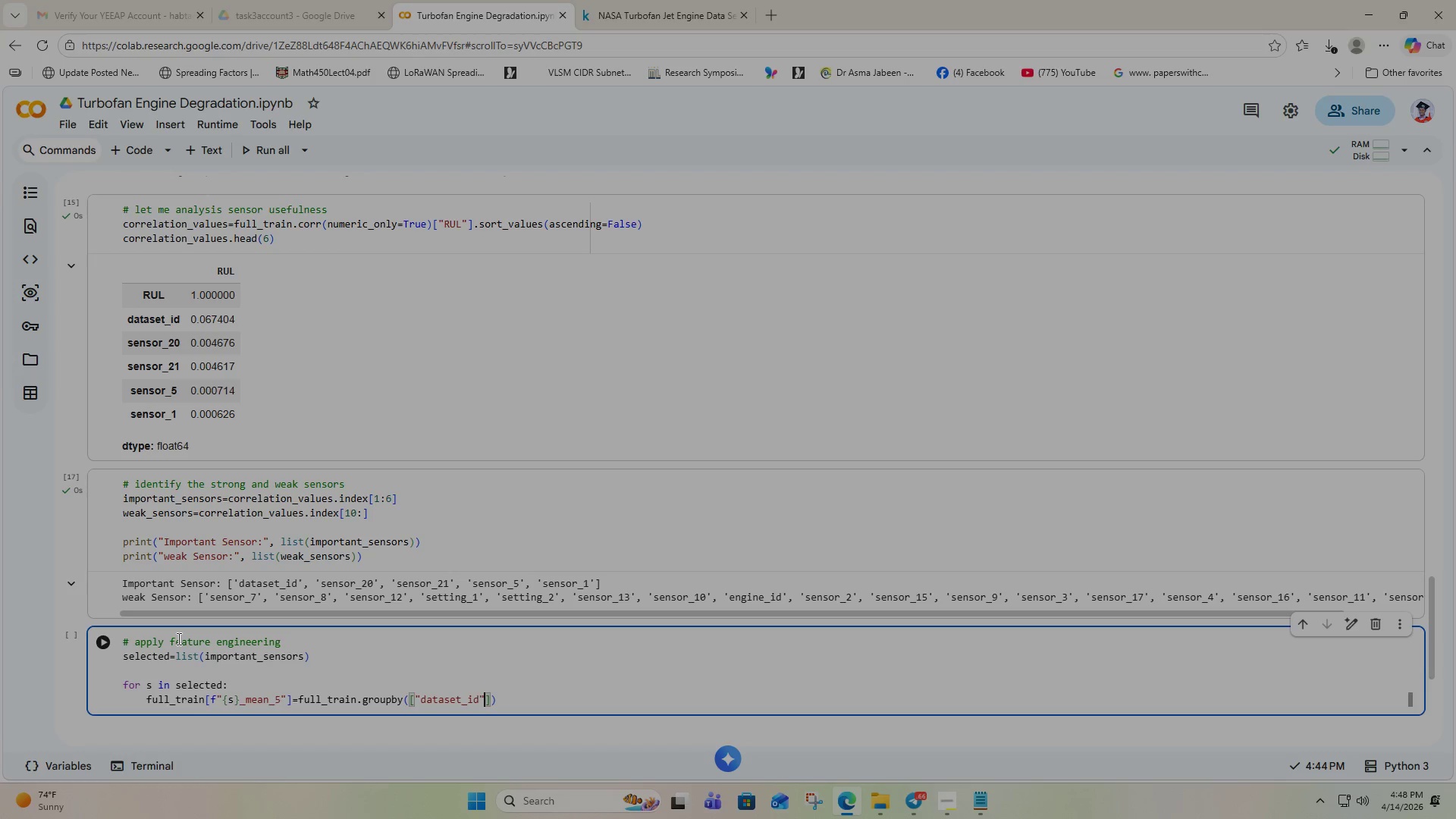 
type(, "engine_id)
 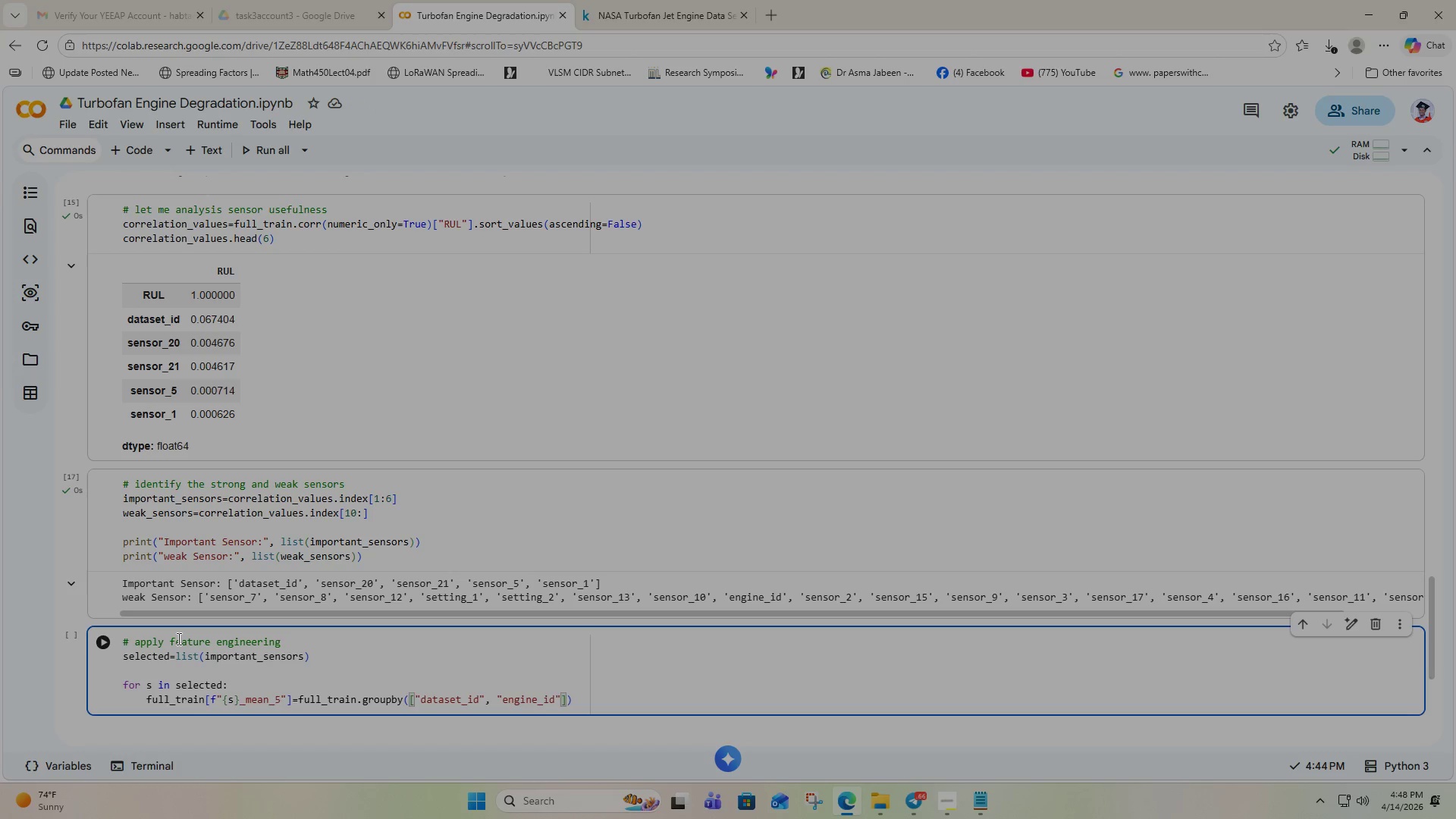 
key(ArrowRight)
 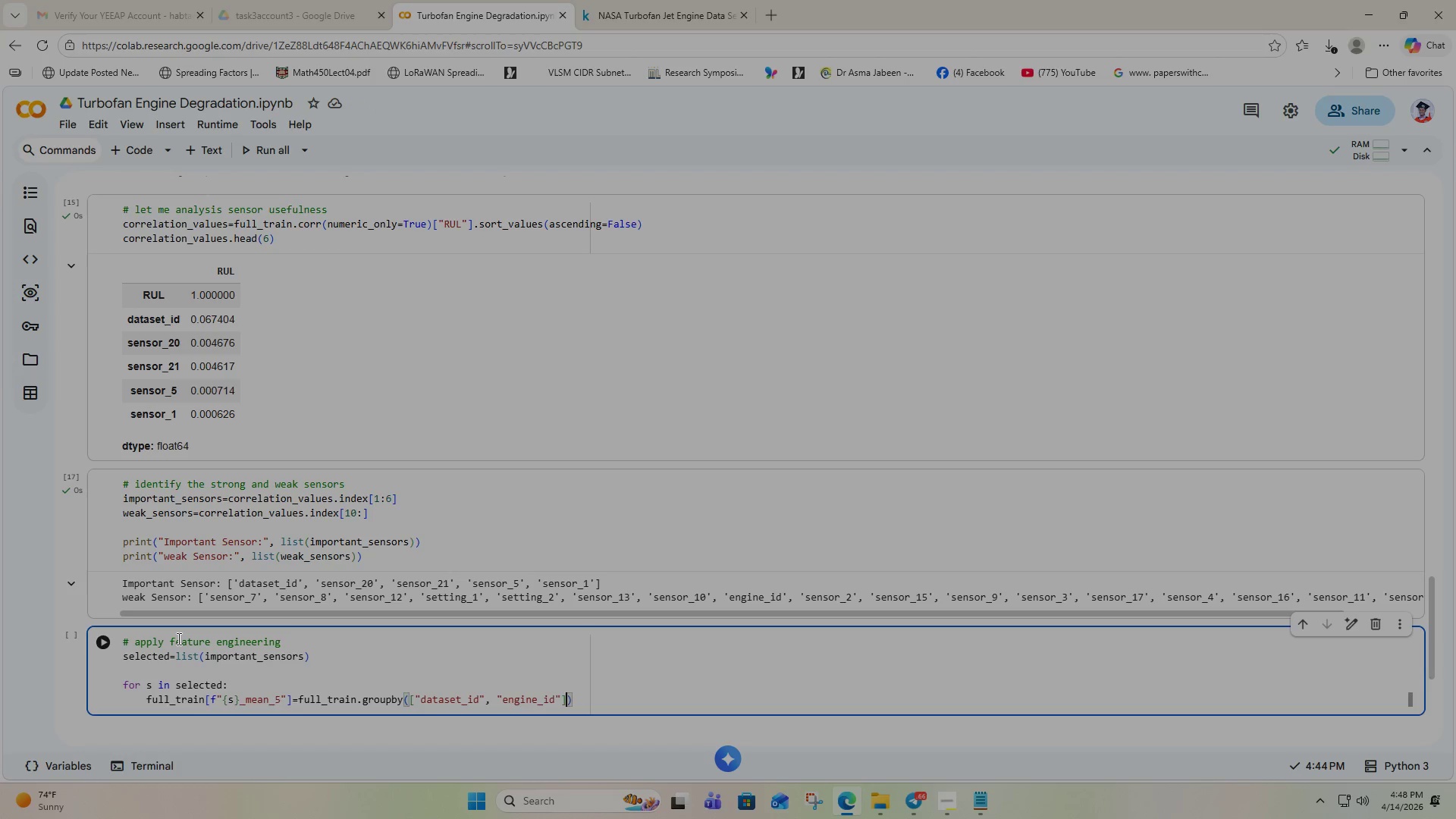 
key(ArrowRight)
 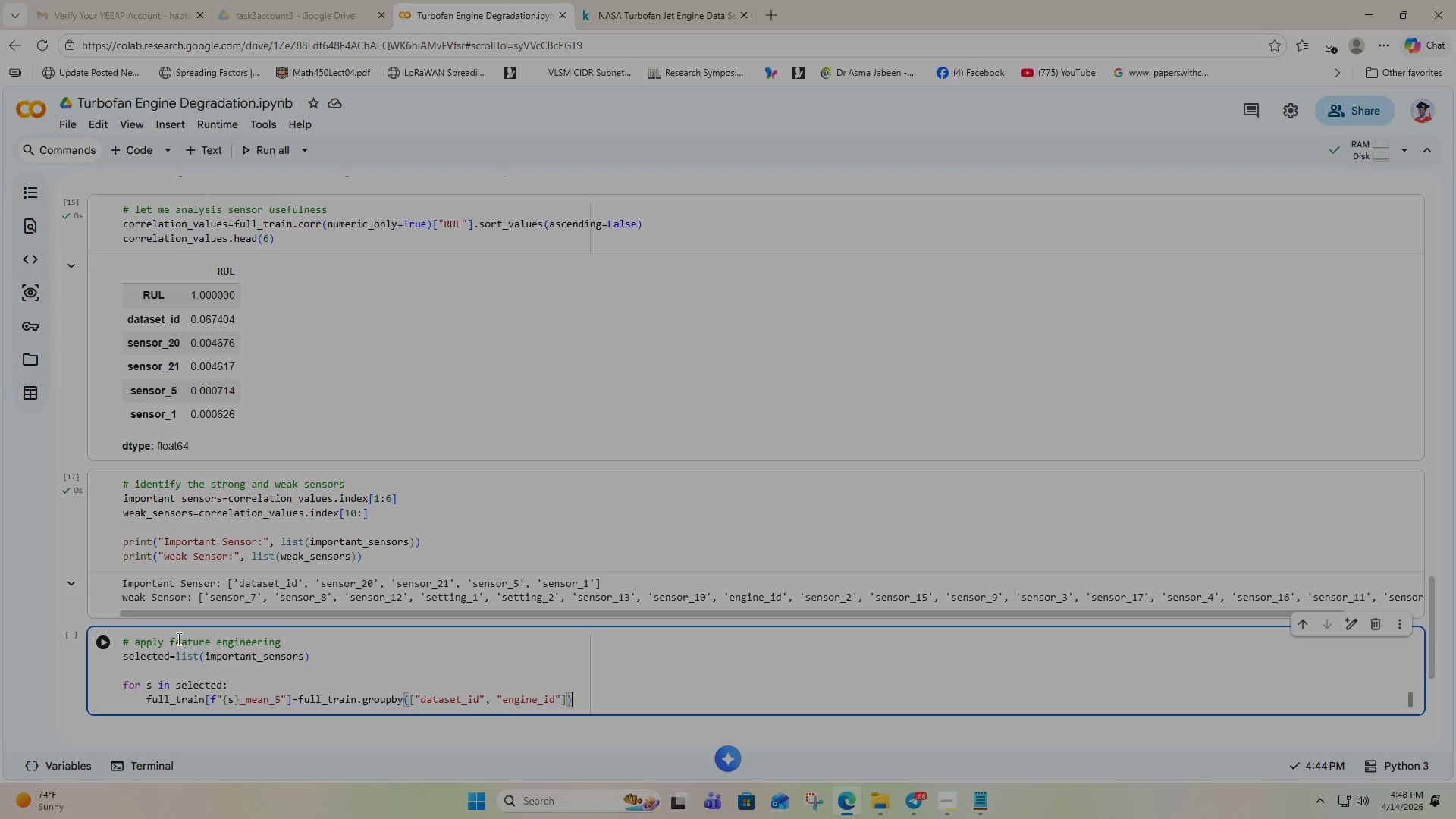 
key(ArrowRight)
 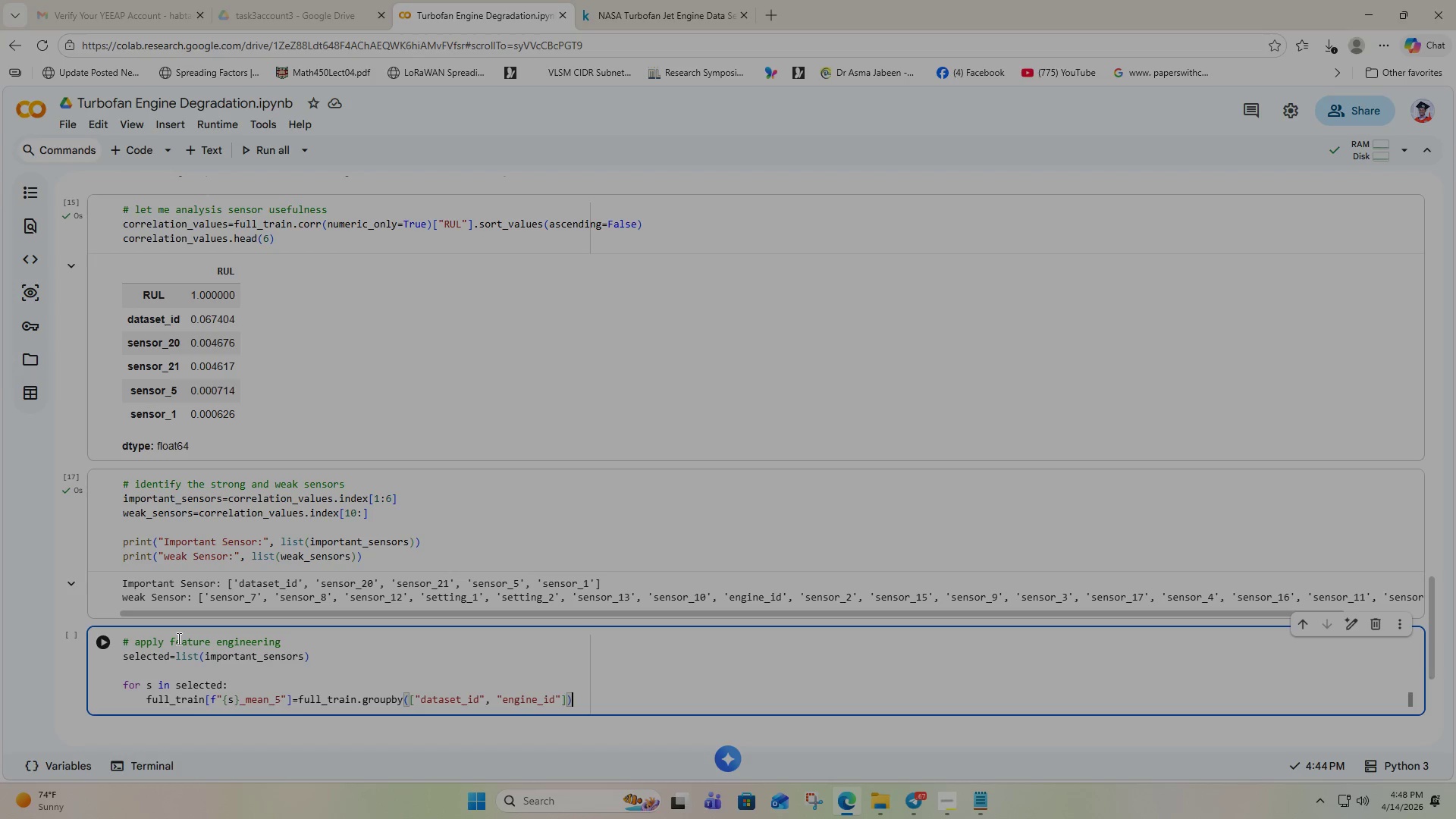 
key(BracketLeft)
 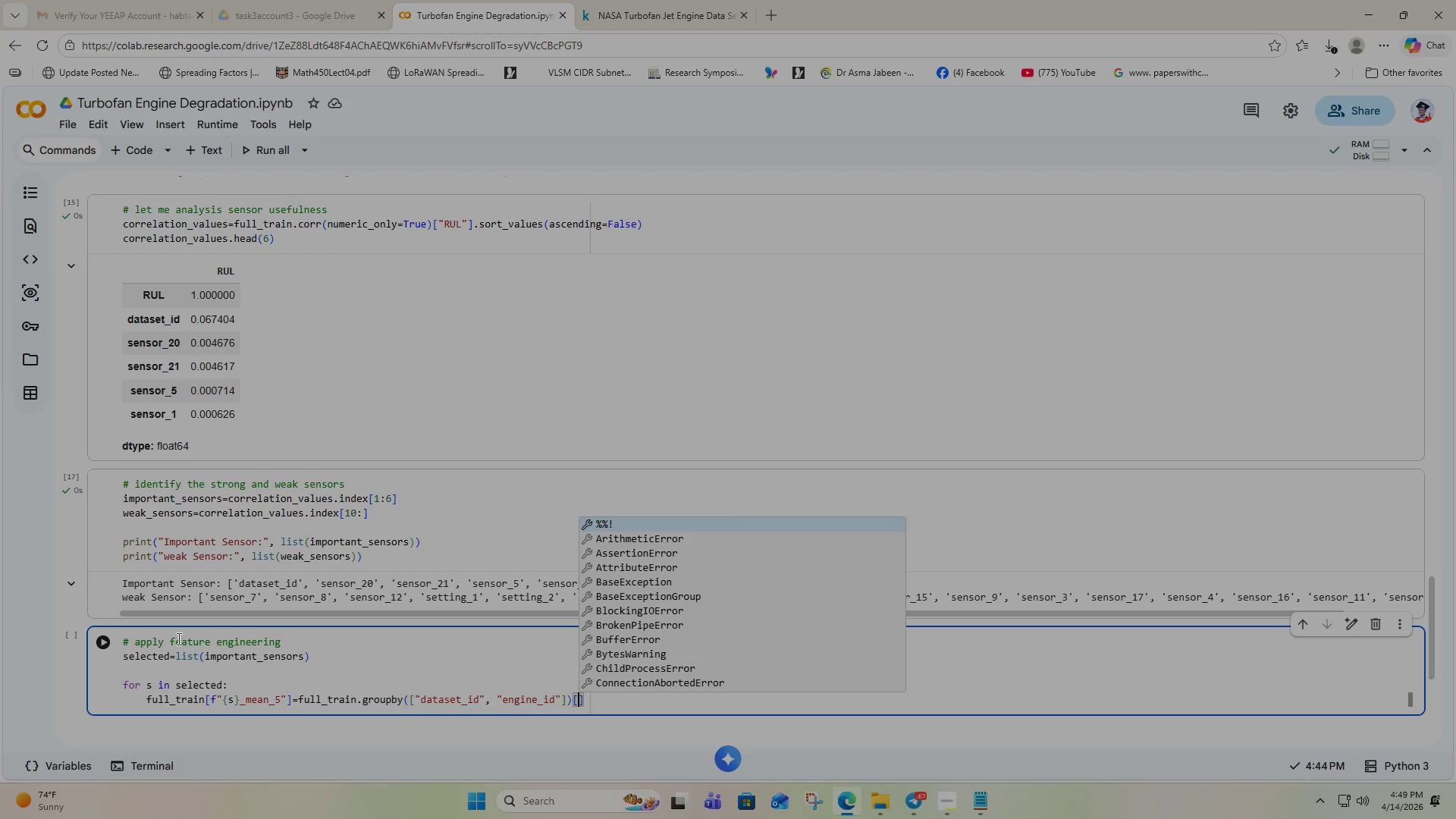 
key(S)
 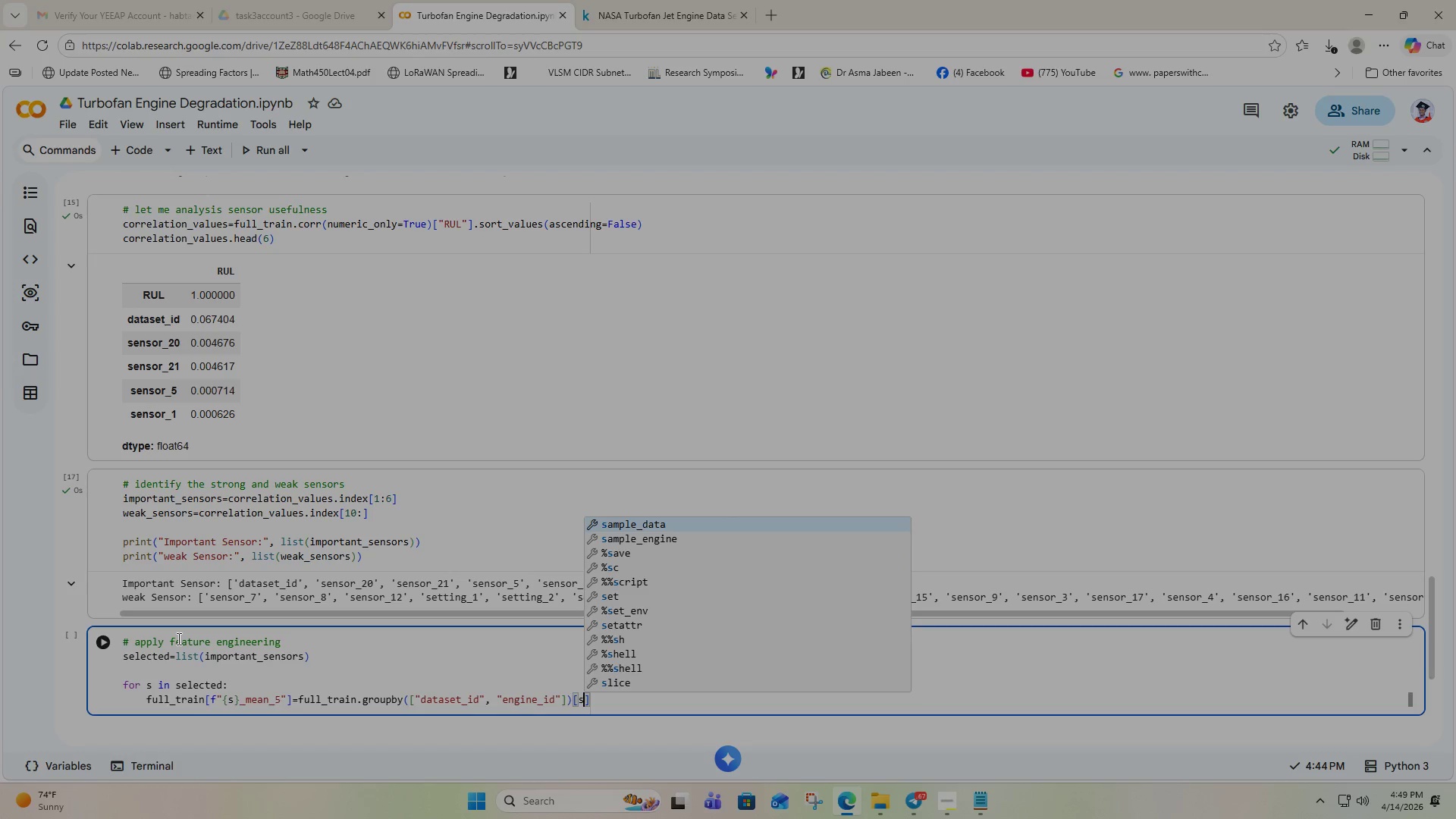 
key(ArrowRight)
 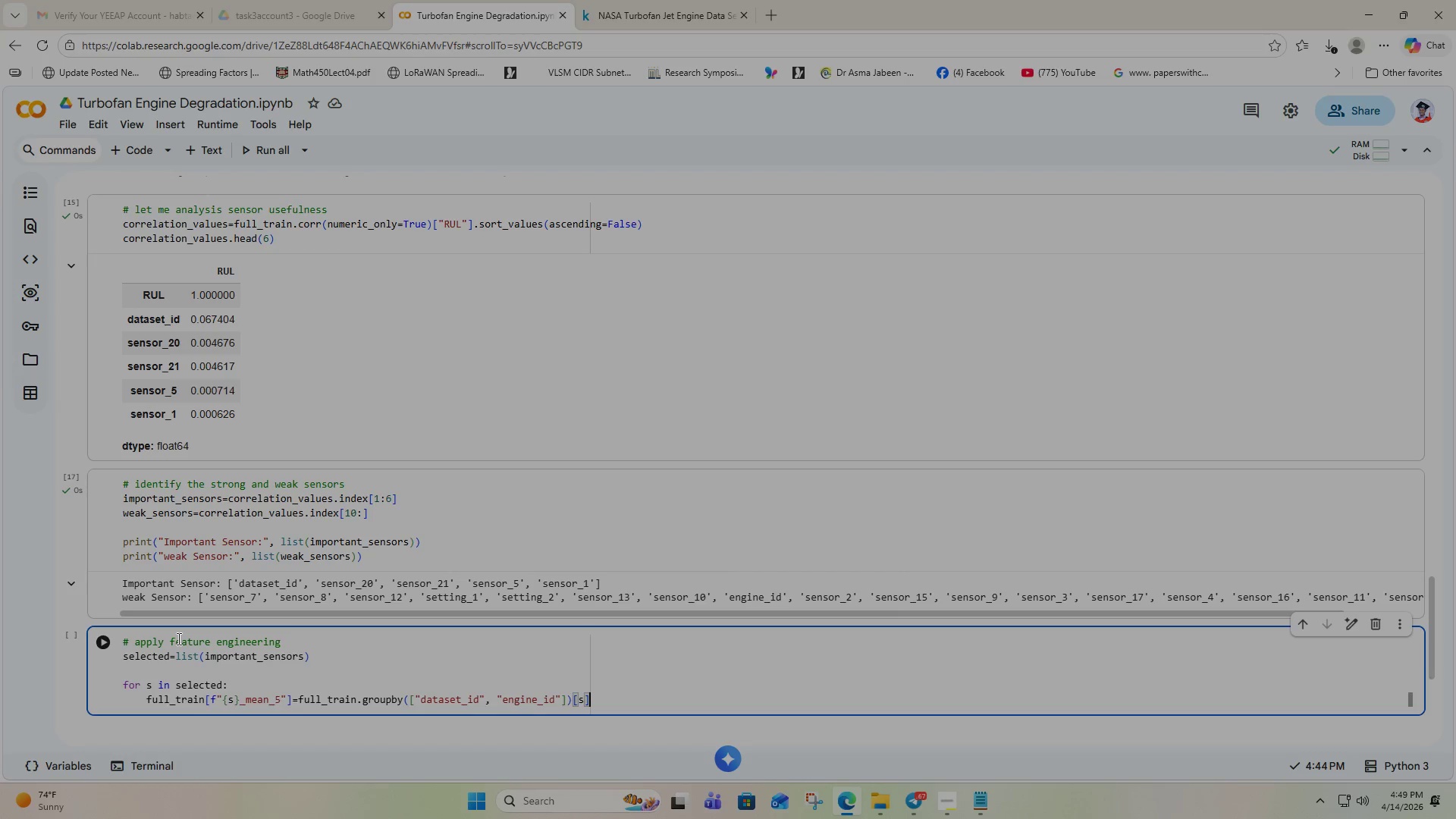 
key(Period)
 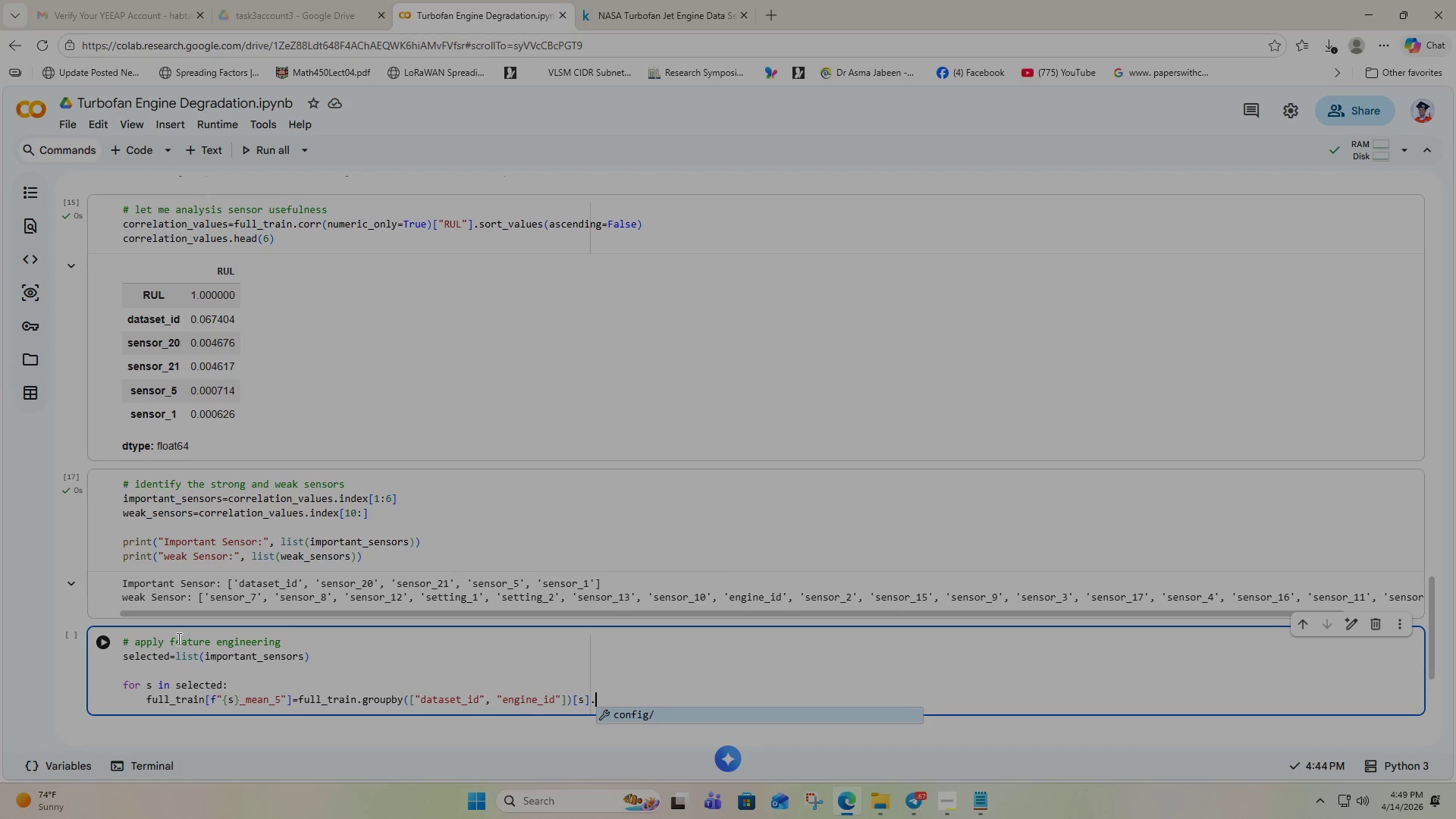 
type(transf)
 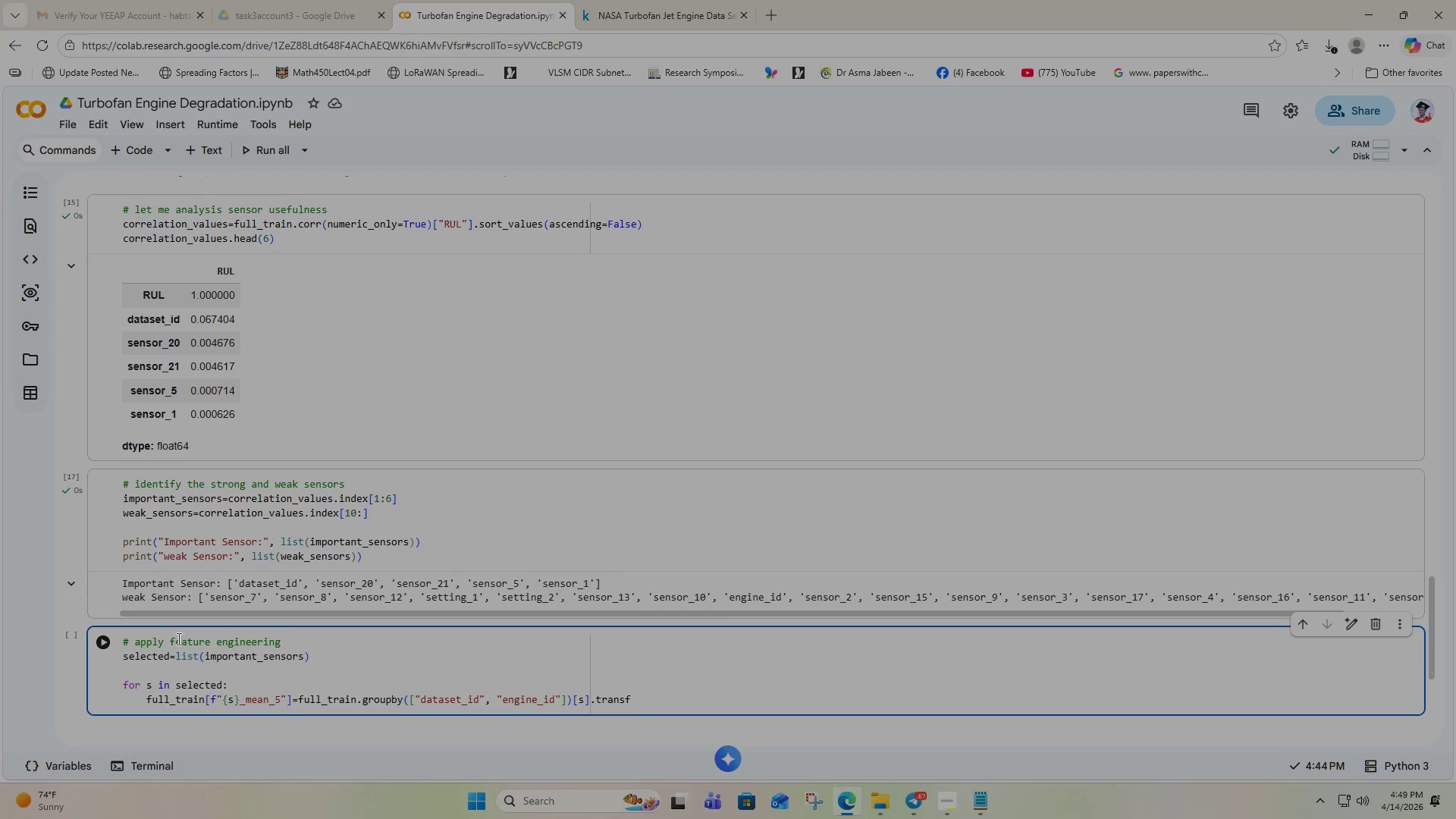 
type(orm)
 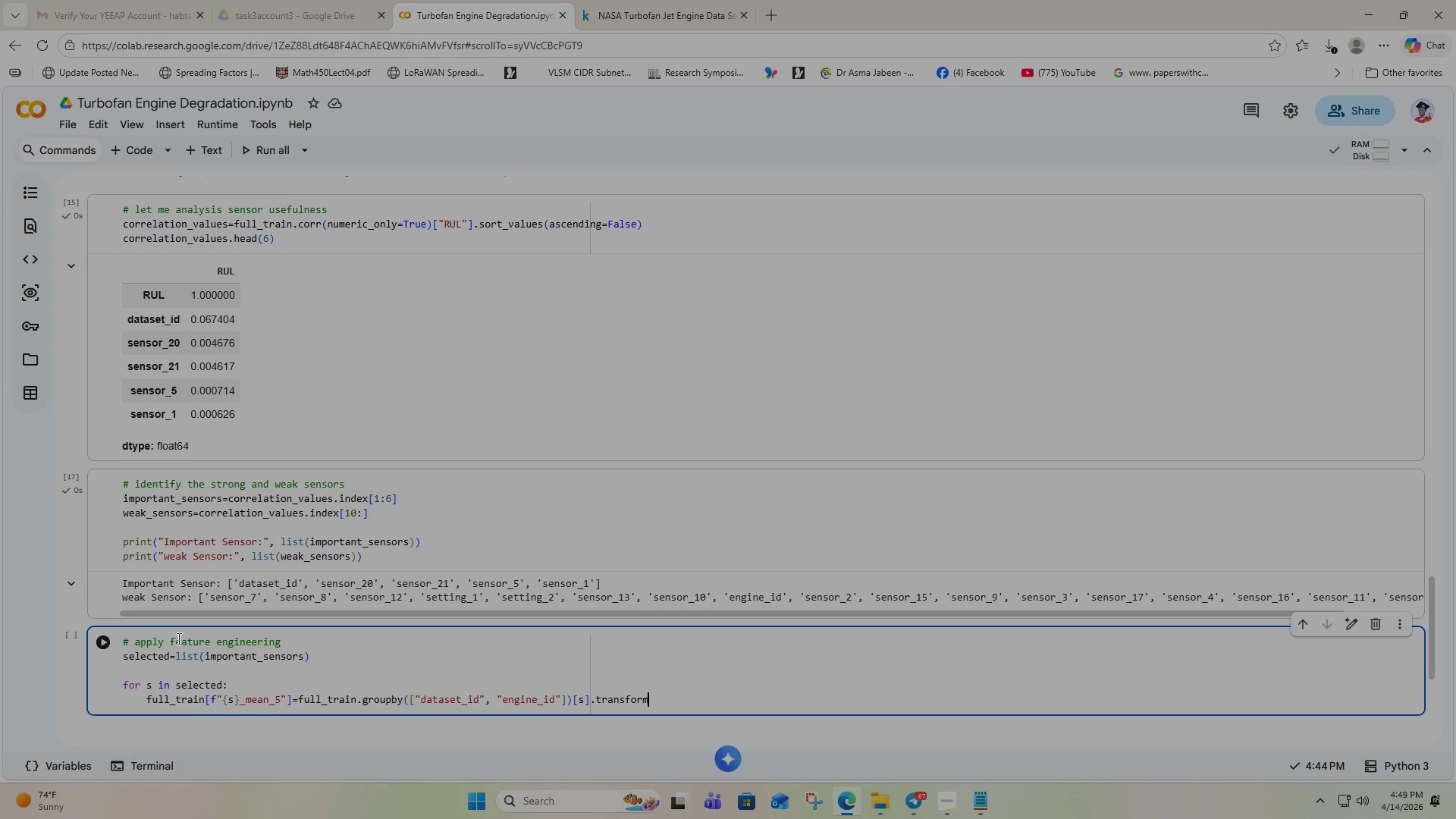 
type((lam)
 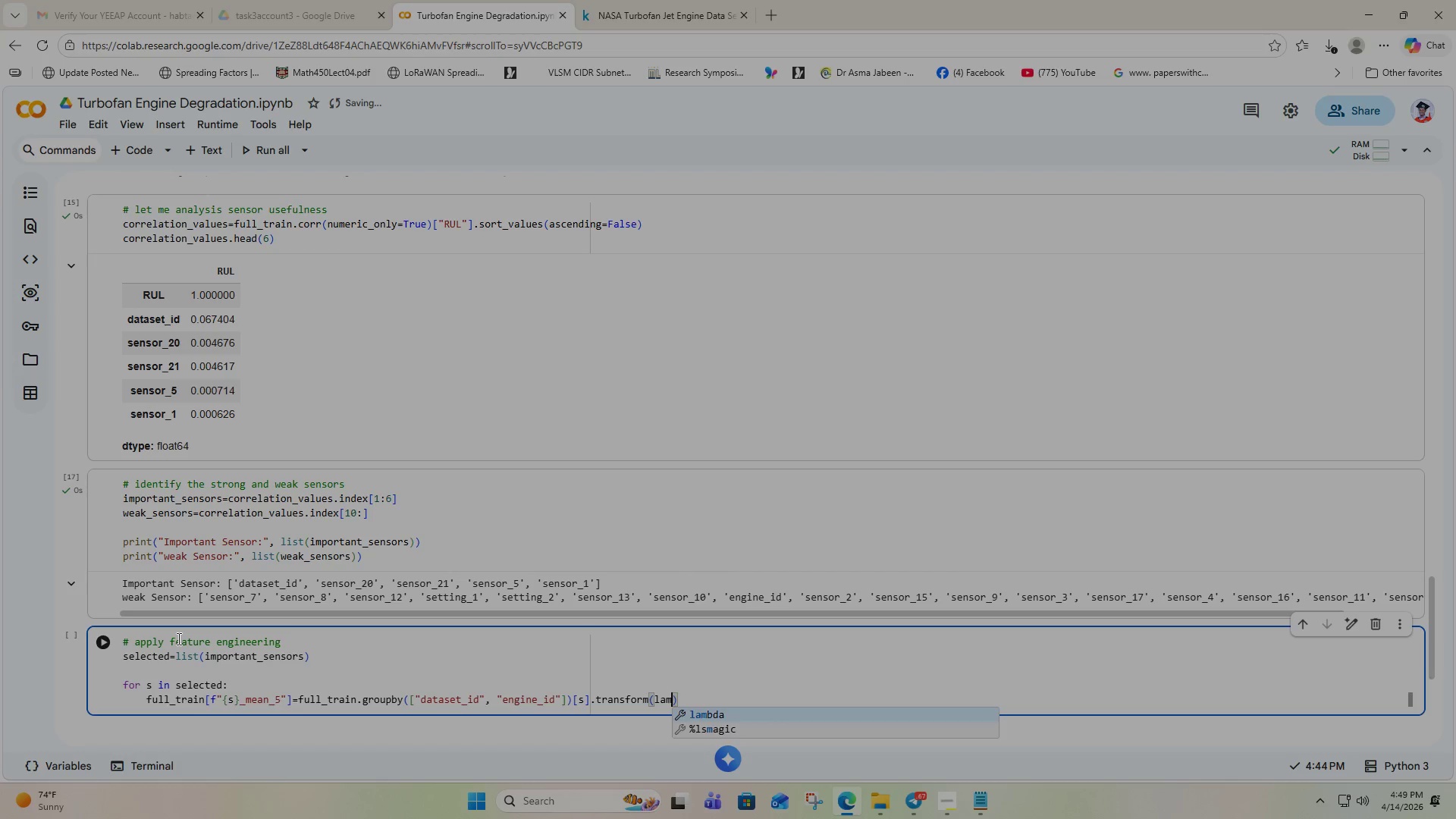 
key(Enter)
 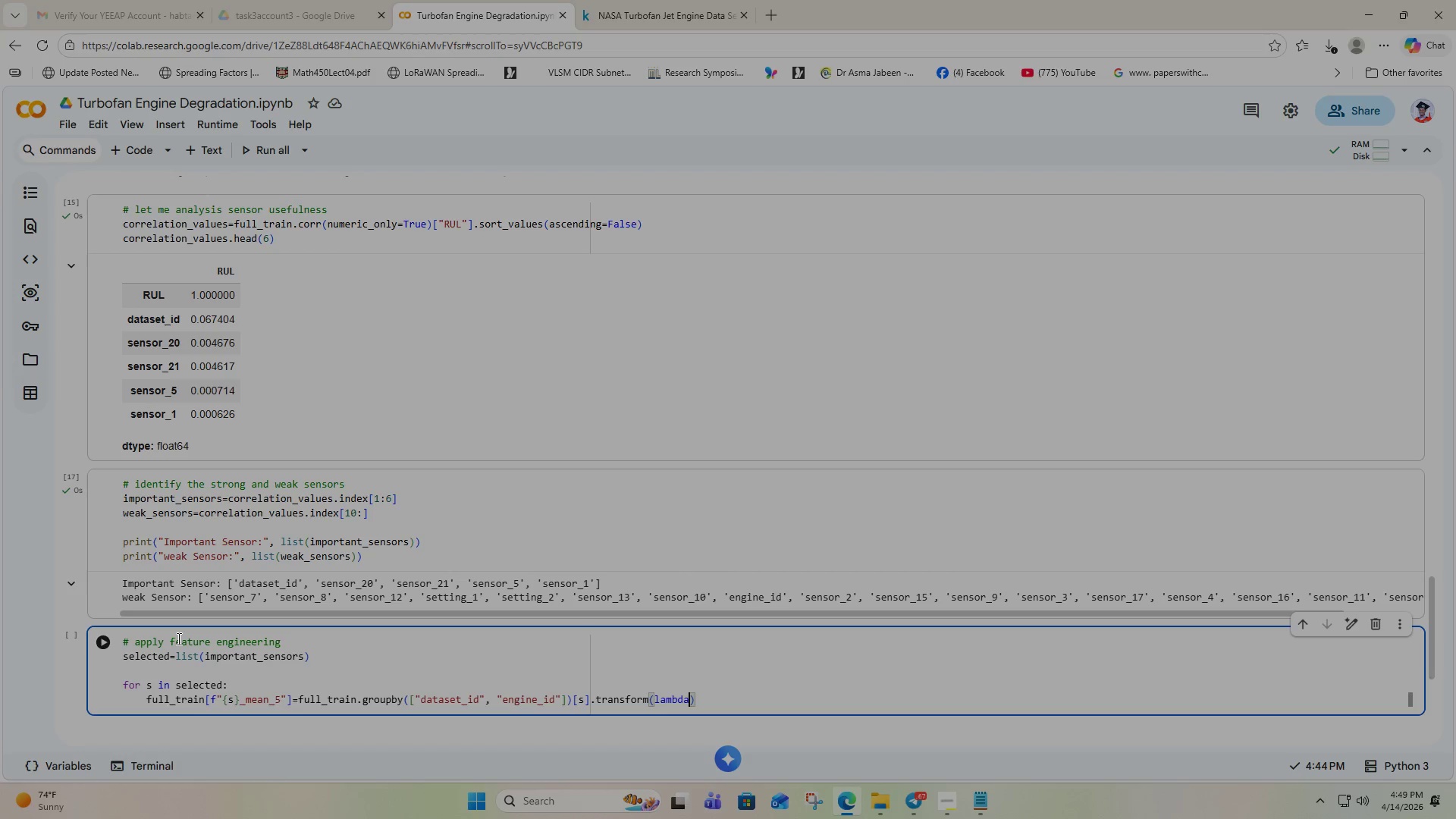 
type( x: x.rolling(5)
 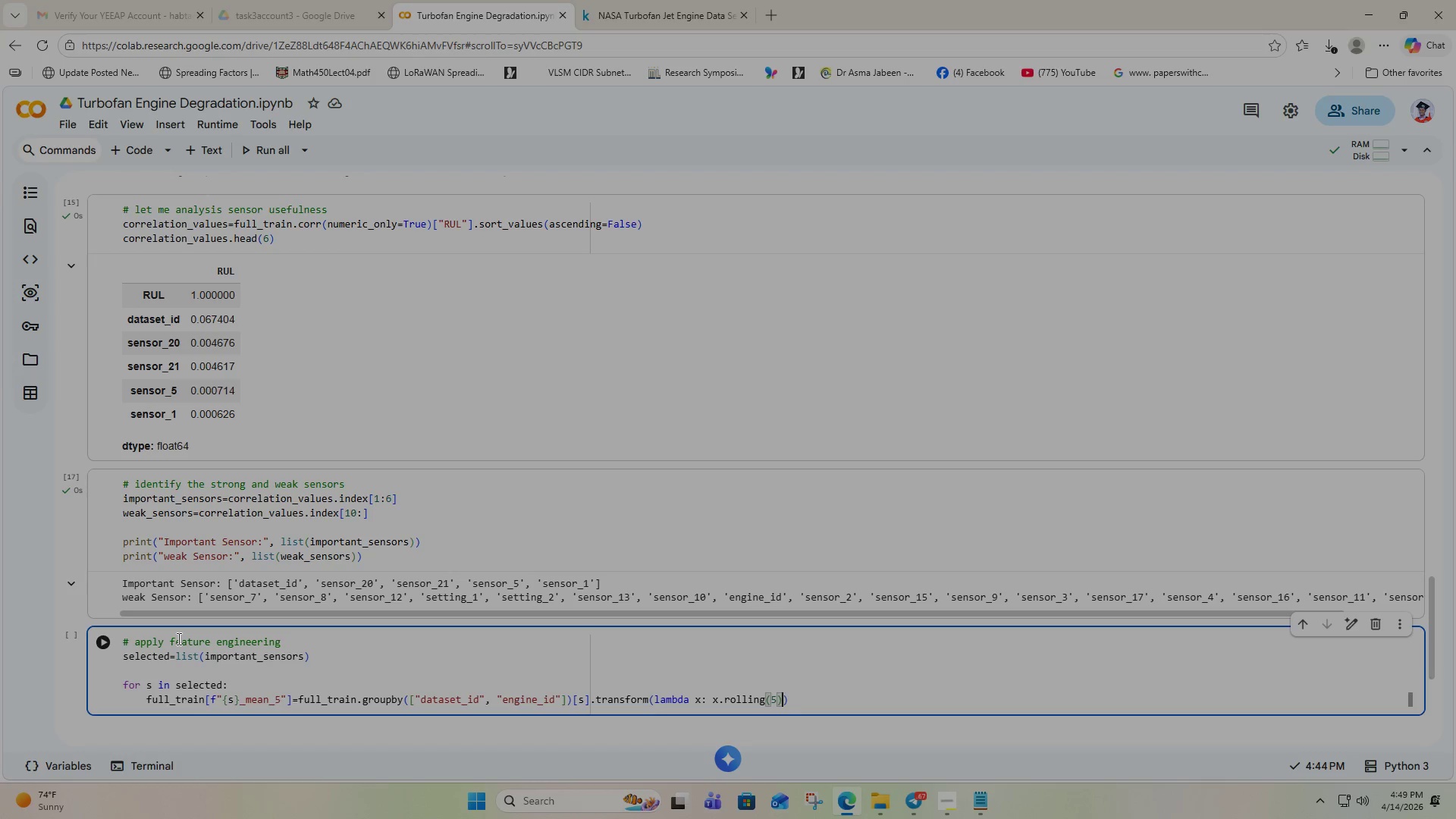 
key(ArrowRight)
 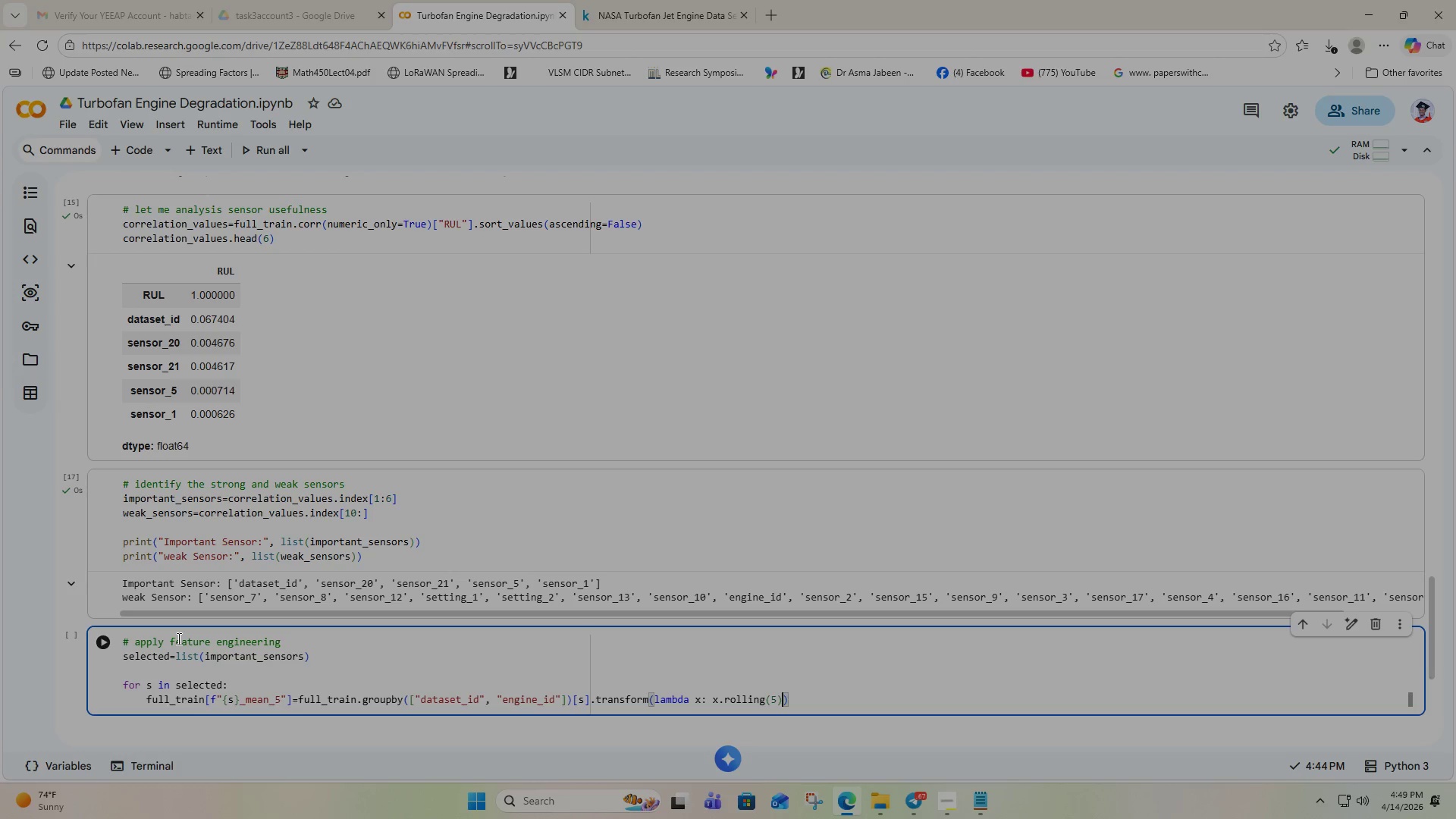 
type(.mean)
 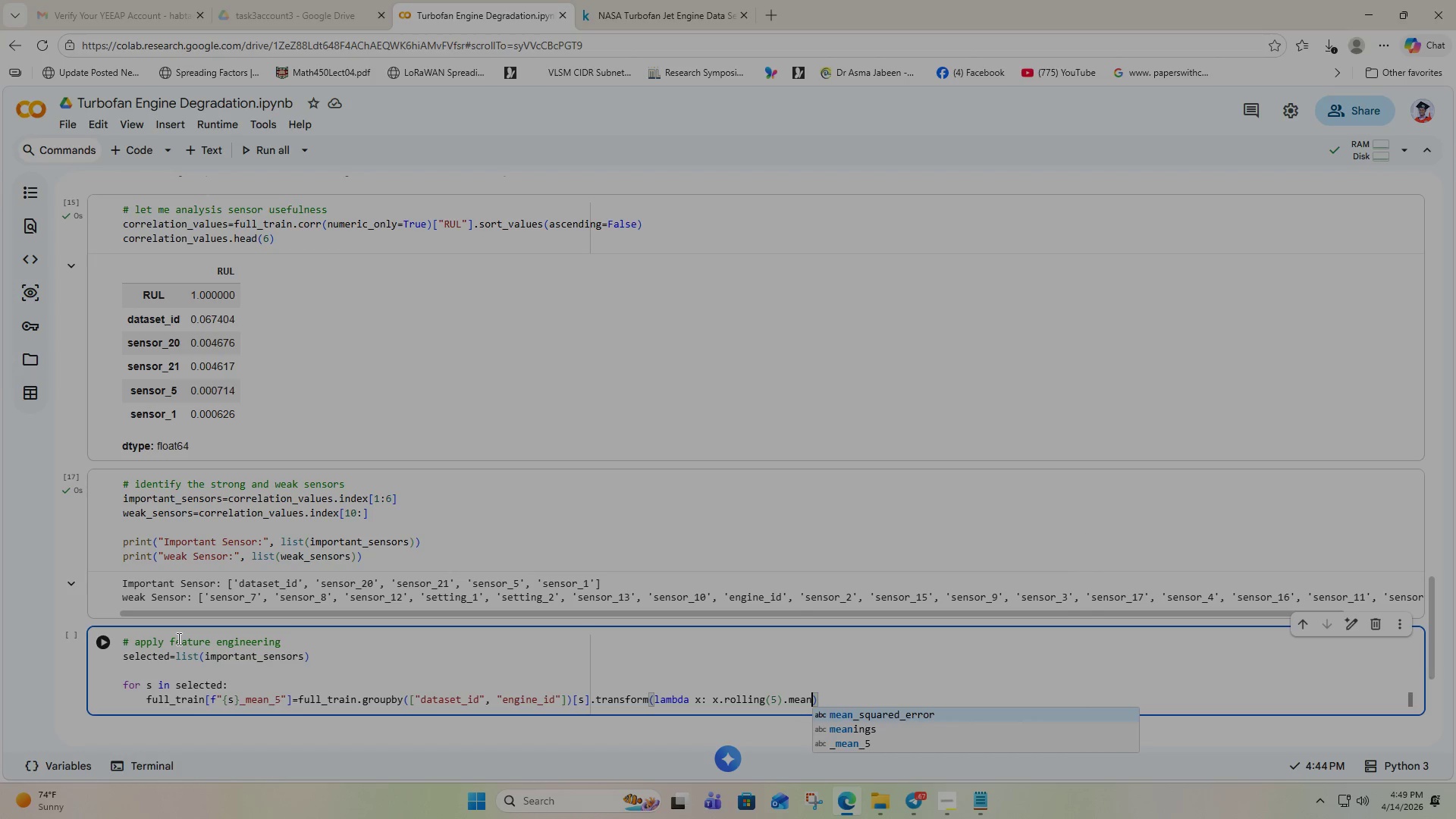 
key(Shift+9)
 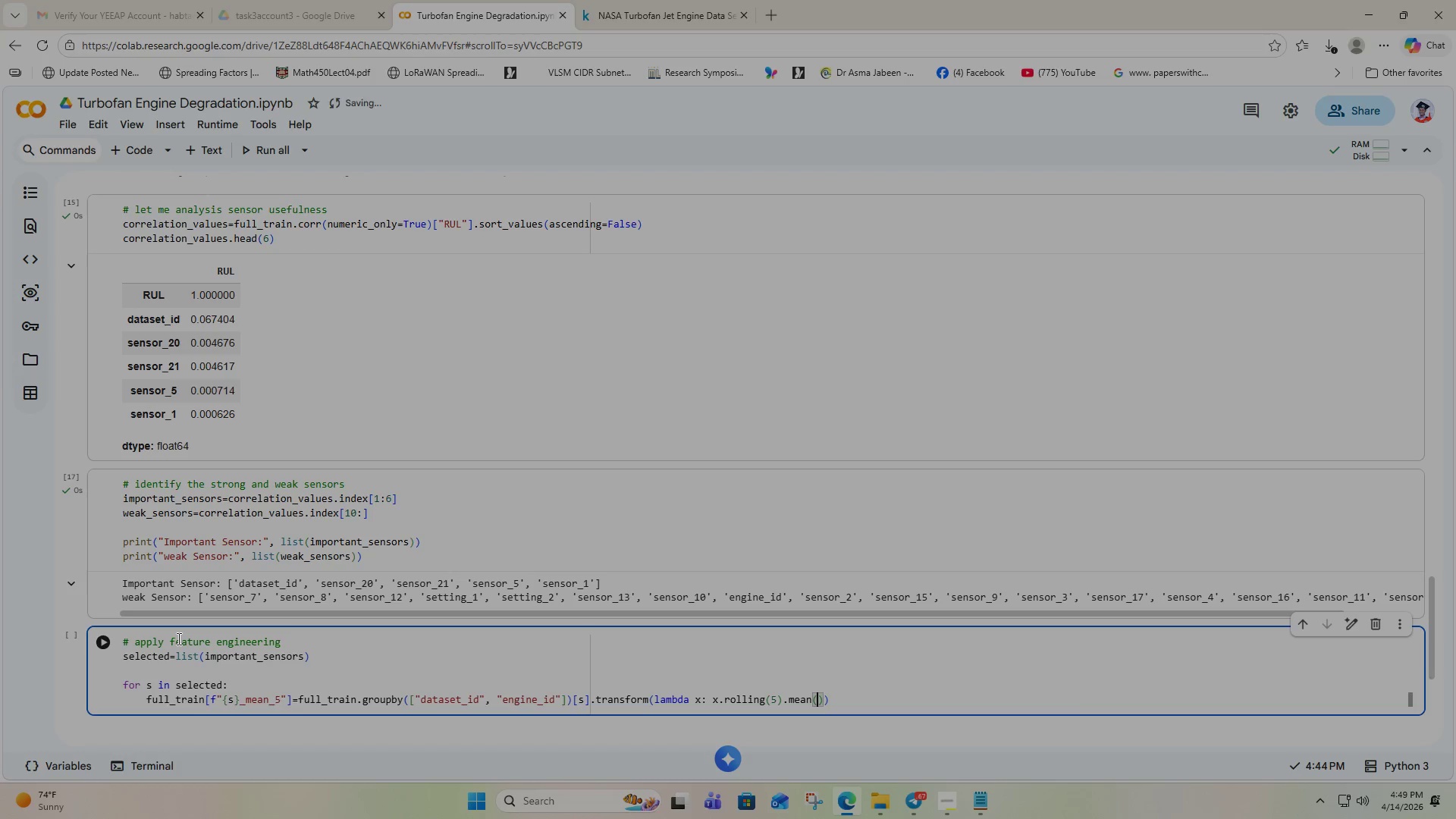 
key(ArrowRight)
 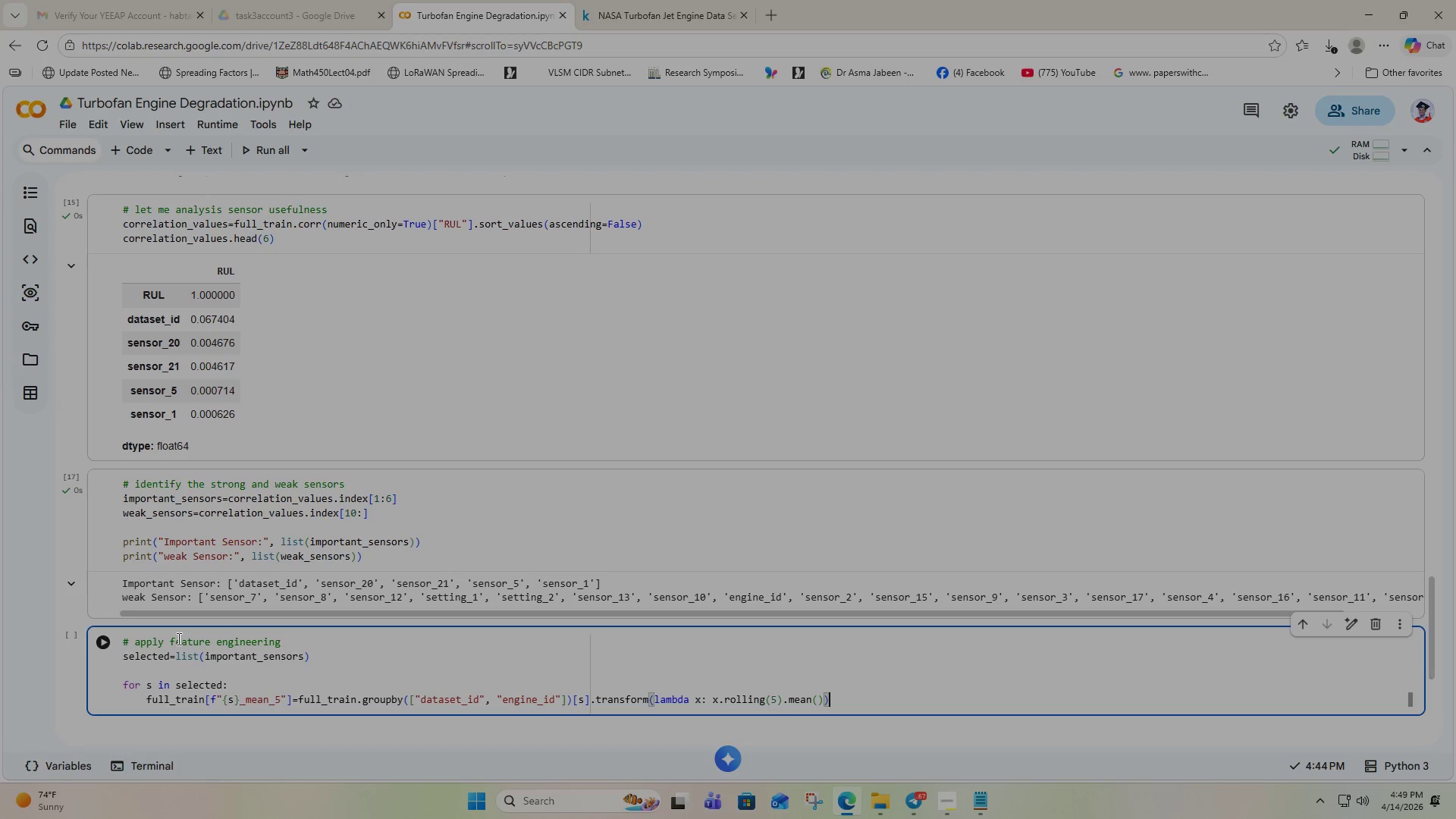 
key(ArrowRight)
 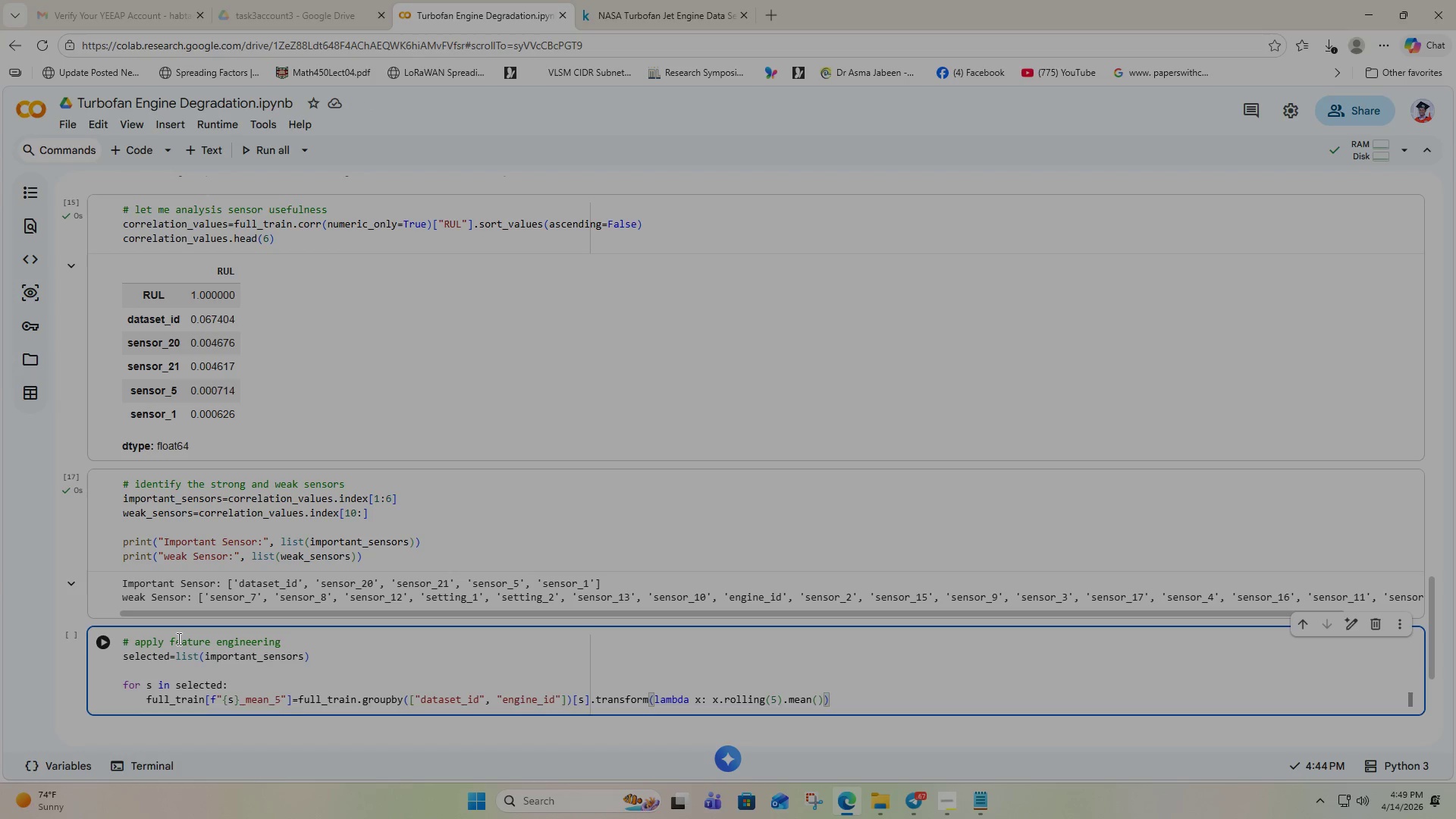 
key(Enter)
 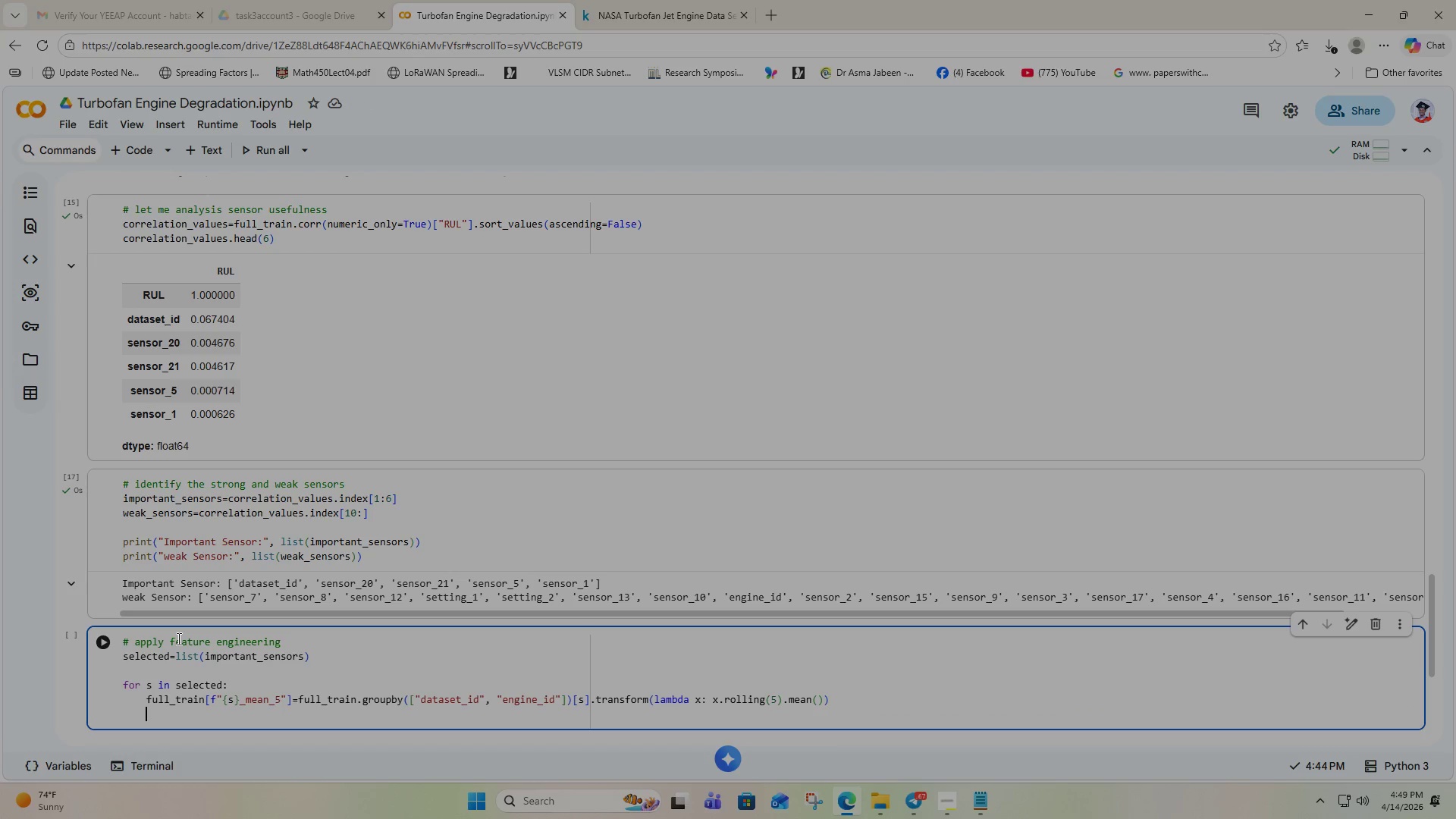 
wait(6.74)
 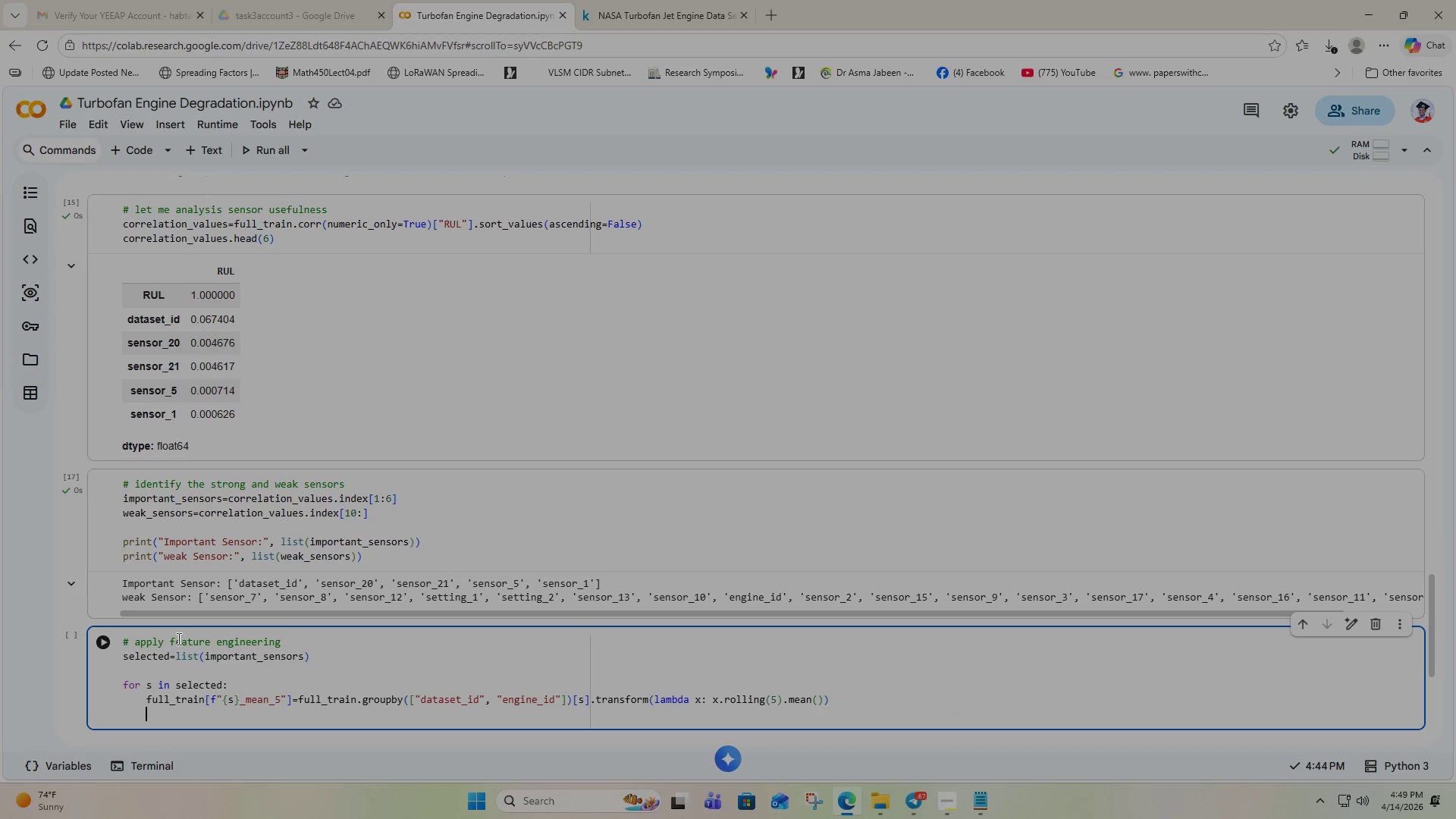 
type(fu)
 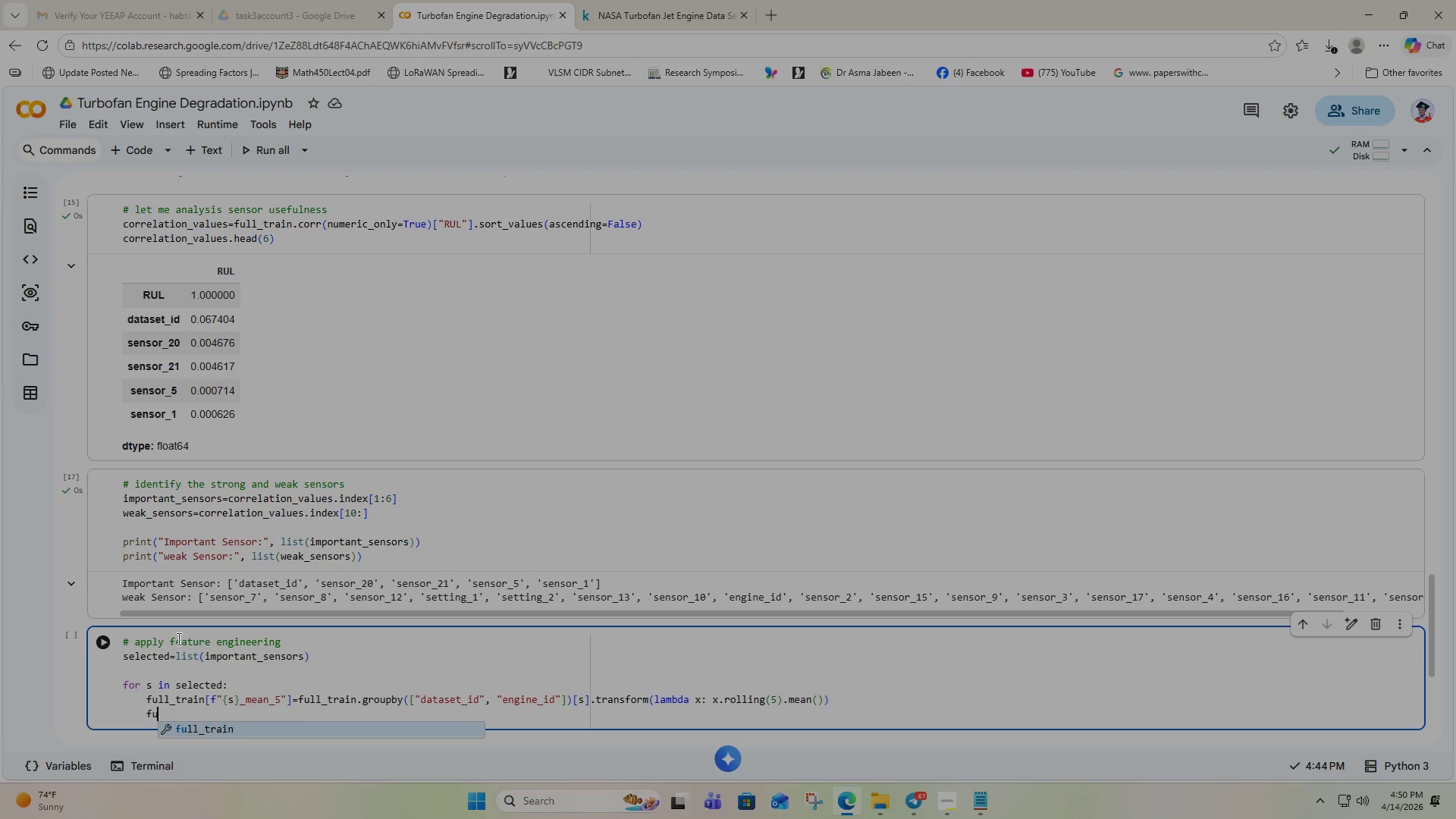 
key(Enter)
 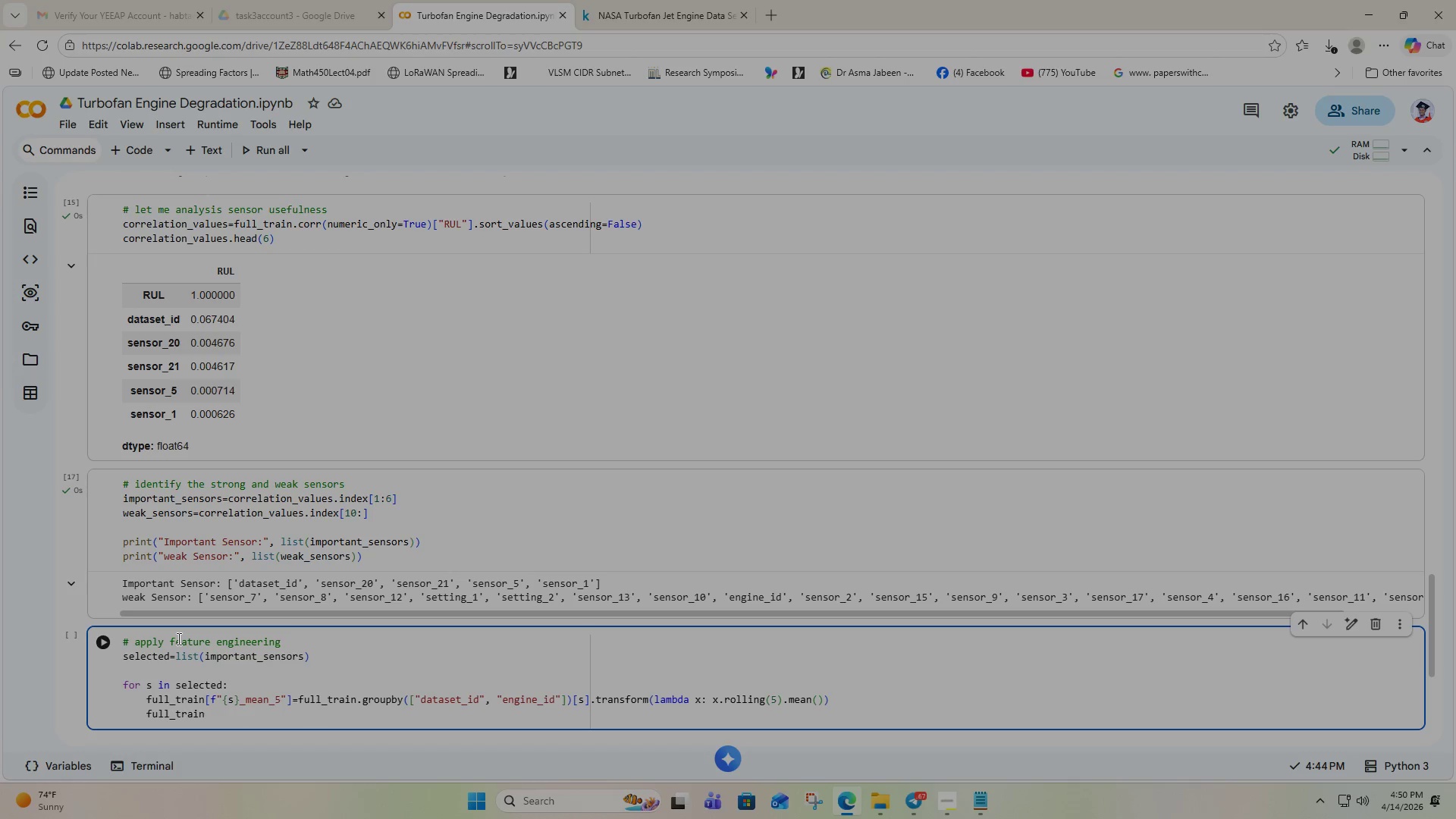 
key(BracketLeft)
 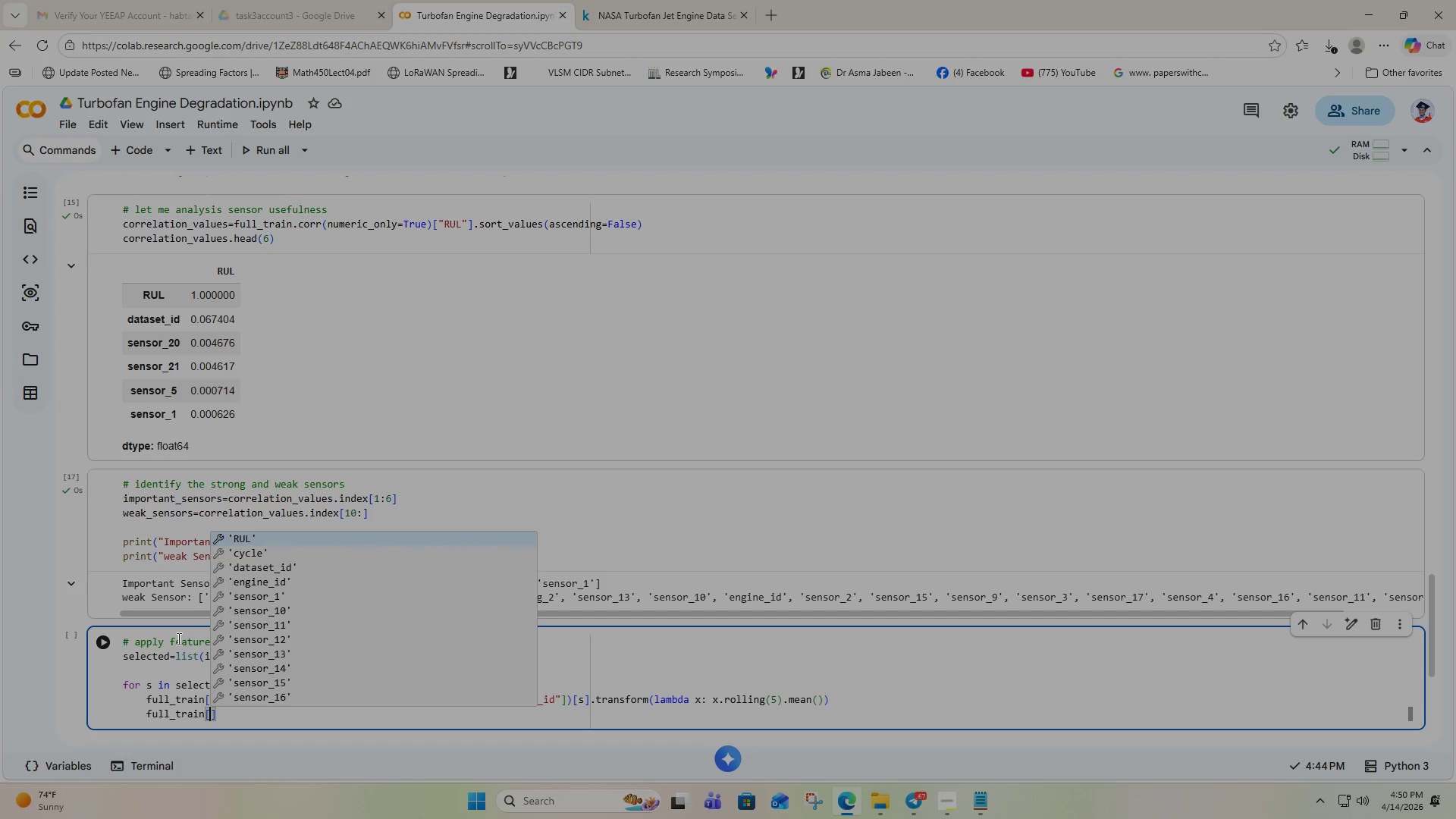 
key(F)
 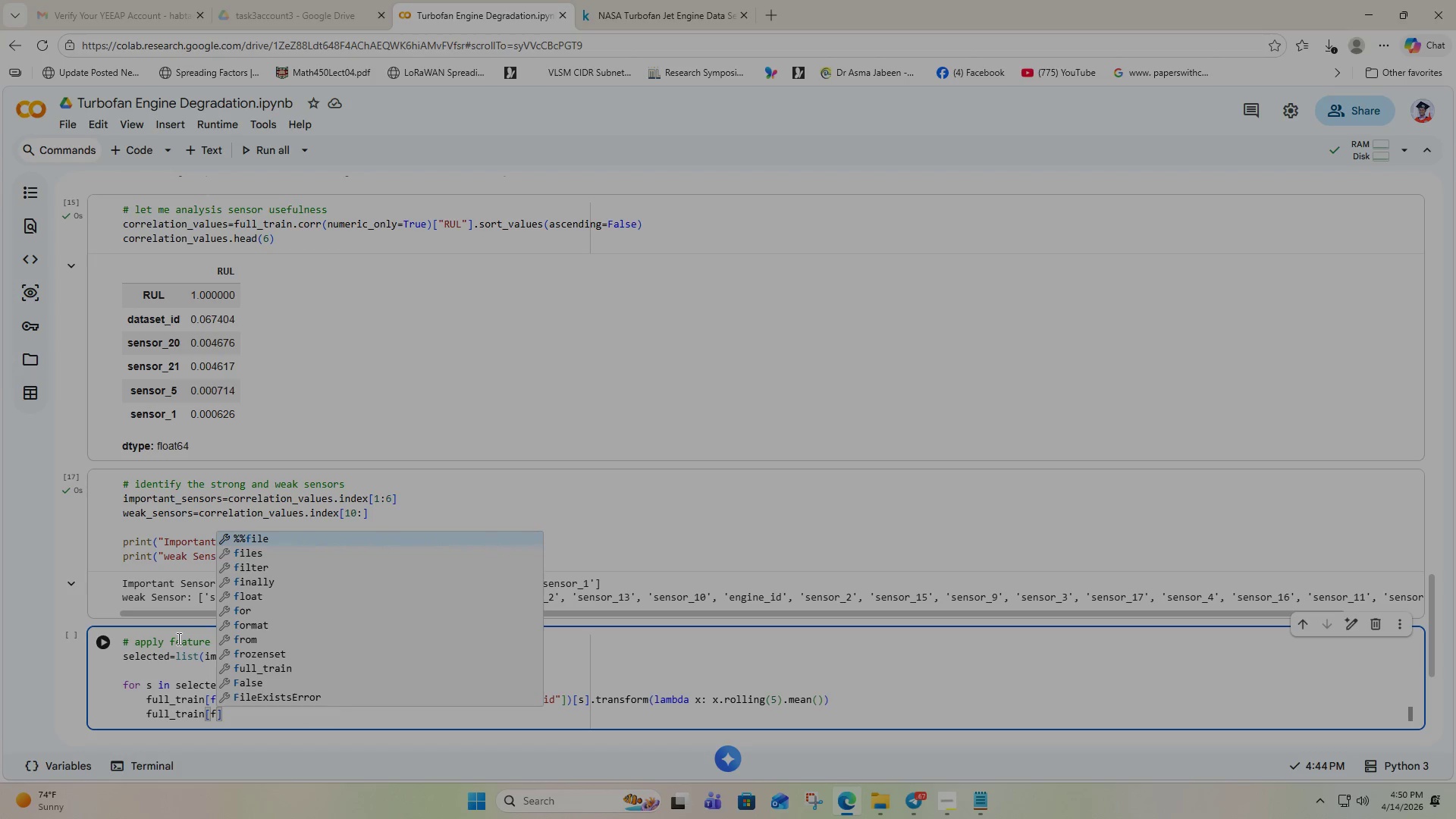 
key(Shift+Quote)
 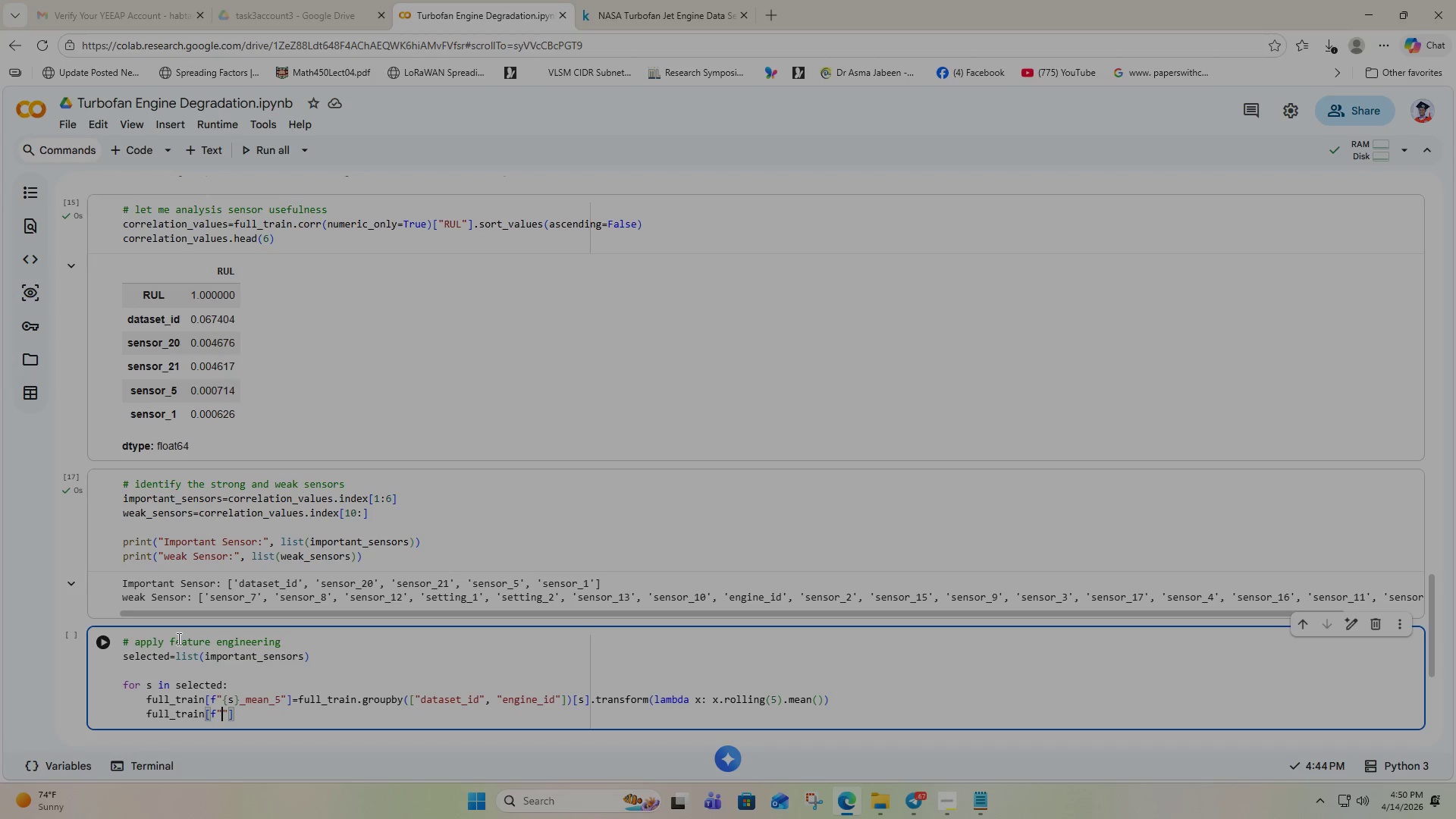 
wait(7.09)
 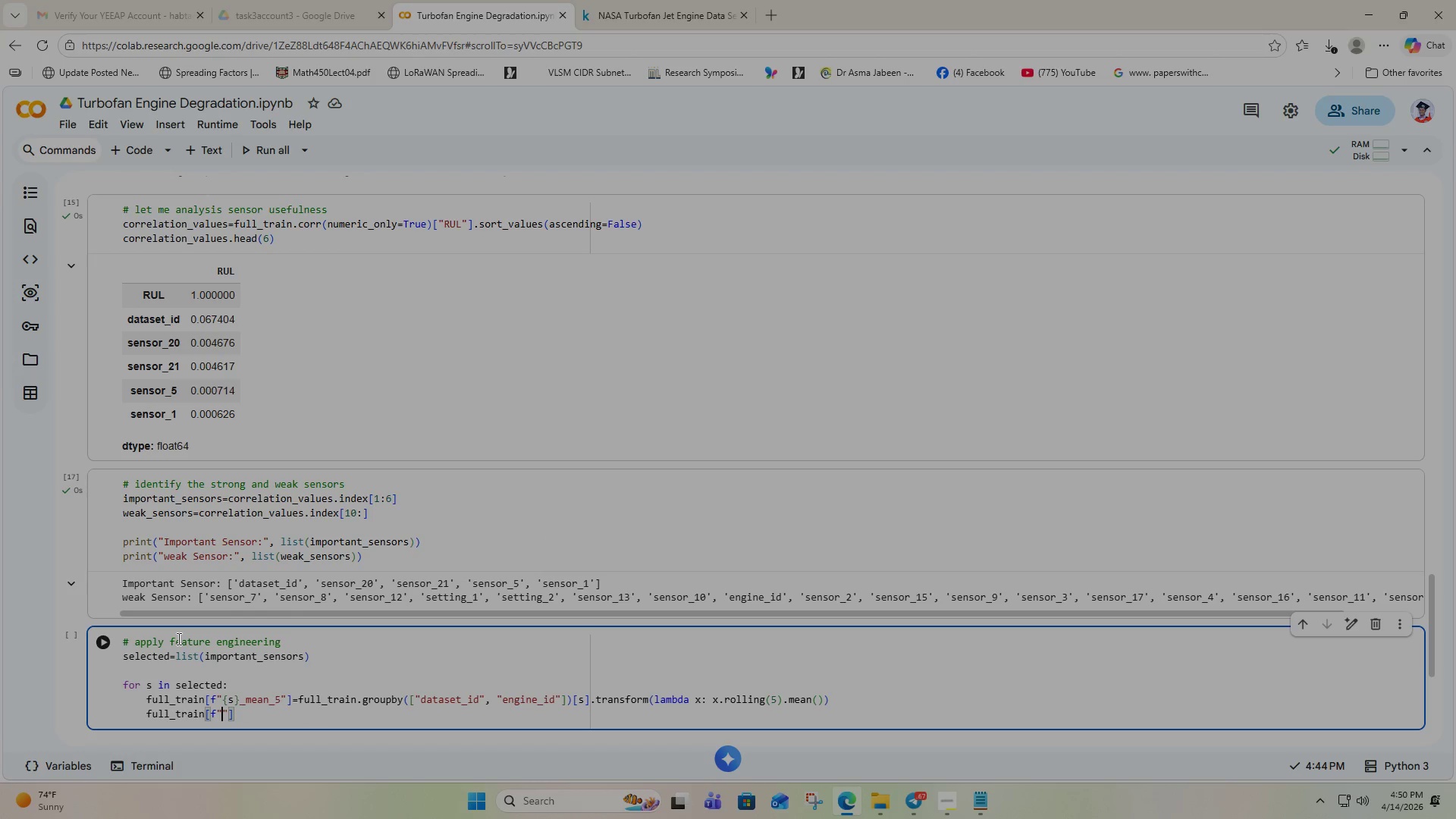 
key(Shift+BracketLeft)
 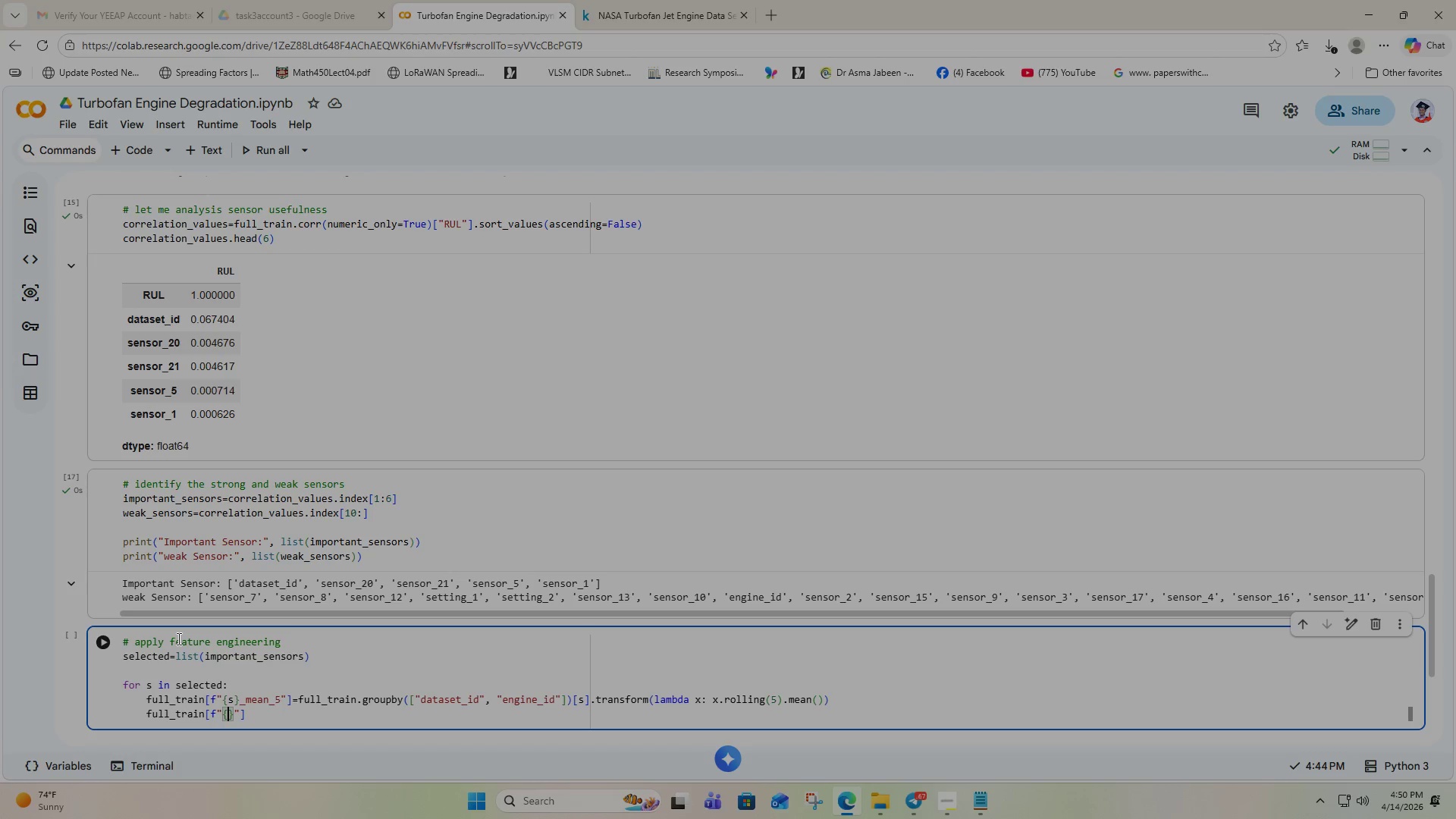 
key(S)
 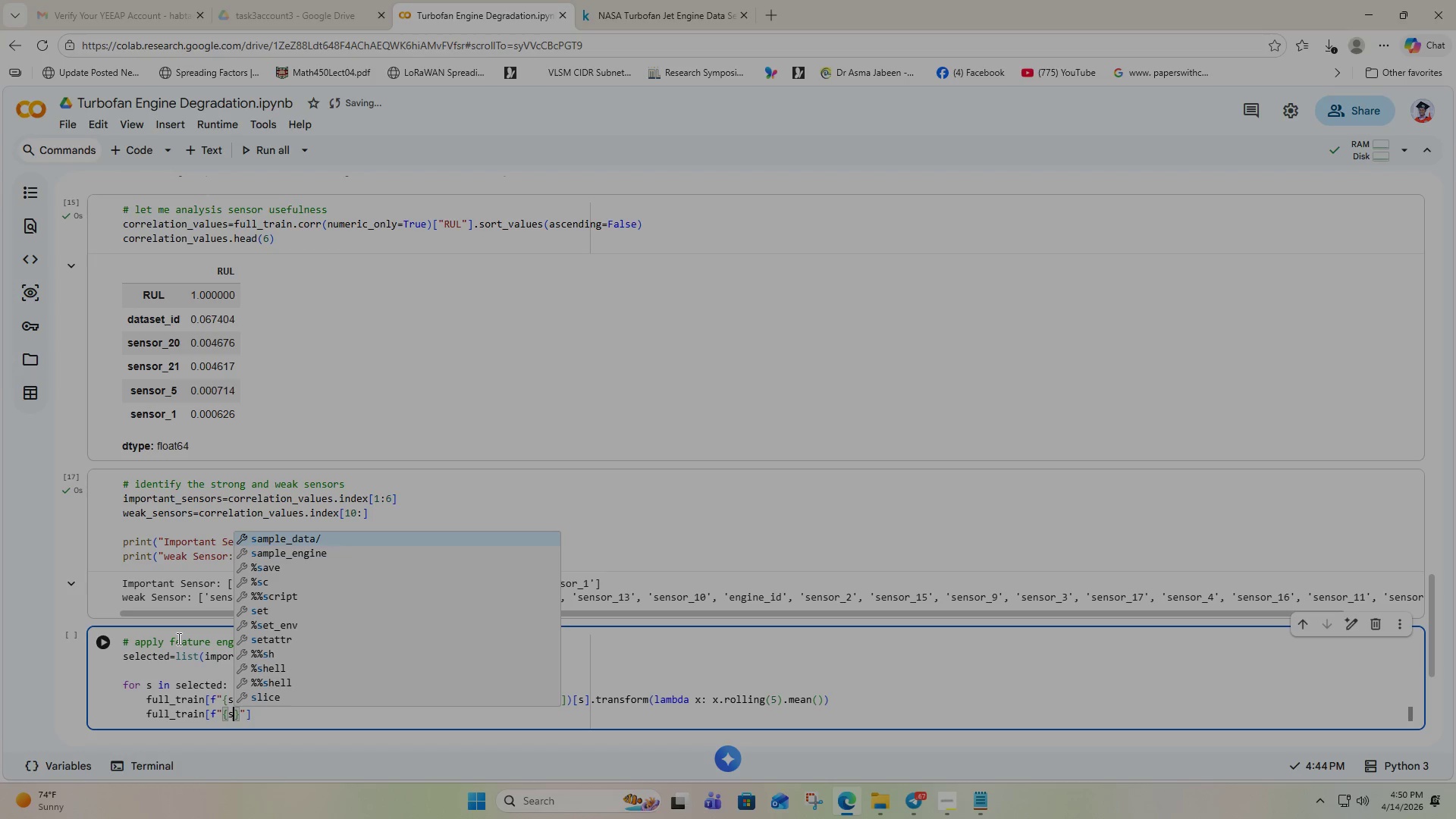 
key(ArrowRight)
 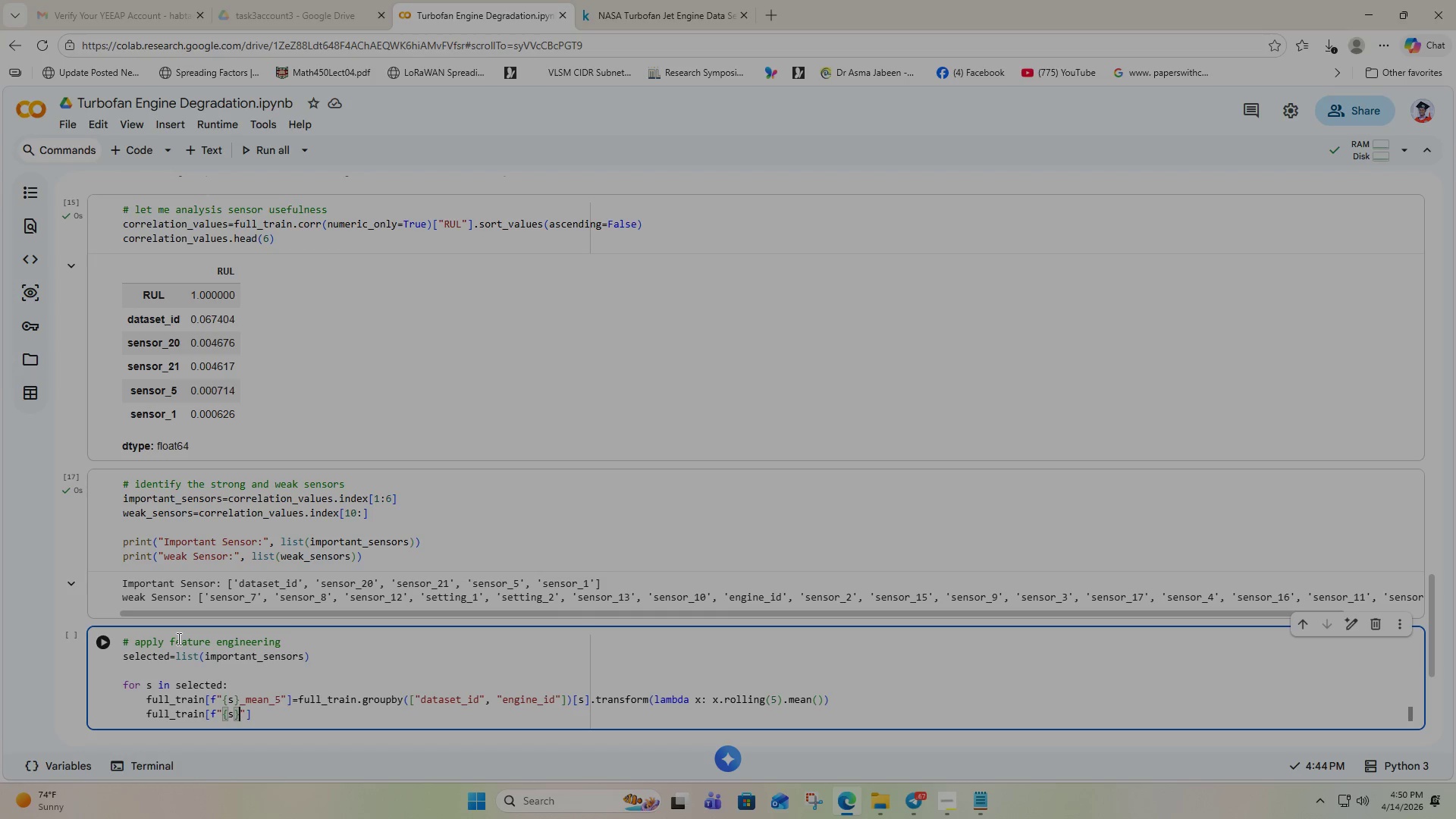 
type(_std_5)
 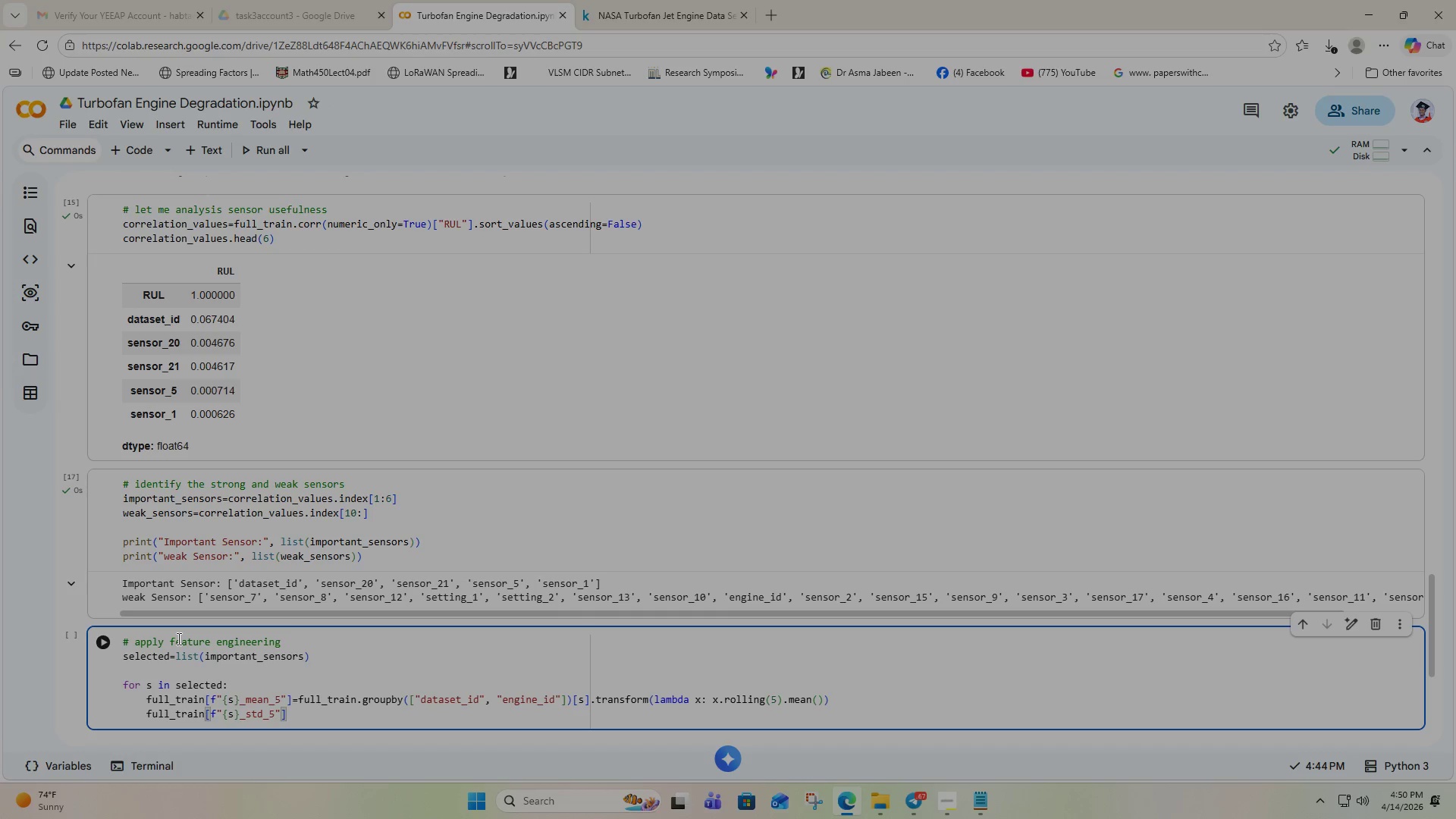 
wait(6.84)
 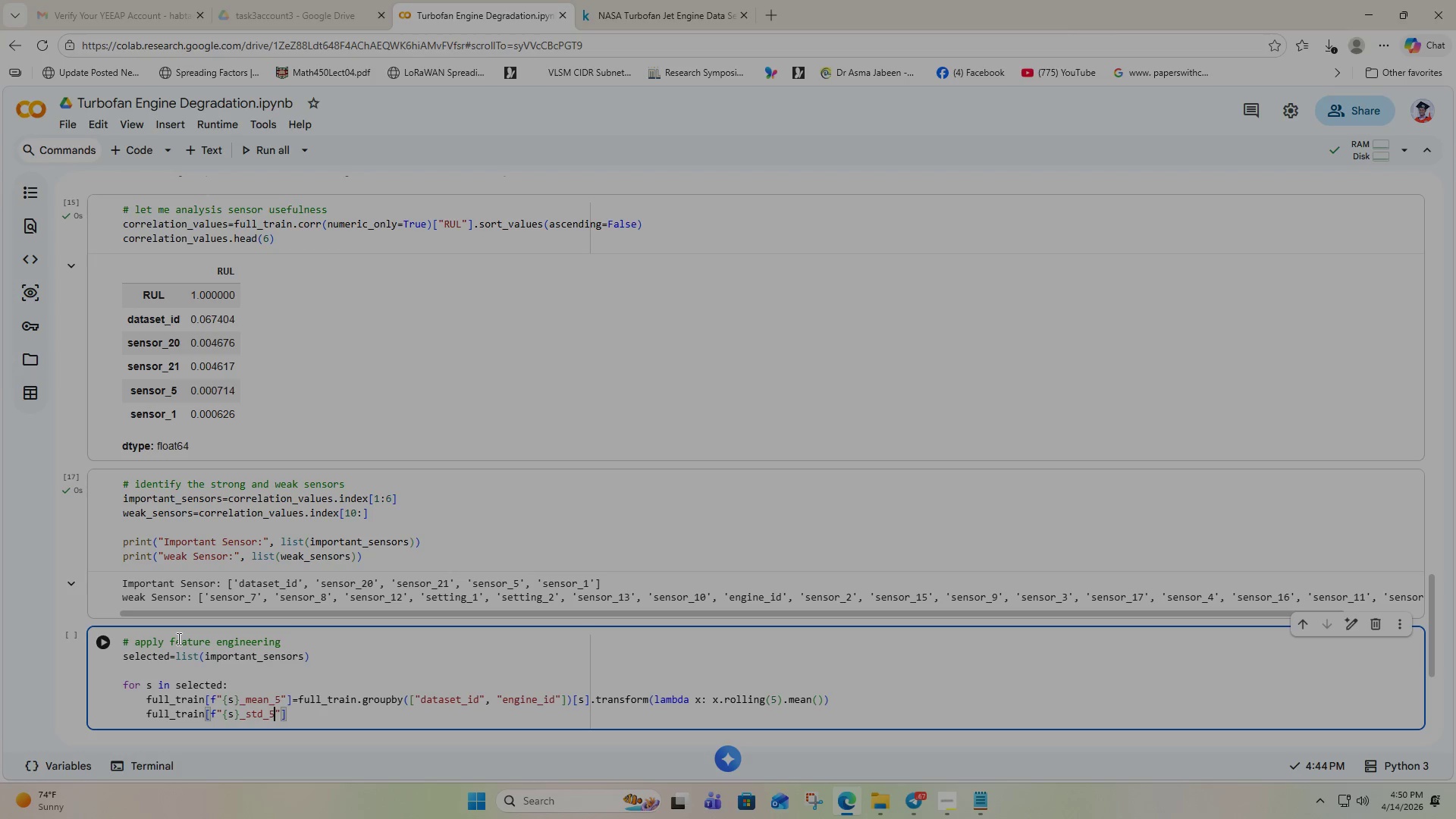 
key(ArrowRight)
 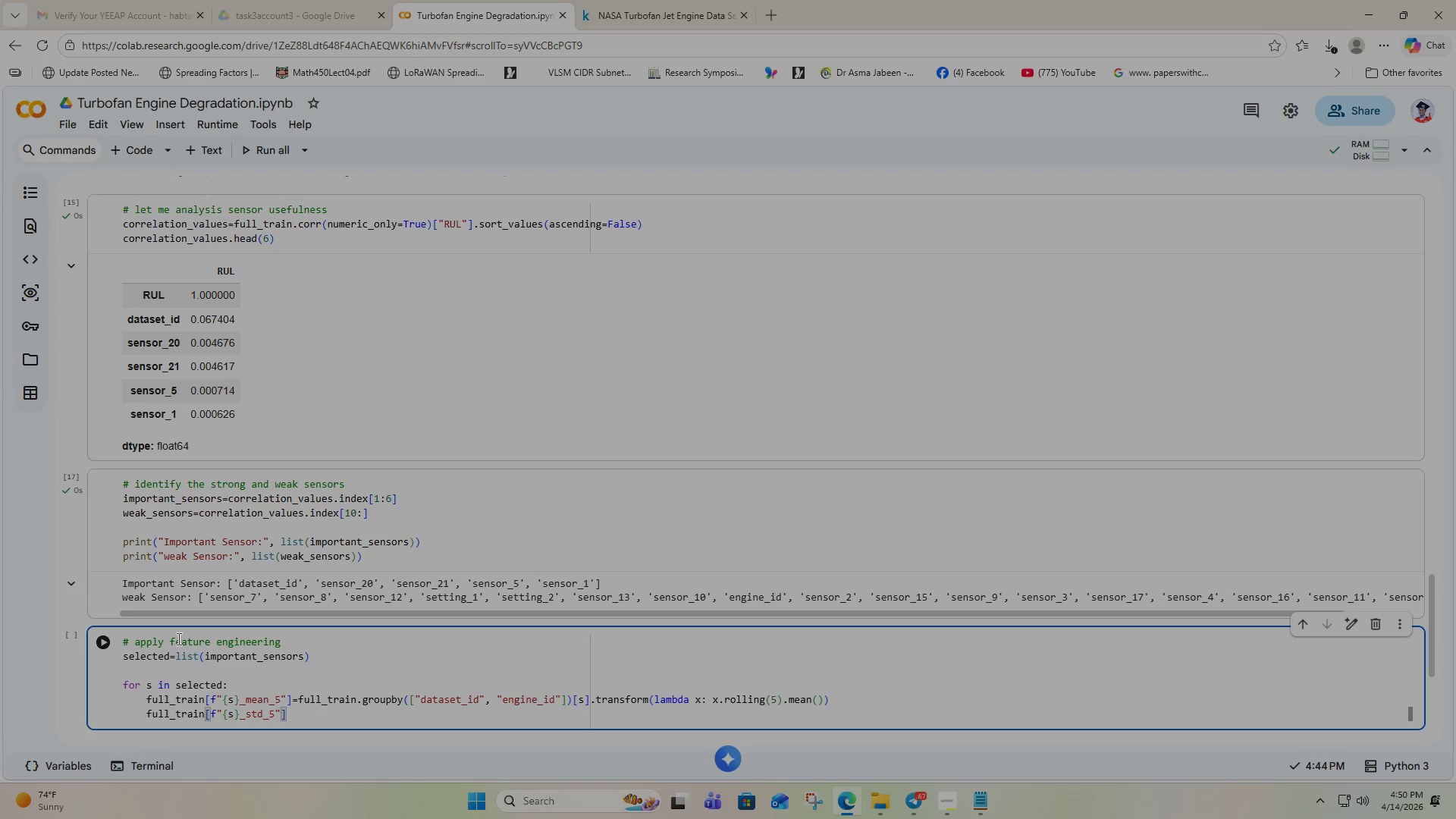 
key(ArrowRight)
 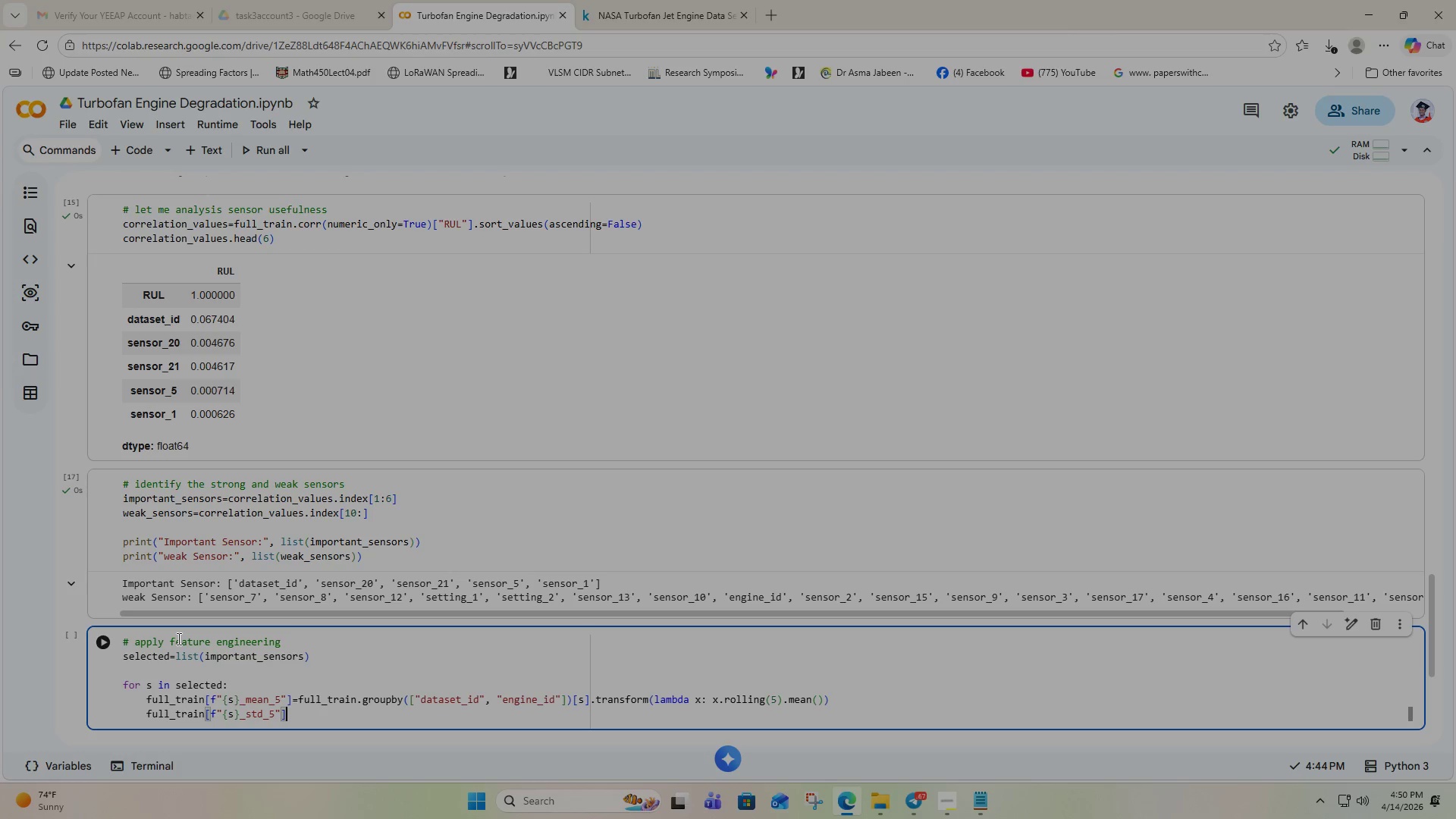 
type(=ful)
 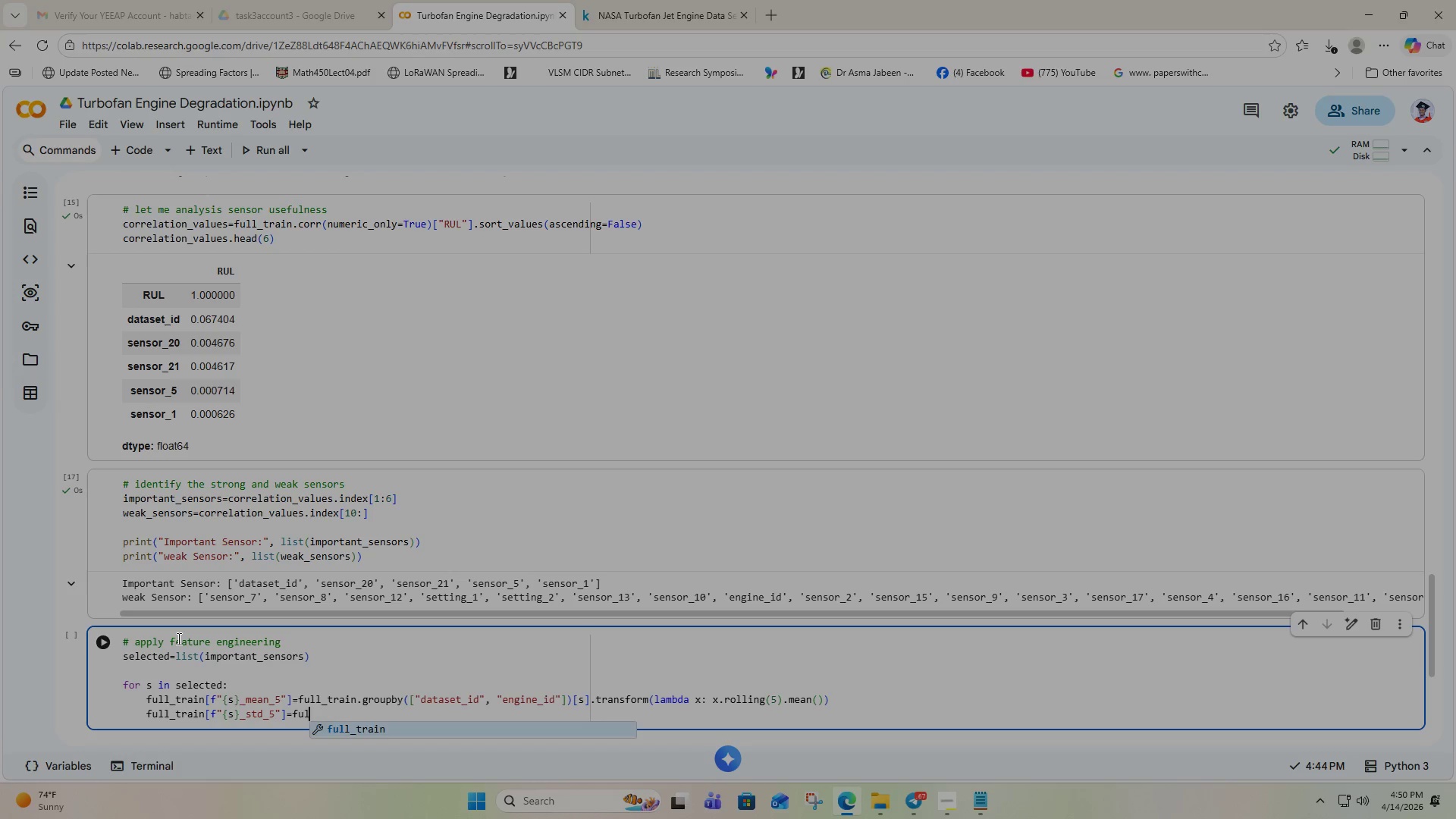 
key(Enter)
 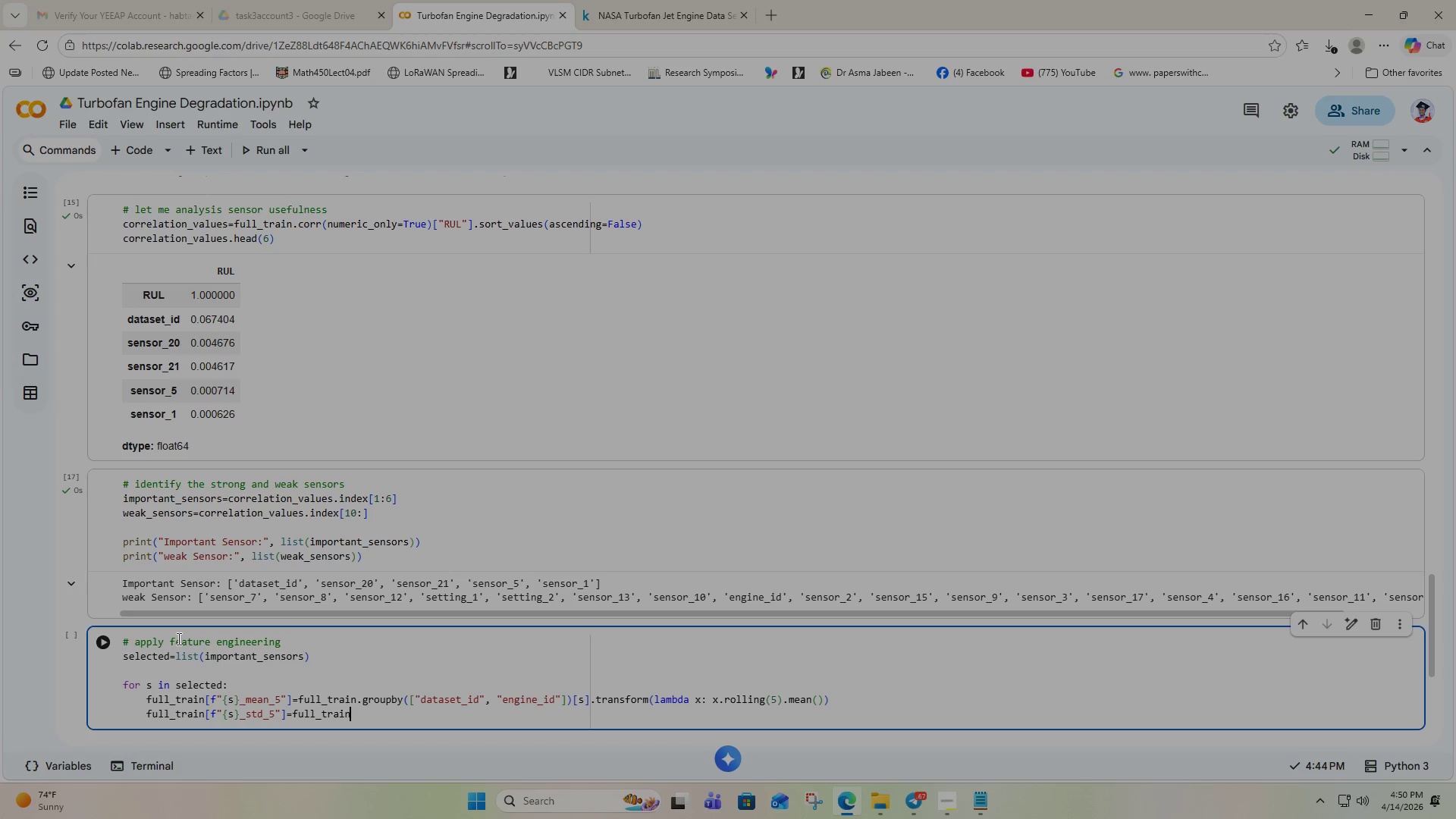 
key(Period)
 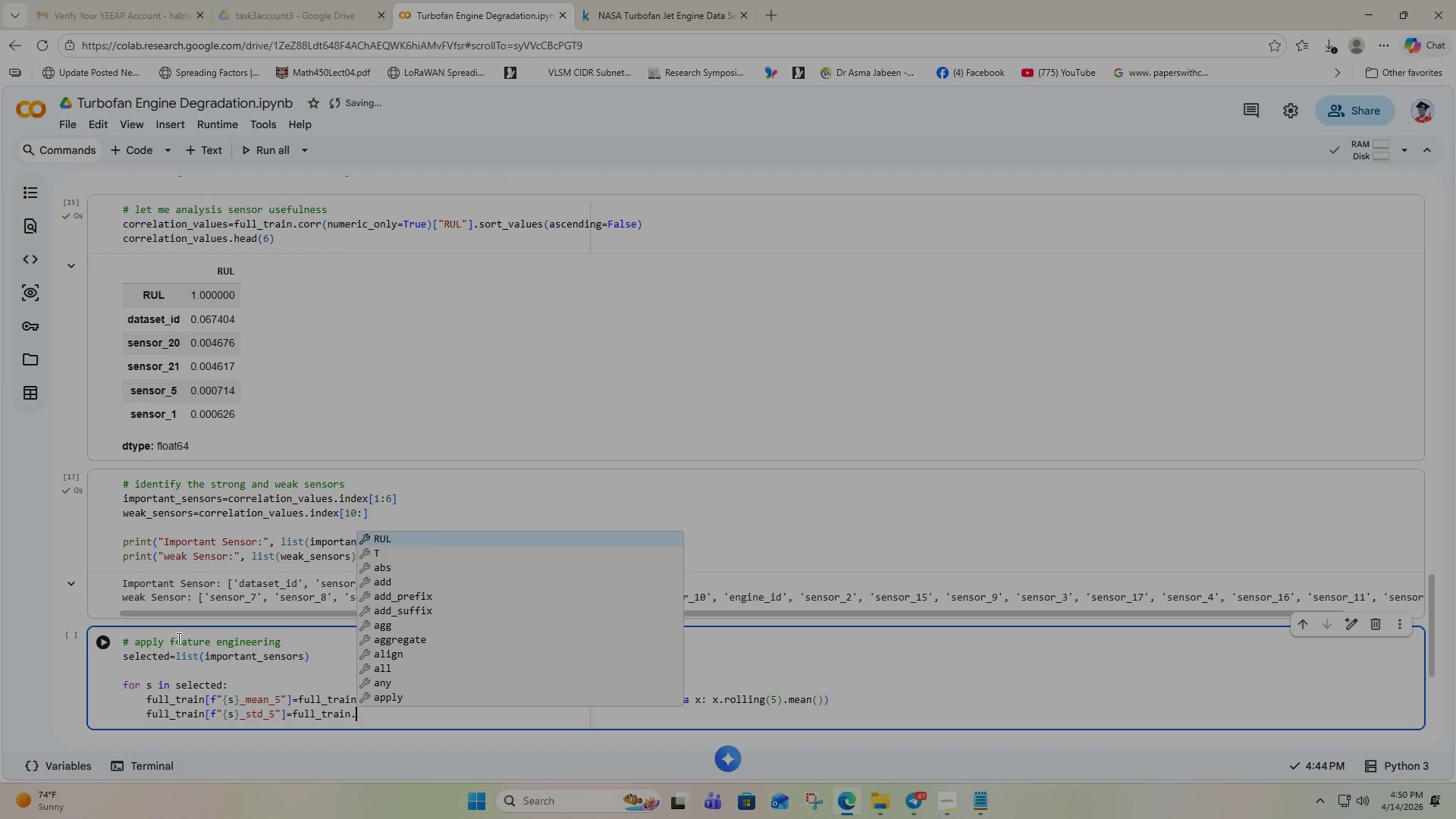 
type(group)
 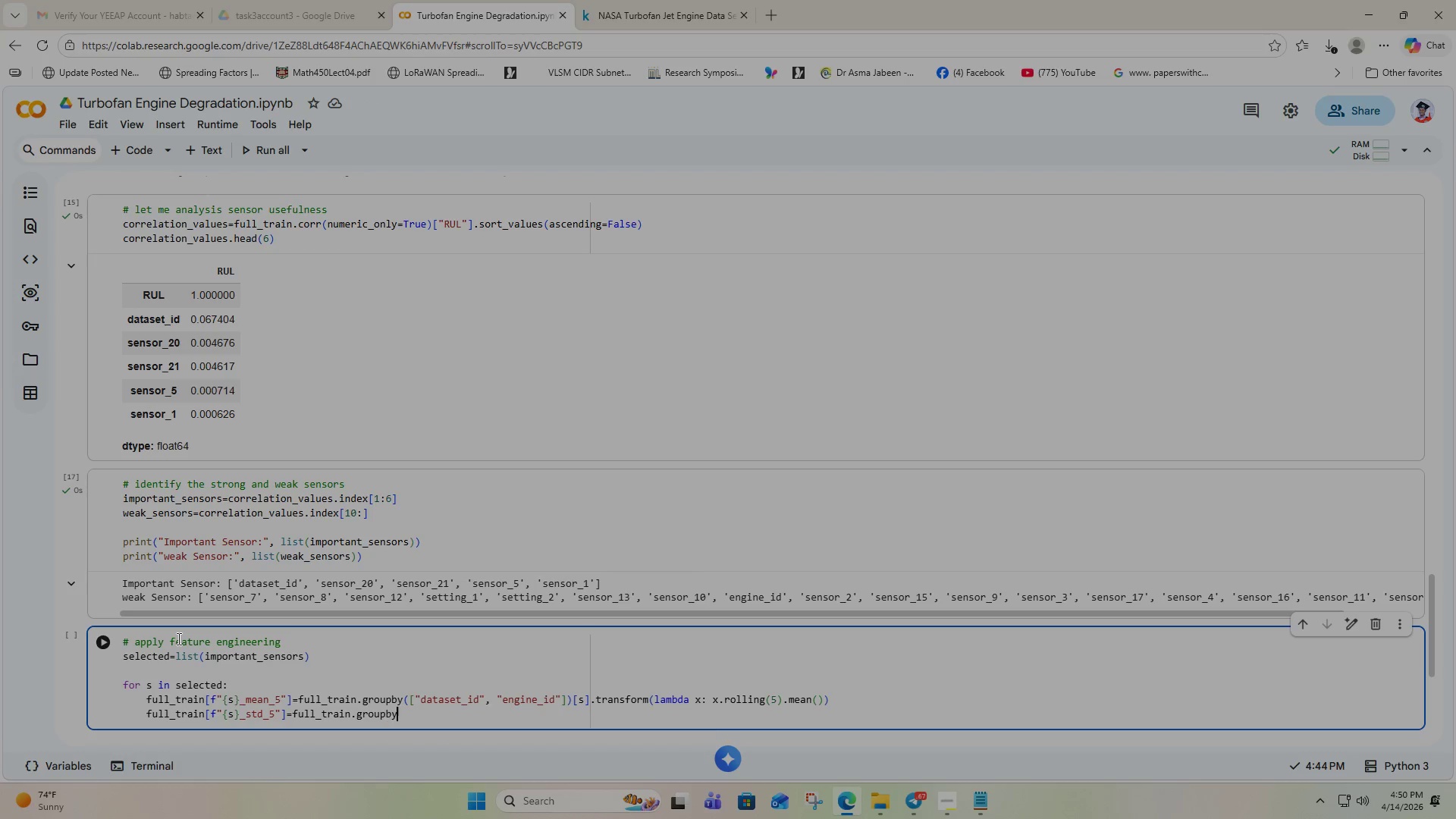 
key(Enter)
 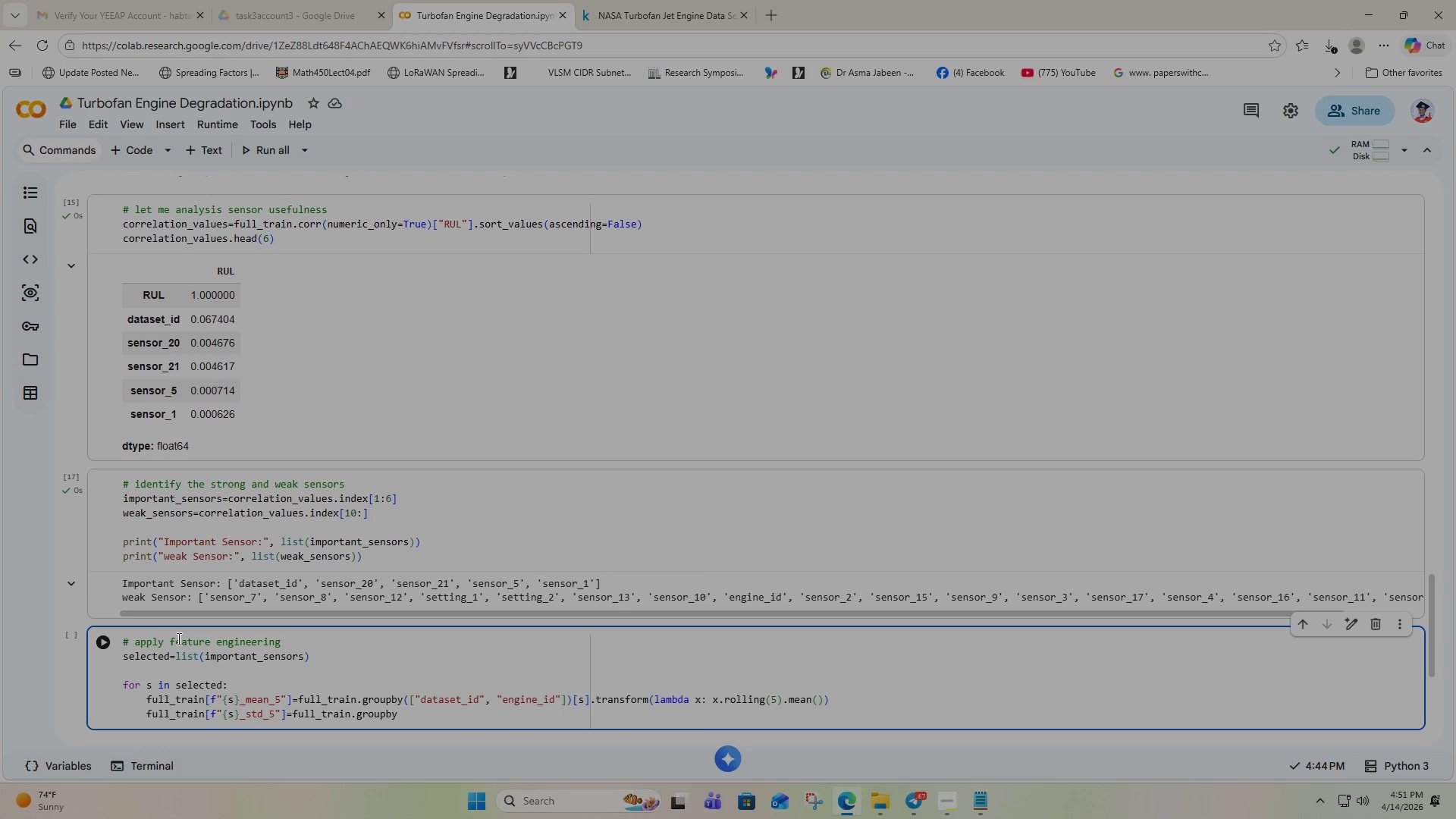 
key(Shift+9)
 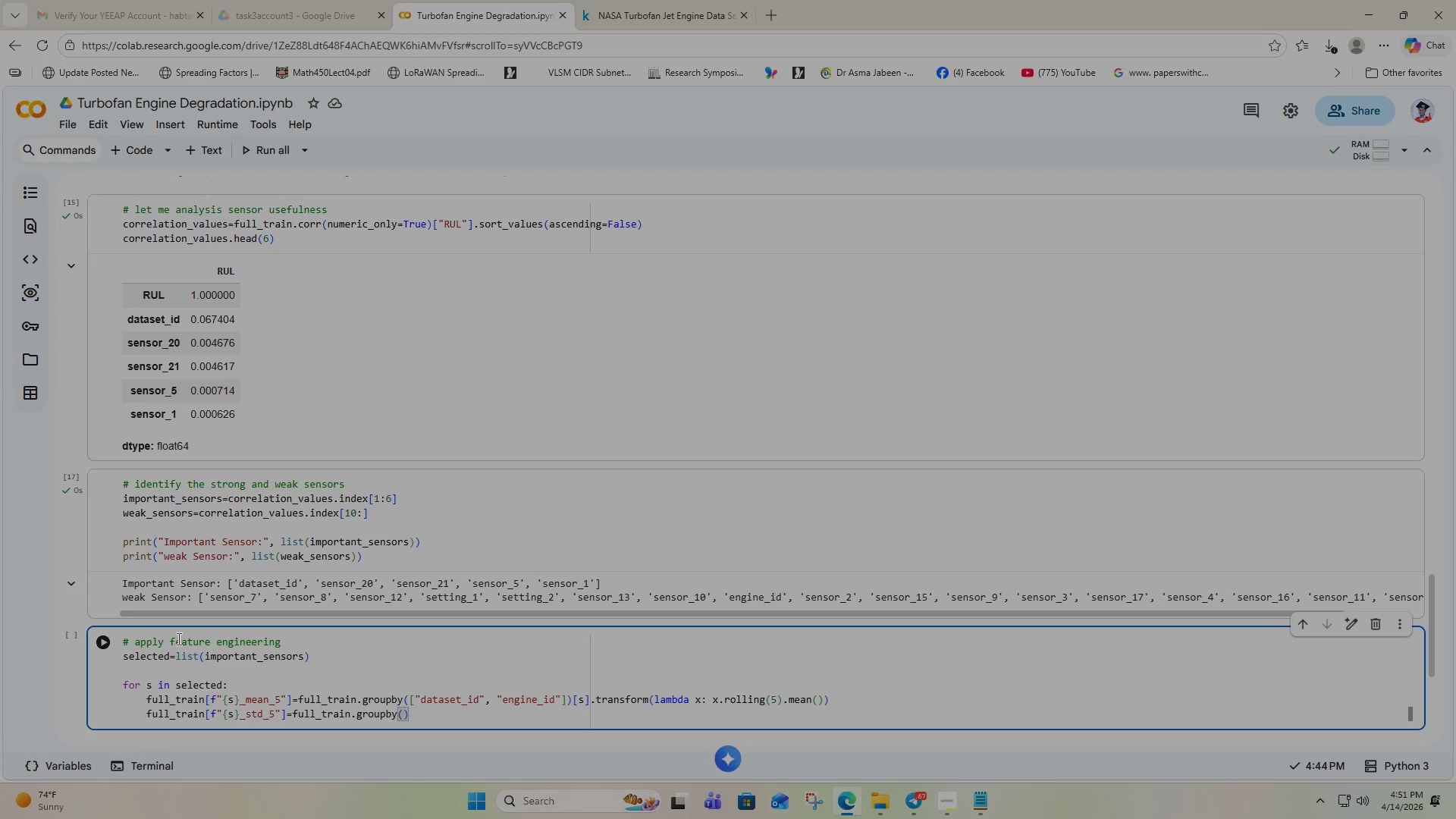 
key(BracketLeft)
 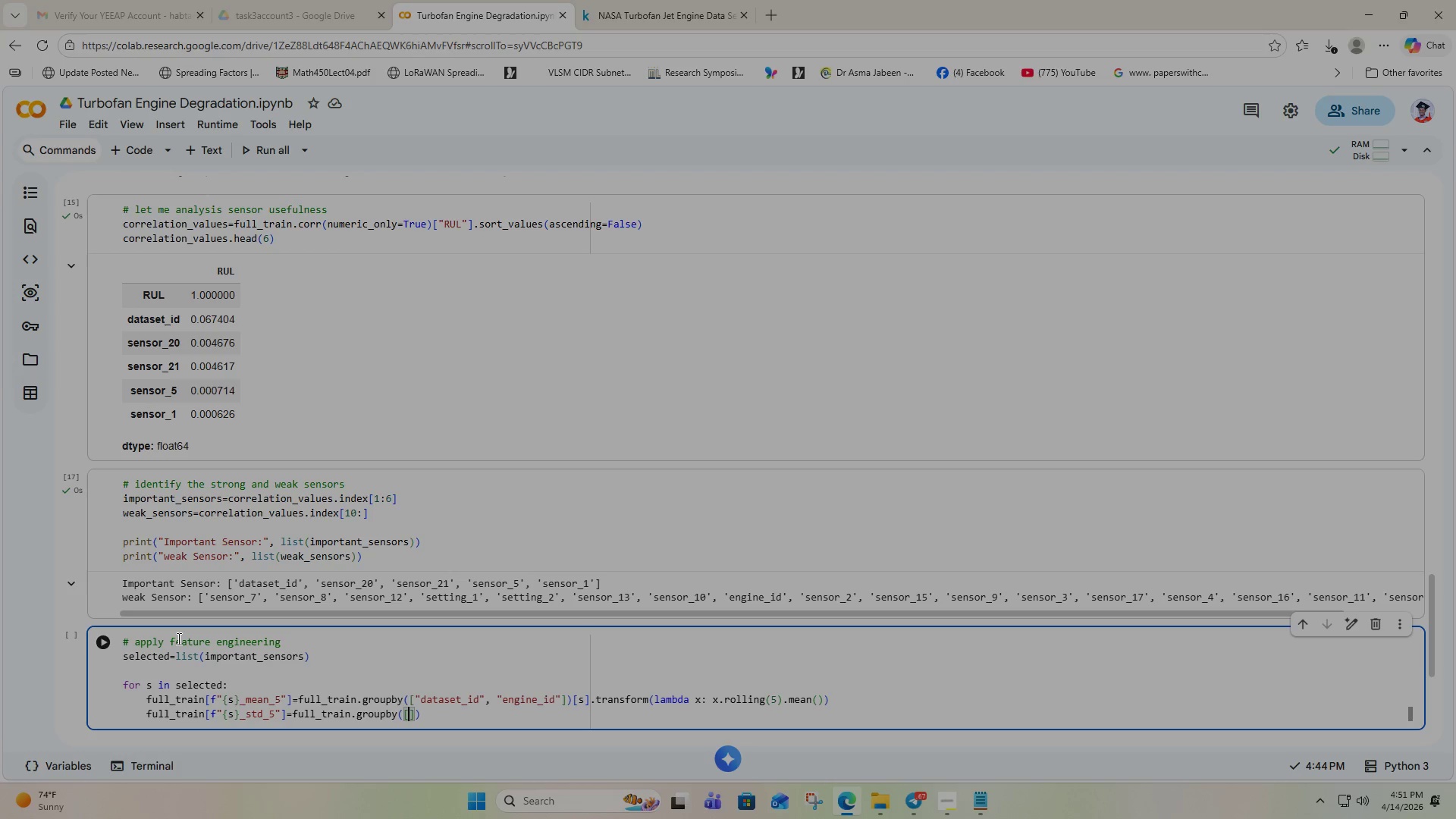 
wait(15.02)
 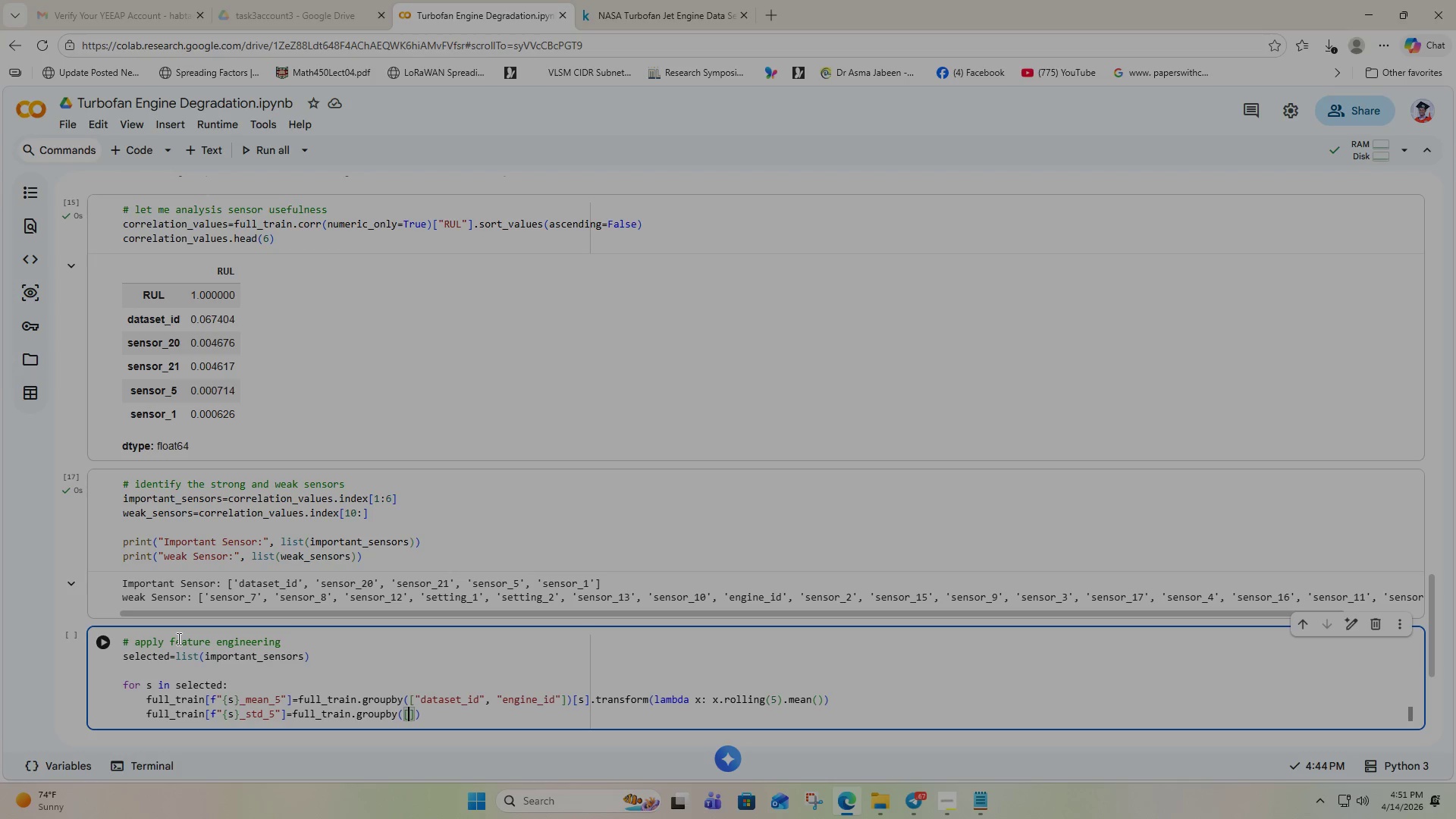 
type("dataset)
 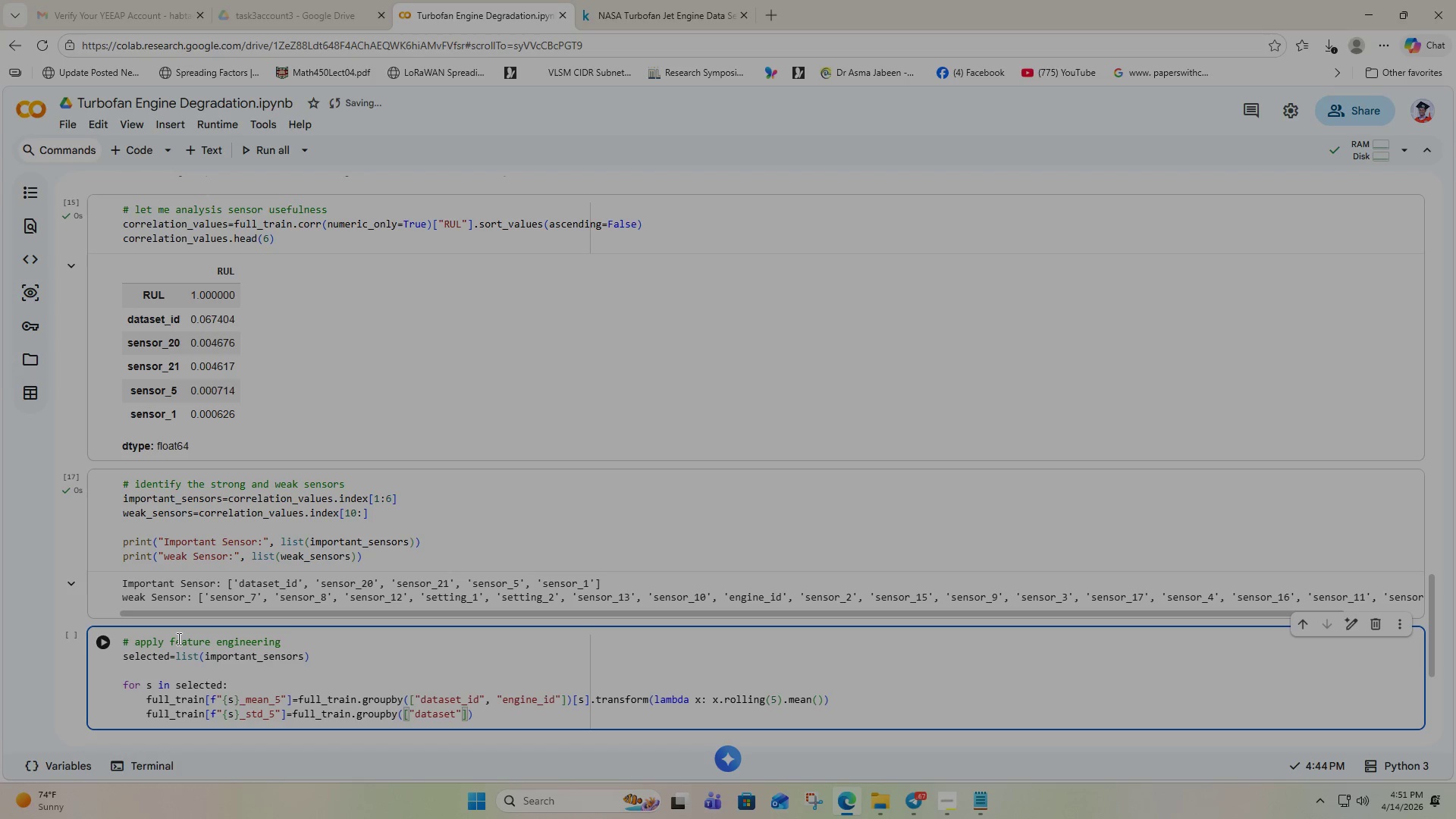 
type(_id)
 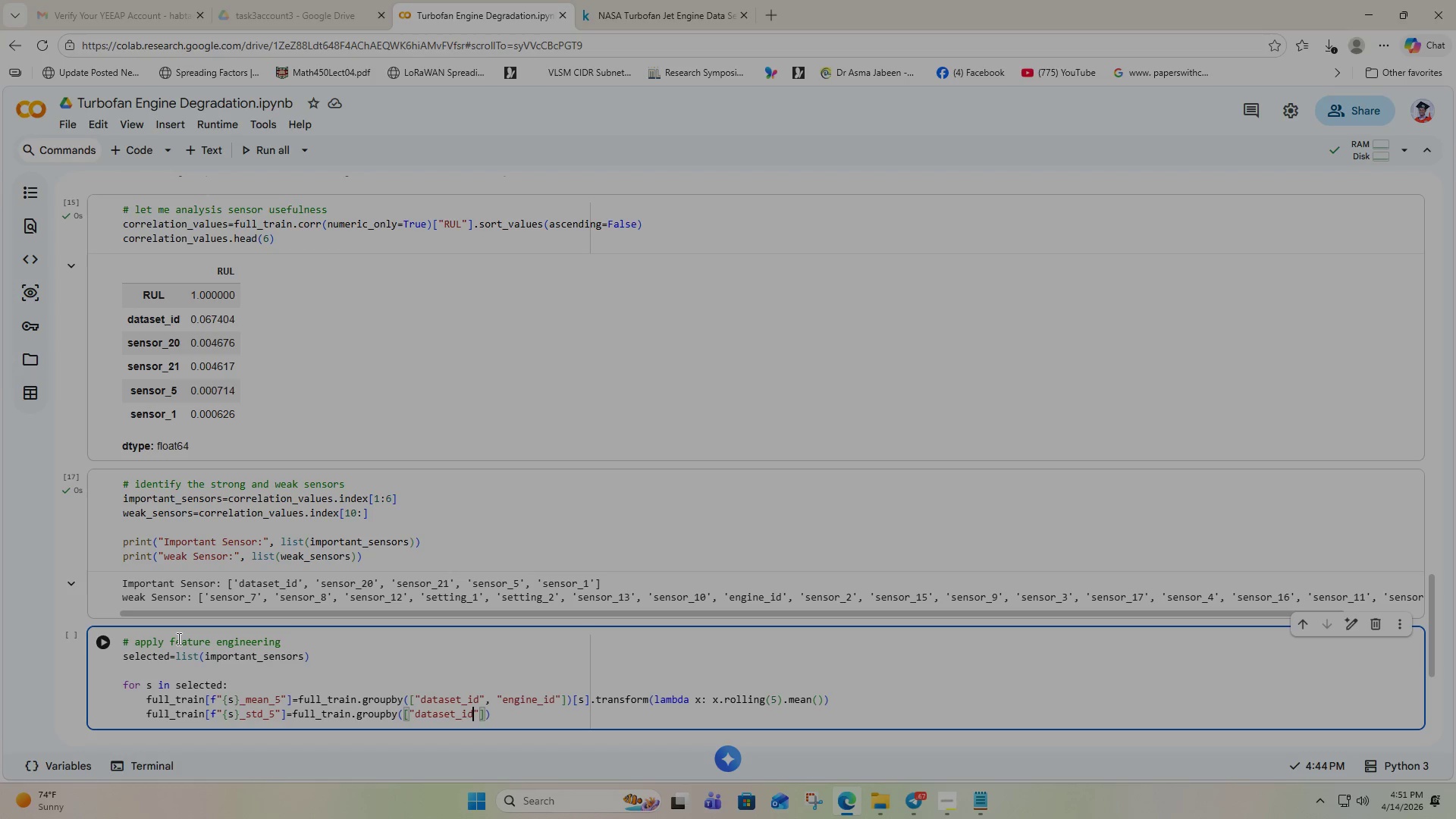 
key(ArrowRight)
 